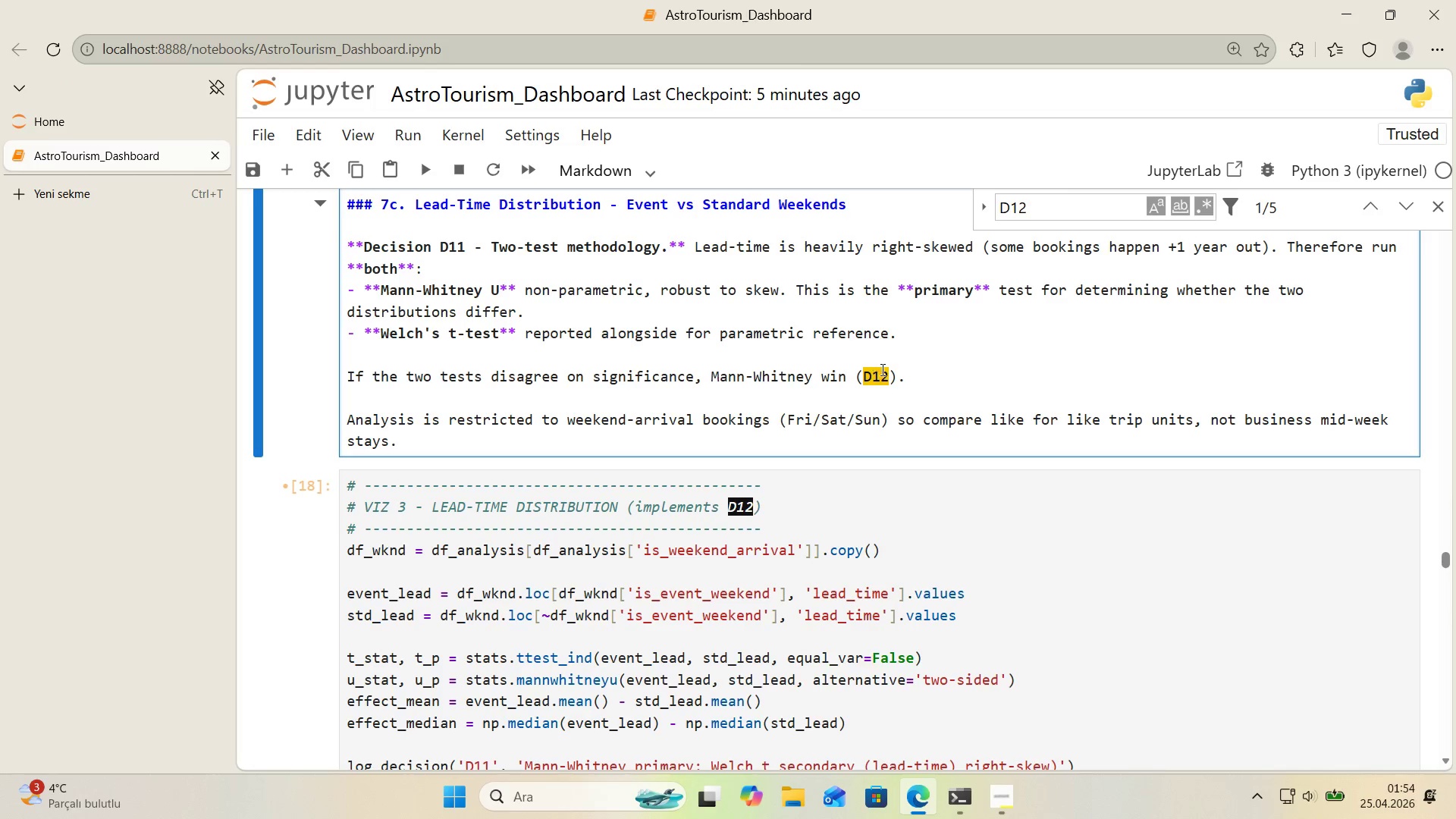 
left_click_drag(start_coordinate=[888, 378], to_coordinate=[883, 381])
 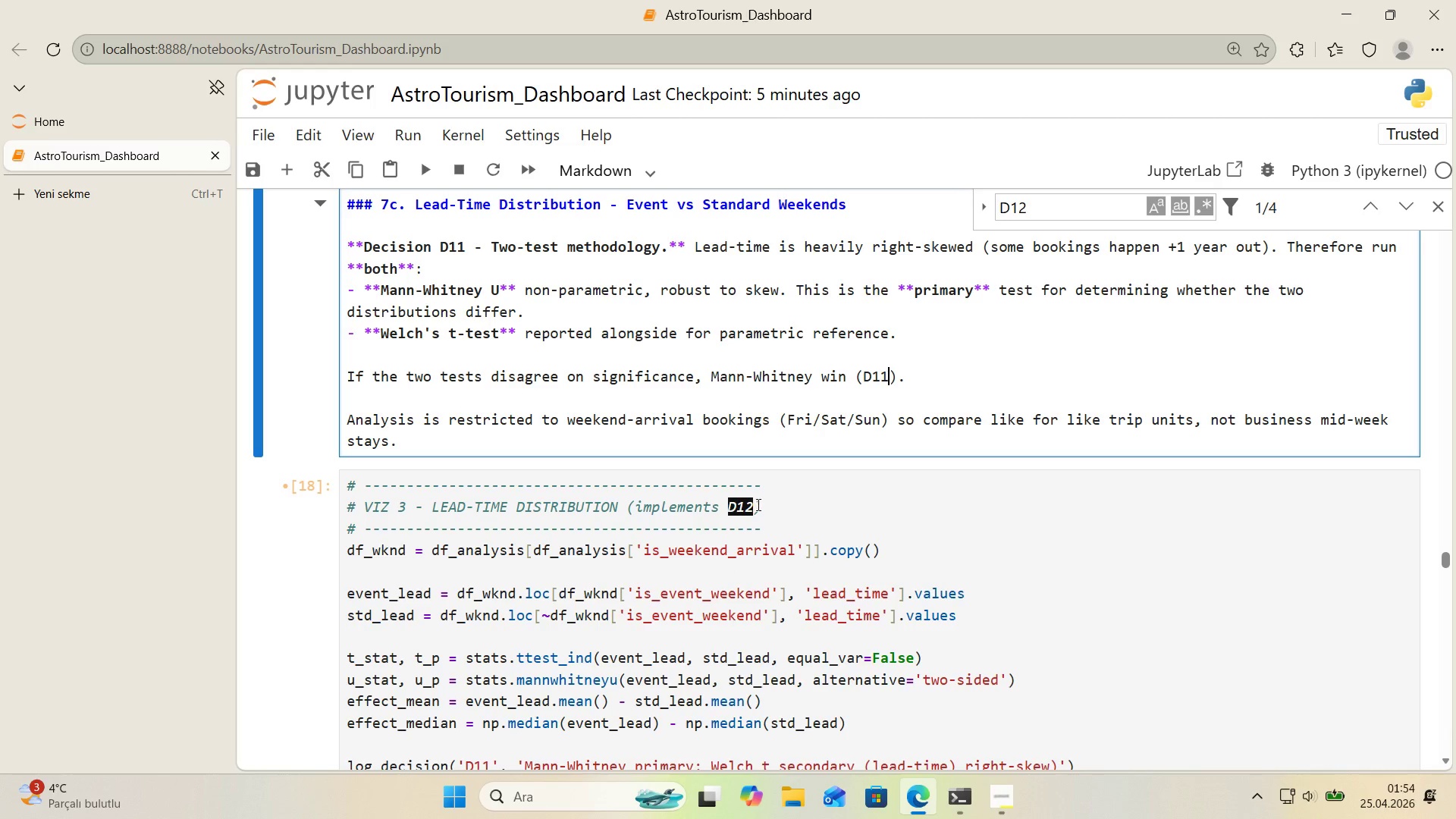 
left_click_drag(start_coordinate=[752, 506], to_coordinate=[741, 507])
 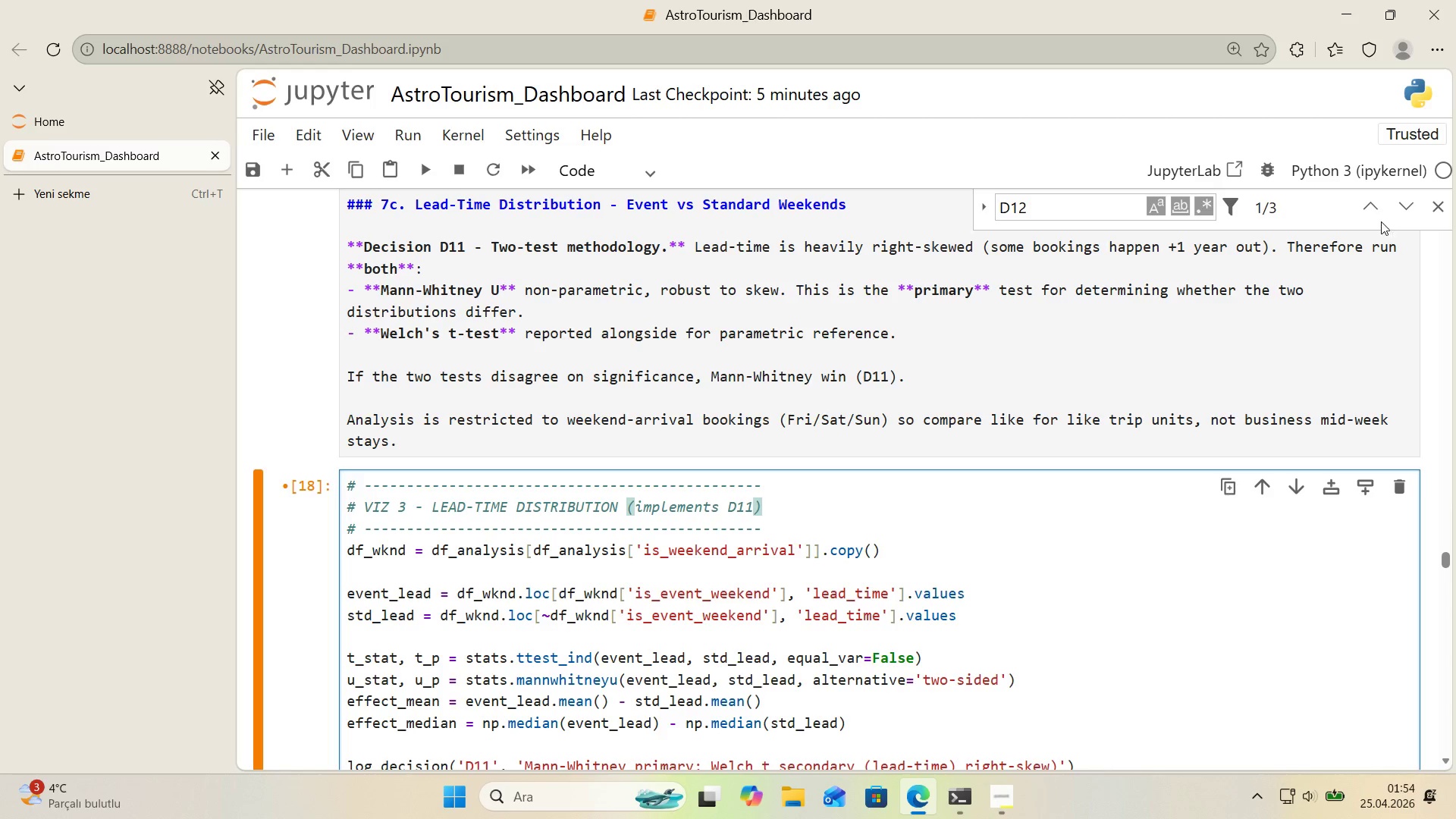 
left_click([1382, 209])
 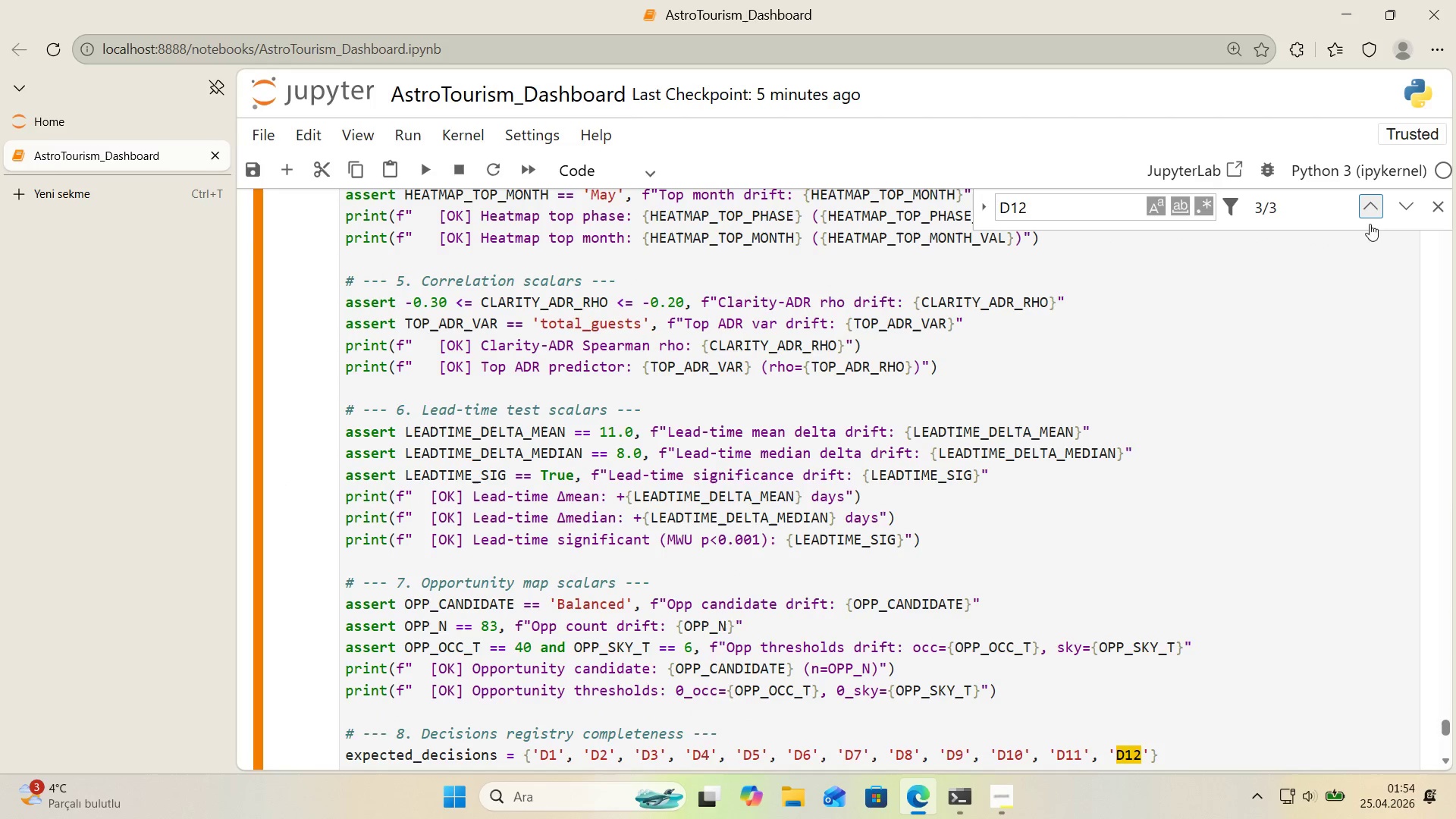 
scroll: coordinate [1247, 438], scroll_direction: down, amount: 2.0
 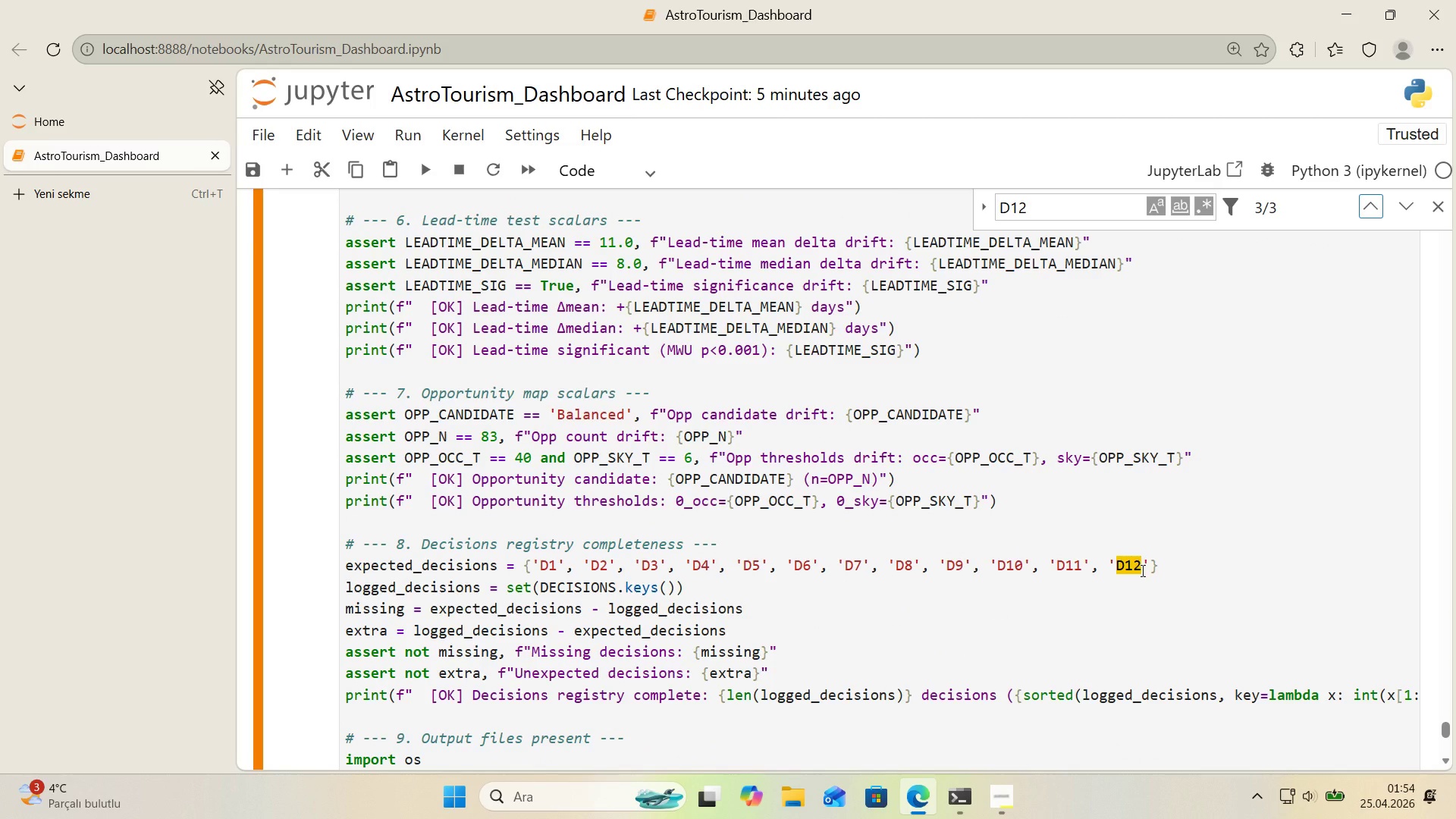 
left_click_drag(start_coordinate=[1141, 570], to_coordinate=[1134, 571])
 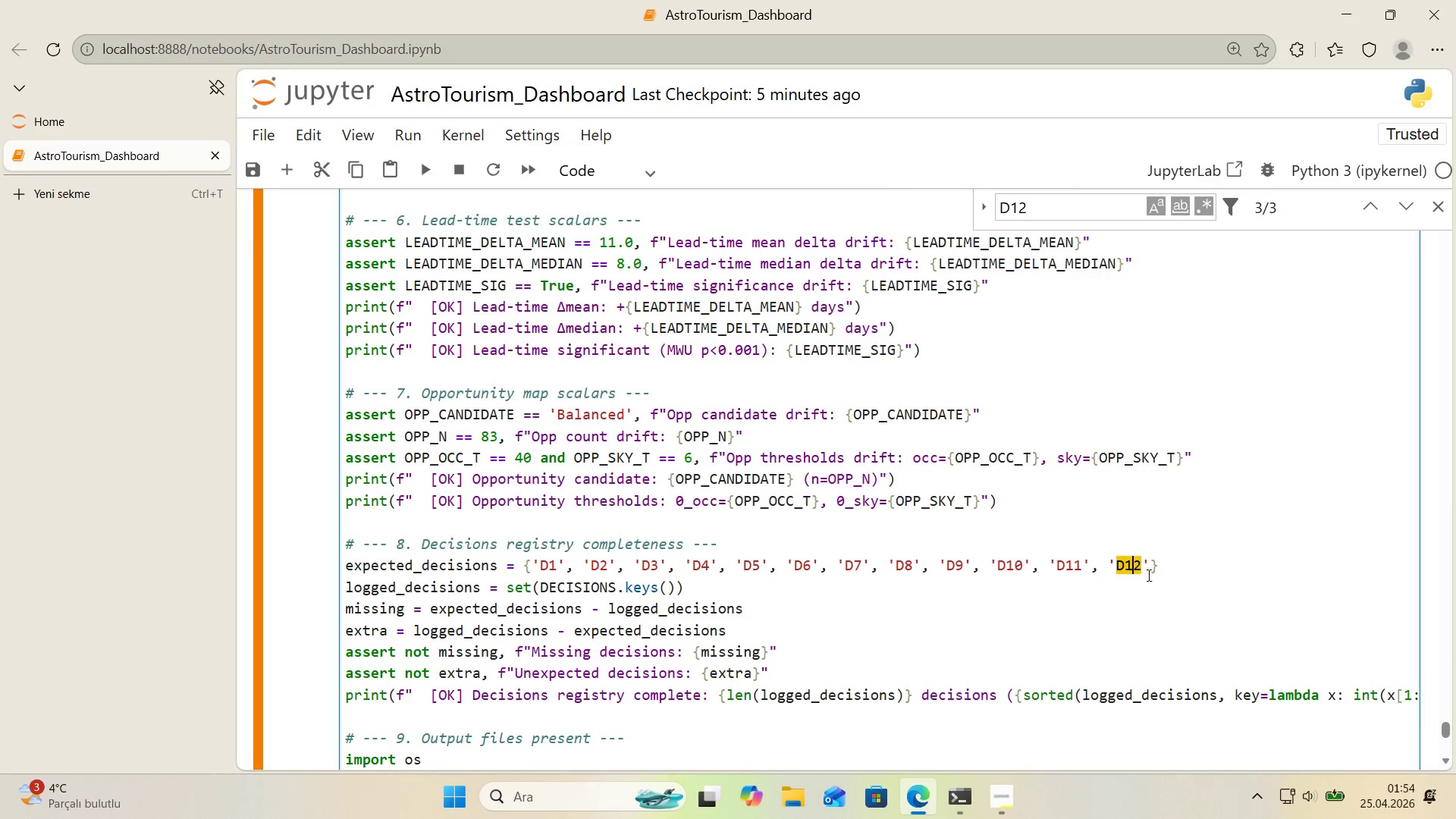 
key(1)
 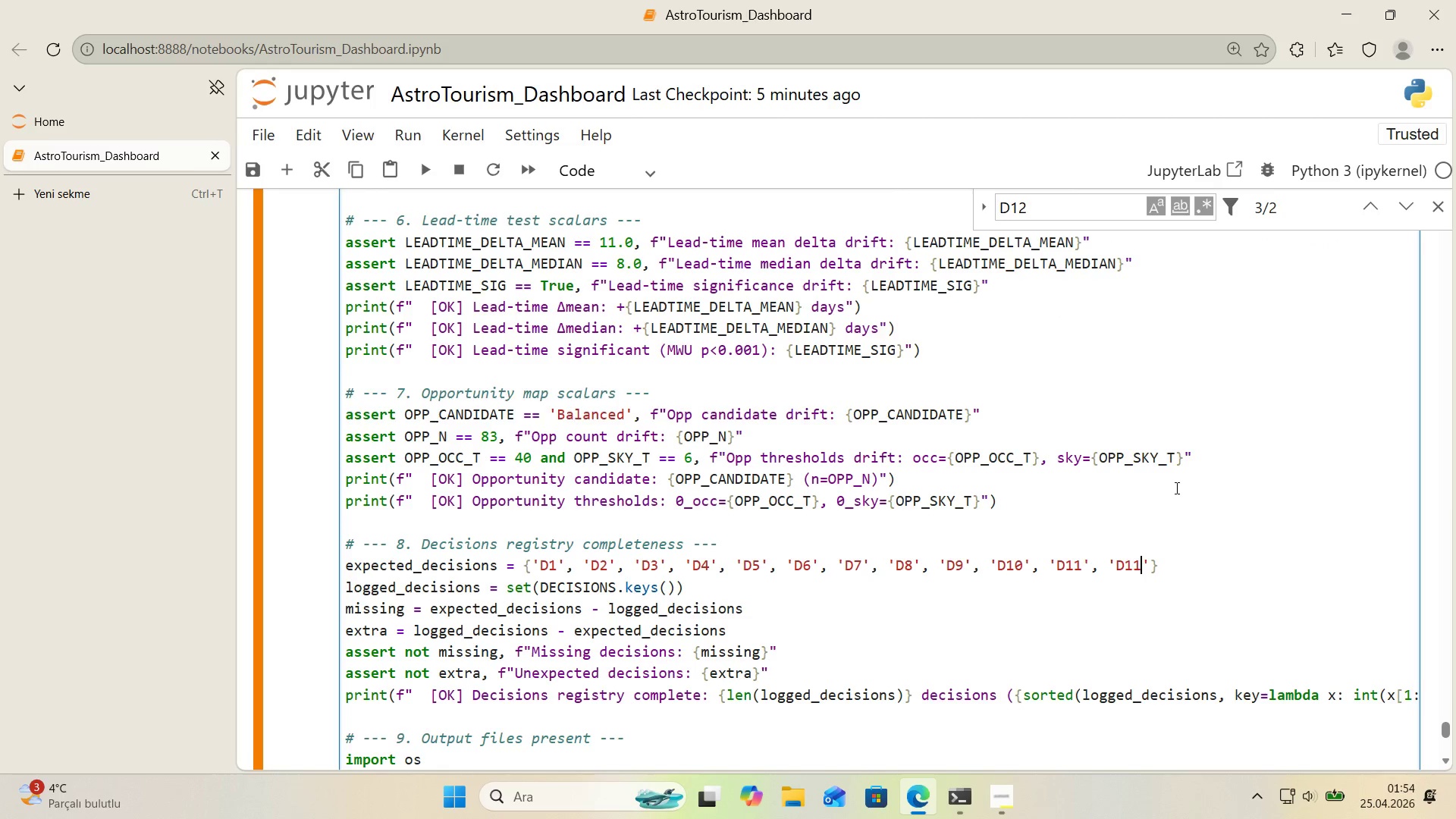 
scroll: coordinate [1171, 487], scroll_direction: down, amount: 2.0
 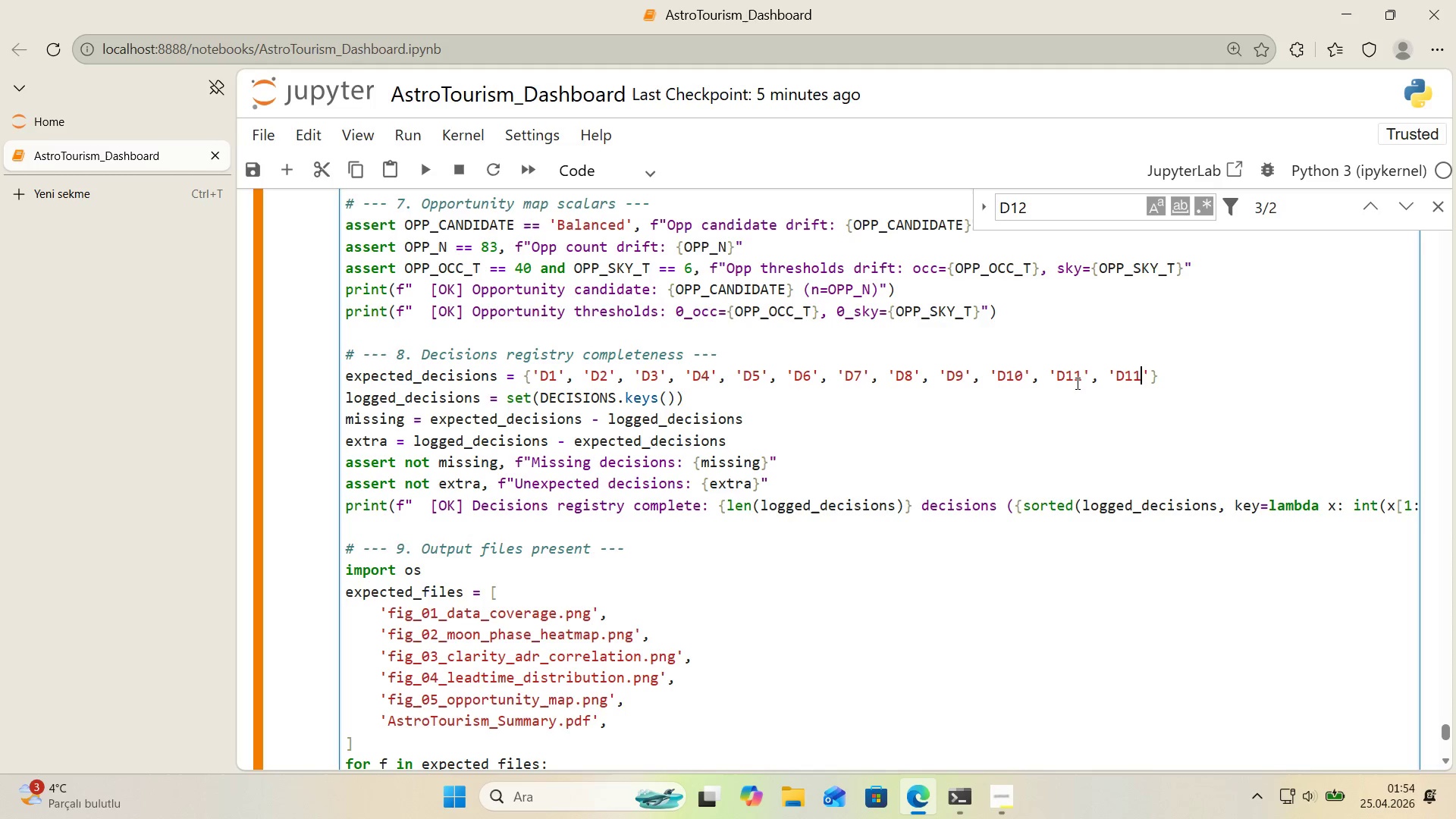 
left_click_drag(start_coordinate=[1078, 381], to_coordinate=[1082, 381])
 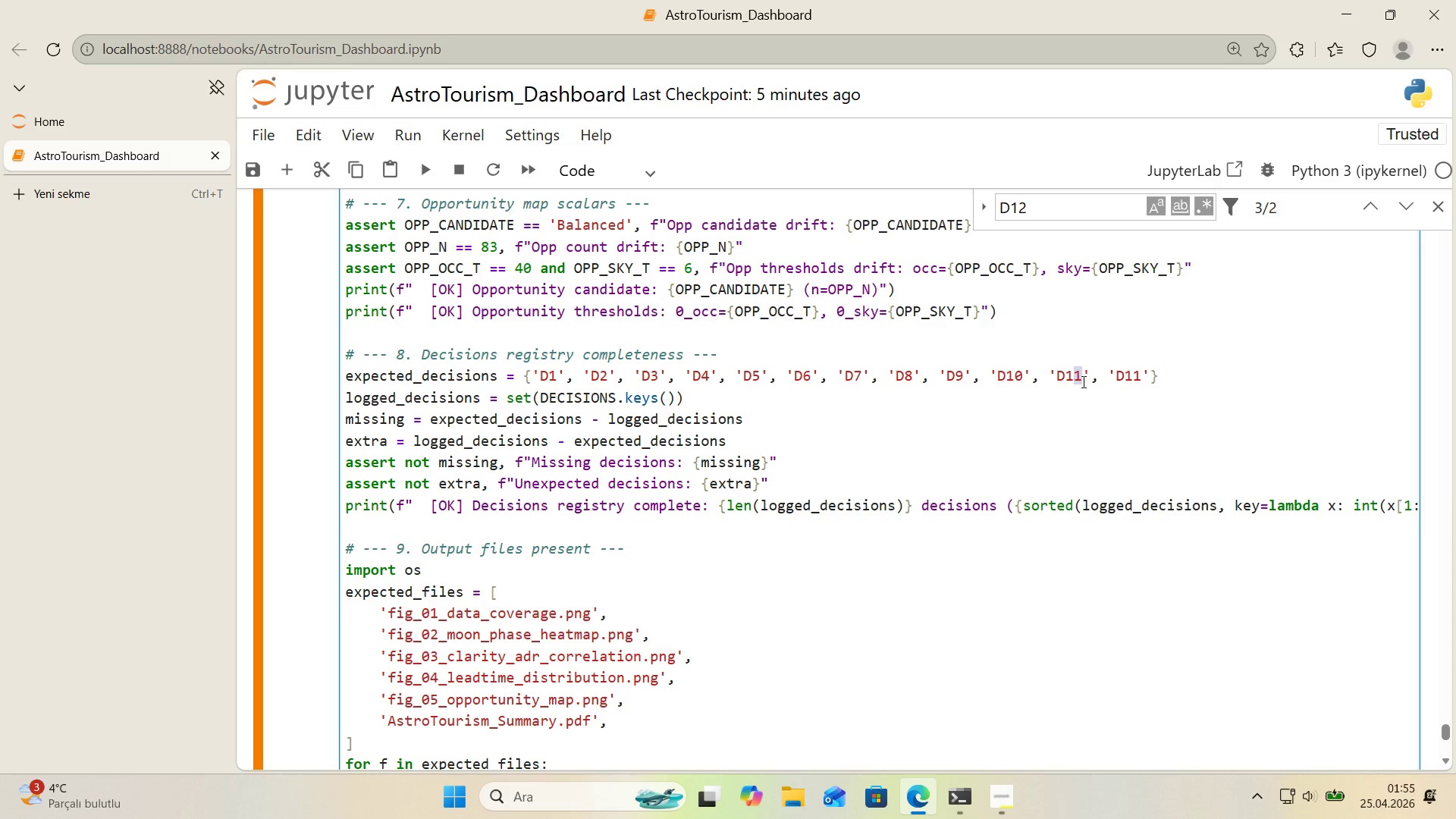 
left_click_drag(start_coordinate=[1143, 374], to_coordinate=[1135, 378])
 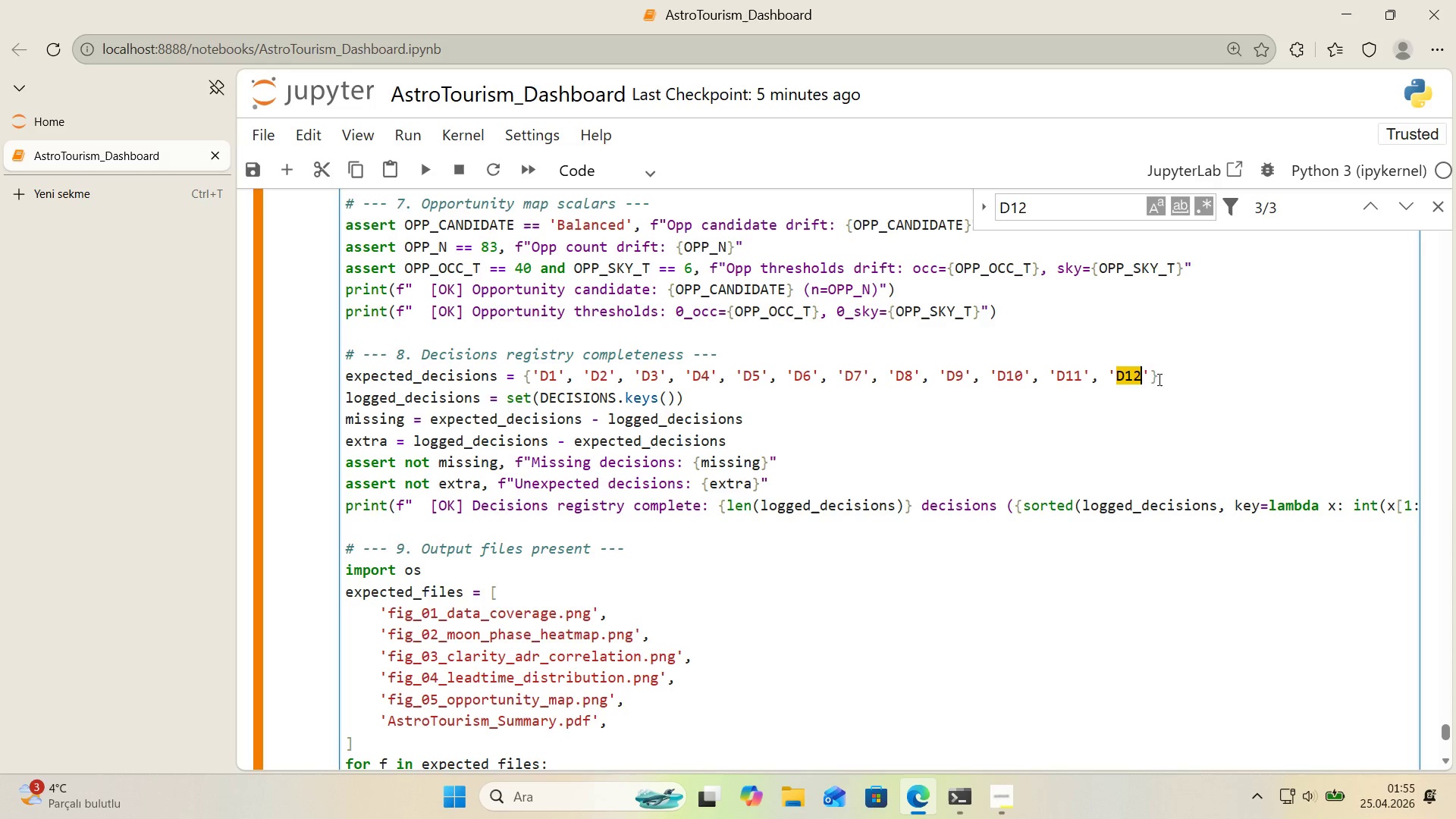 
key(2)
 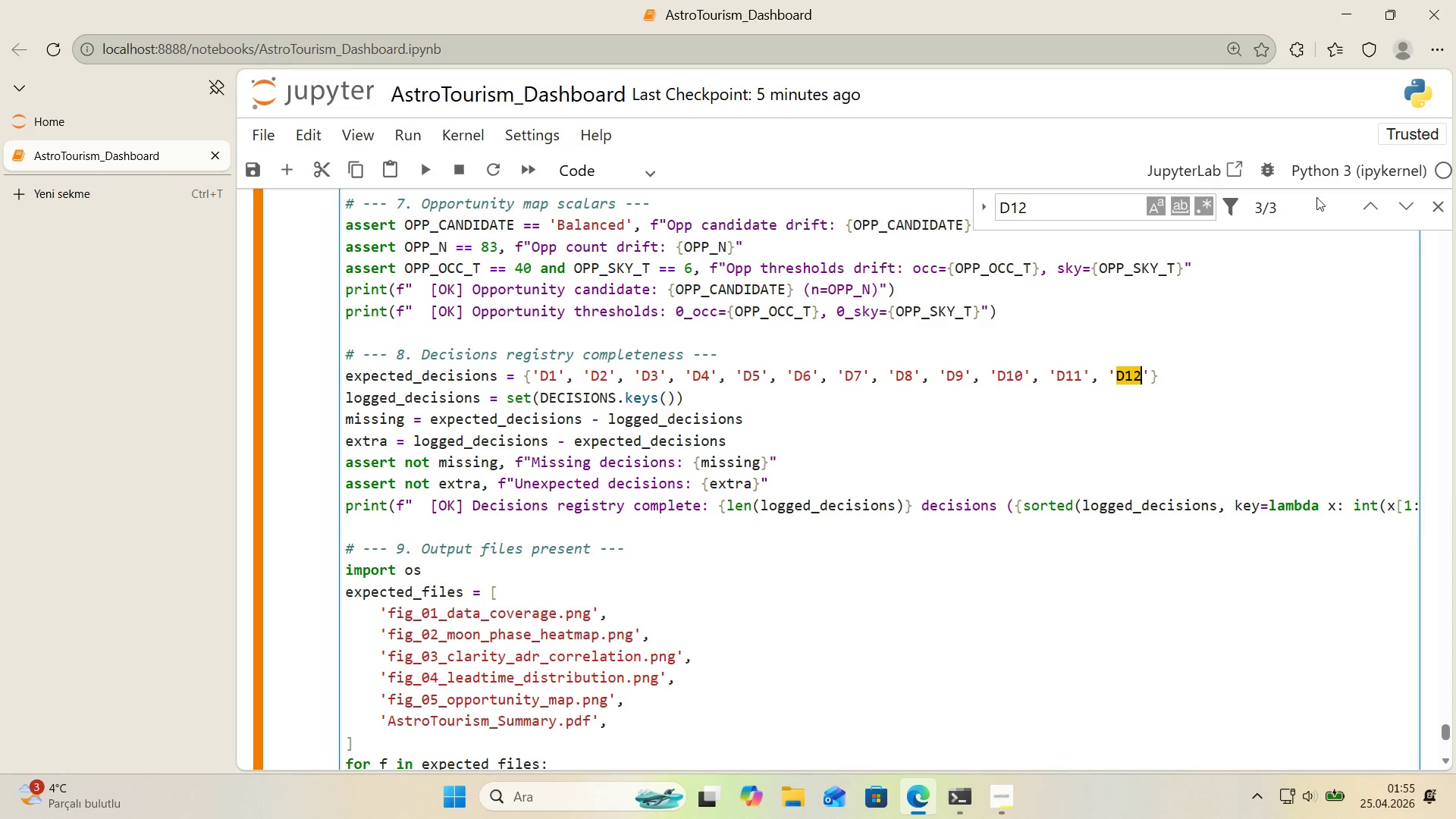 
left_click([1363, 206])
 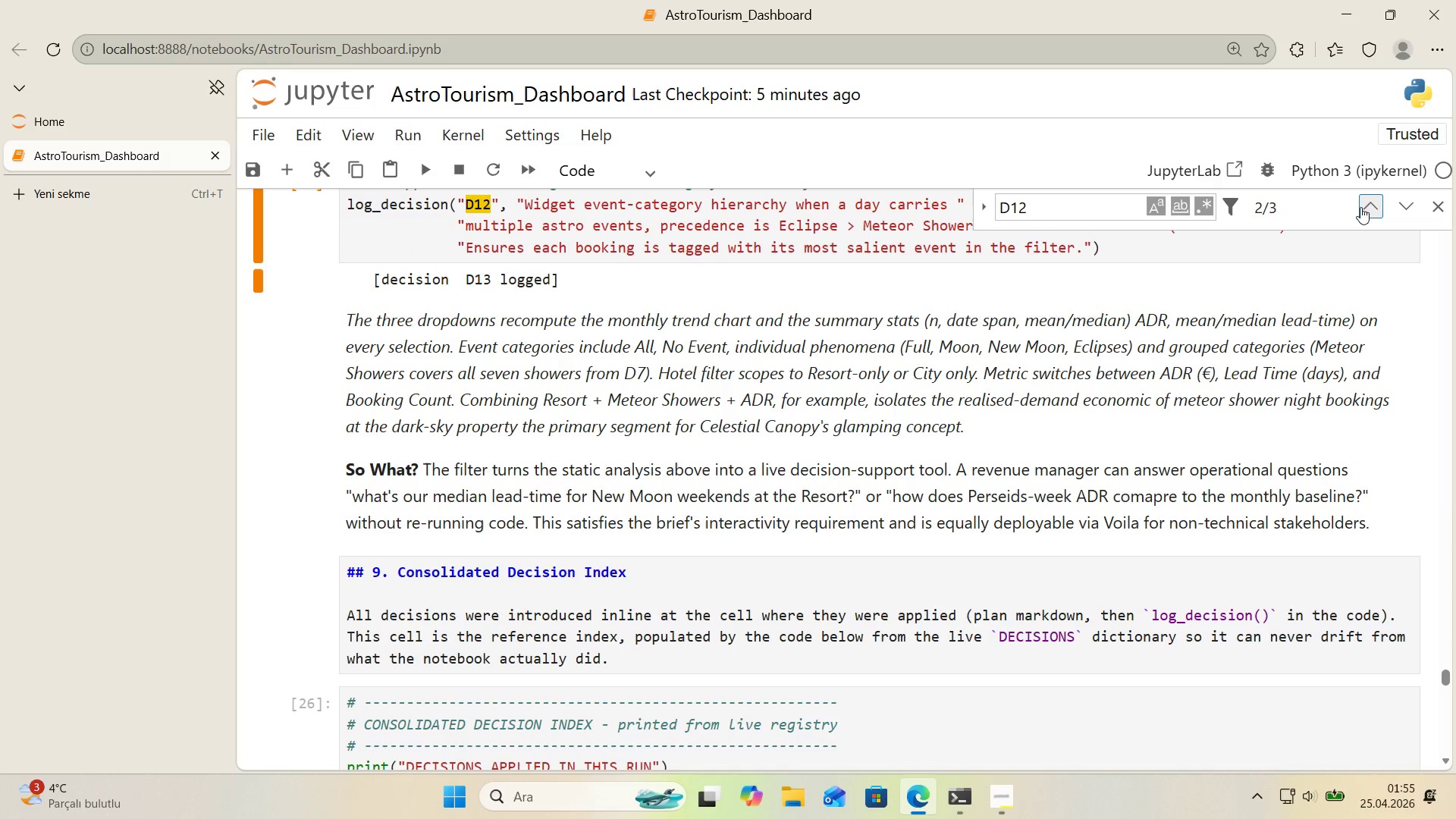 
scroll: coordinate [775, 340], scroll_direction: up, amount: 1.0
 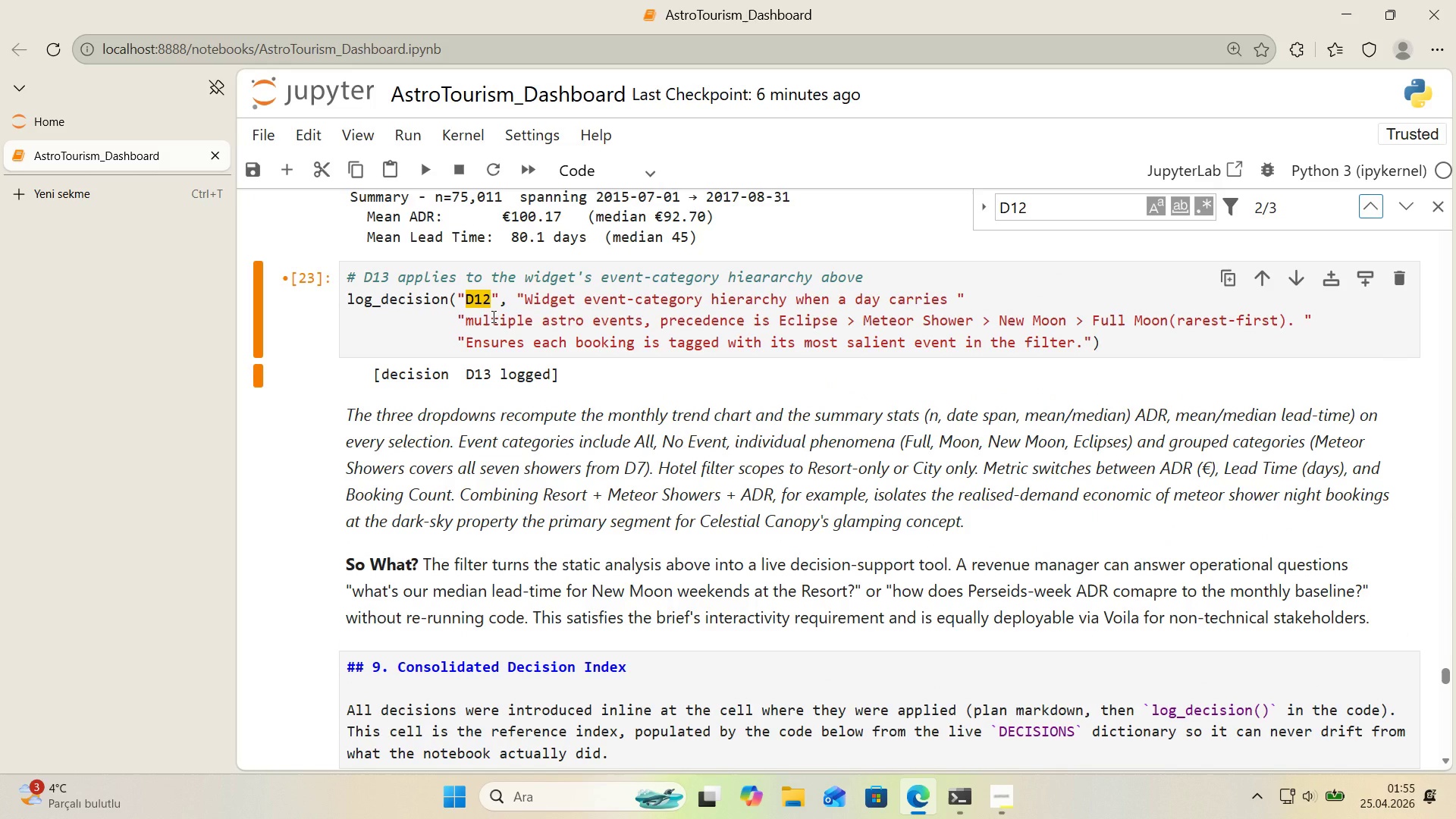 
left_click([1369, 206])
 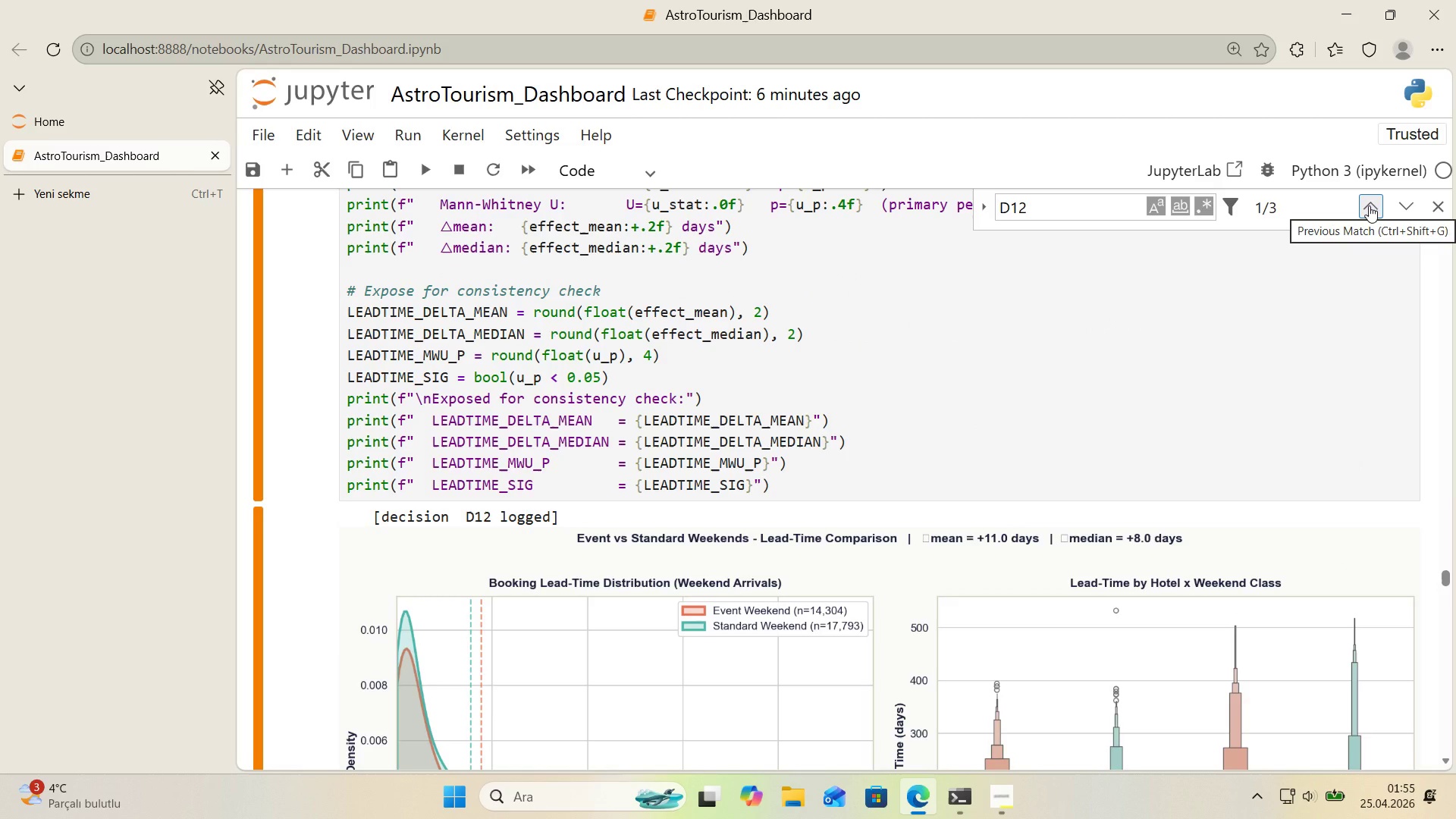 
left_click([1369, 206])
 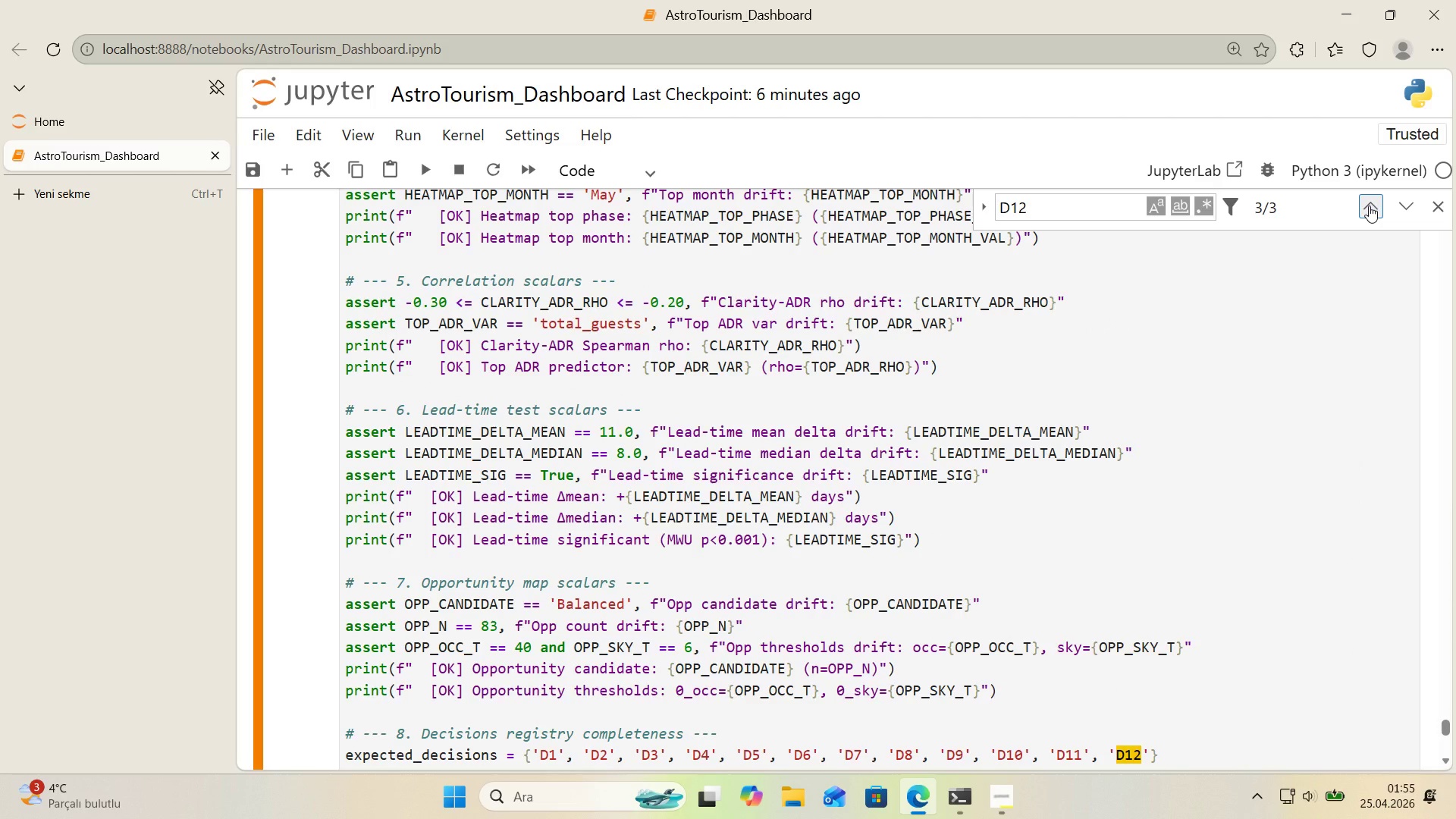 
left_click([1369, 206])
 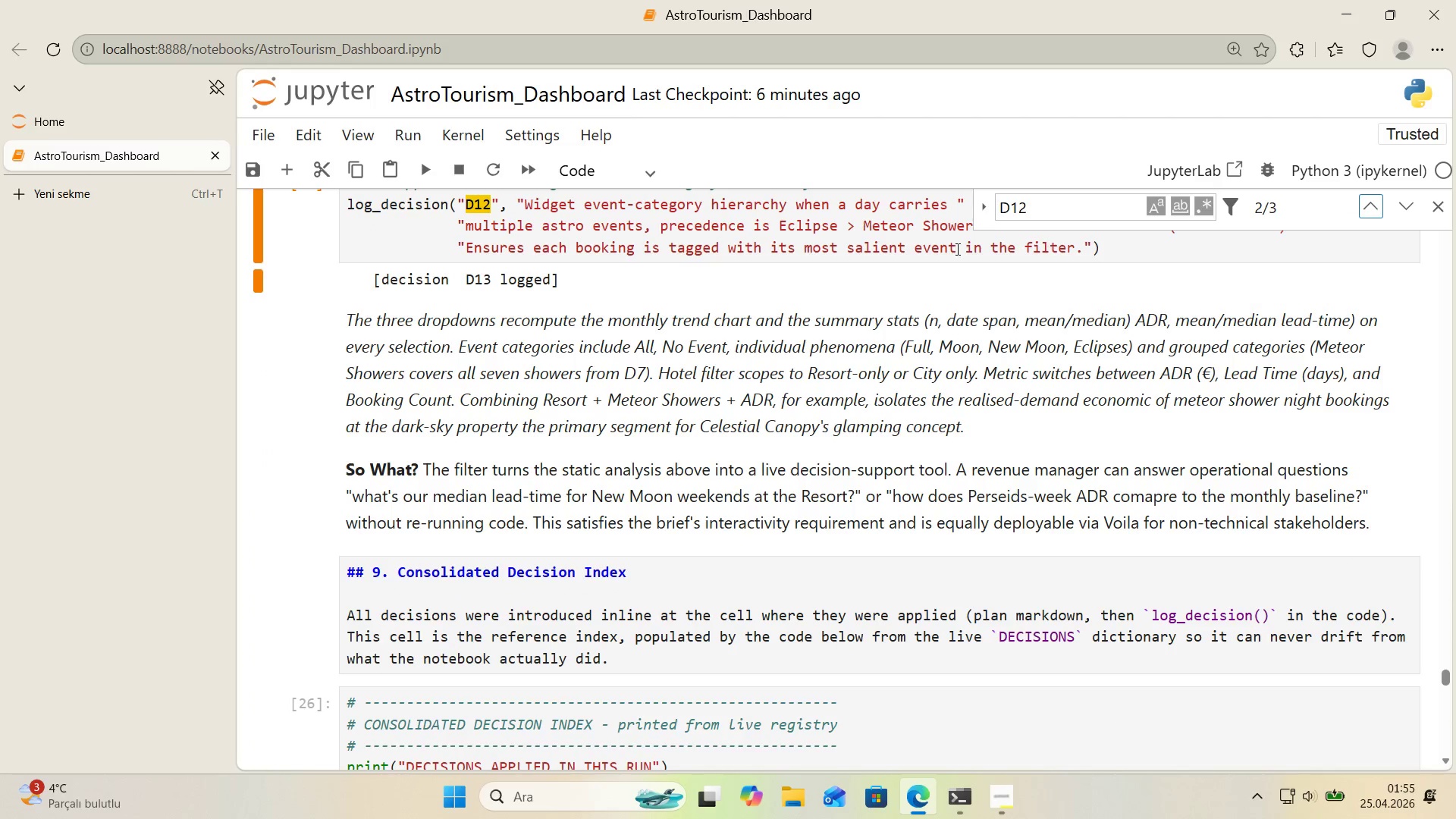 
left_click_drag(start_coordinate=[1032, 212], to_coordinate=[1015, 214])
 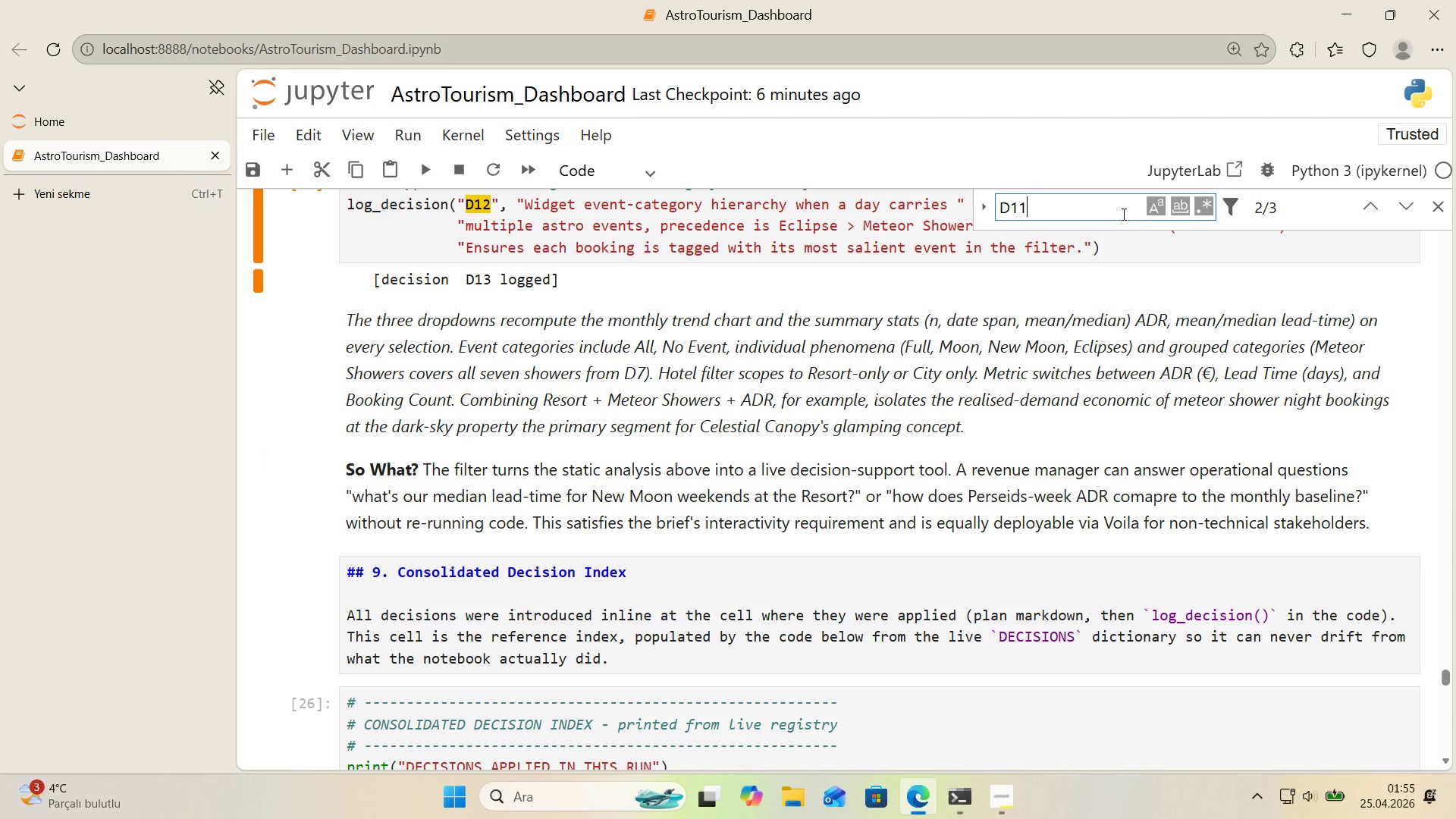 
key(1)
 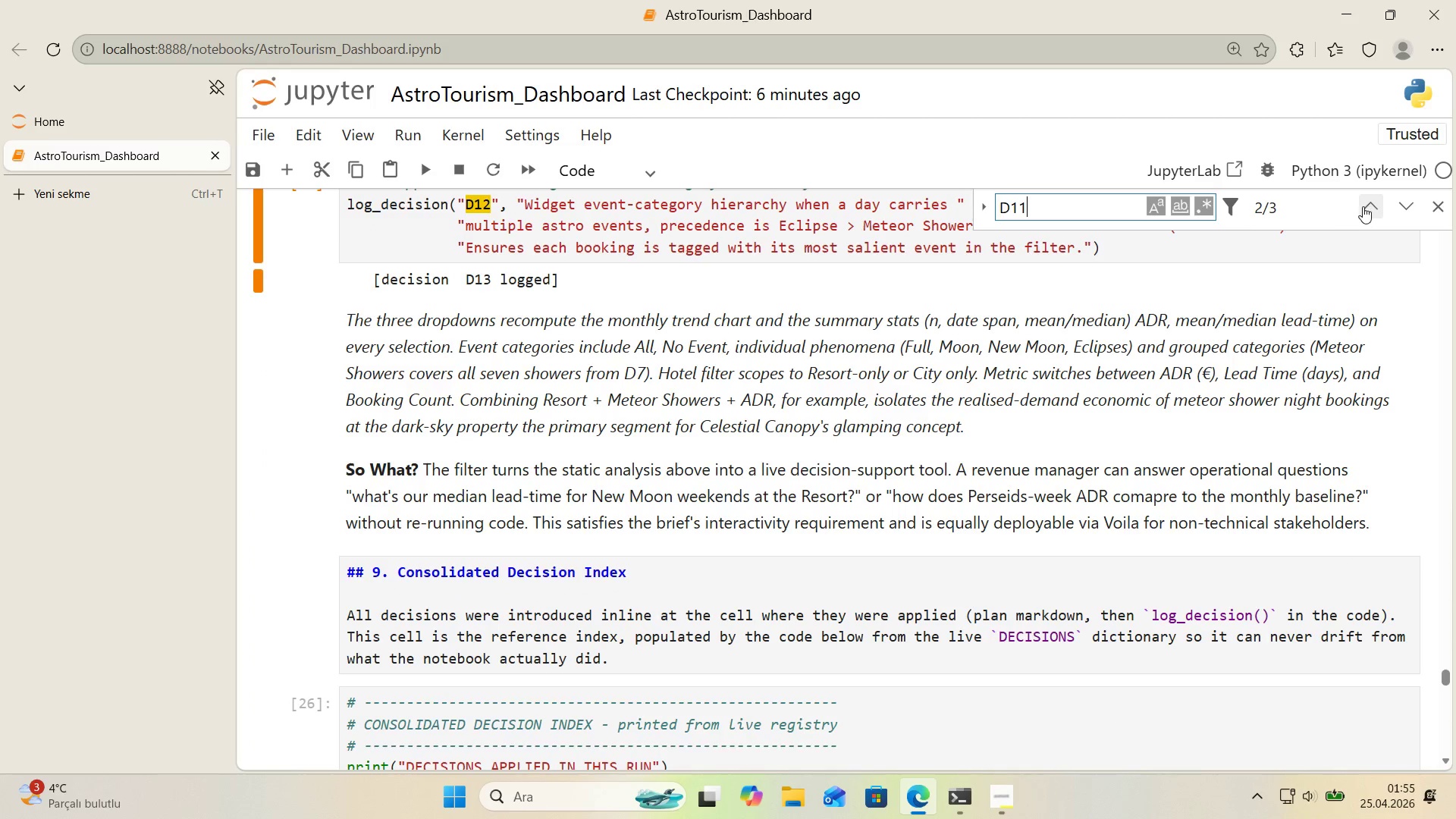 
left_click([1363, 206])
 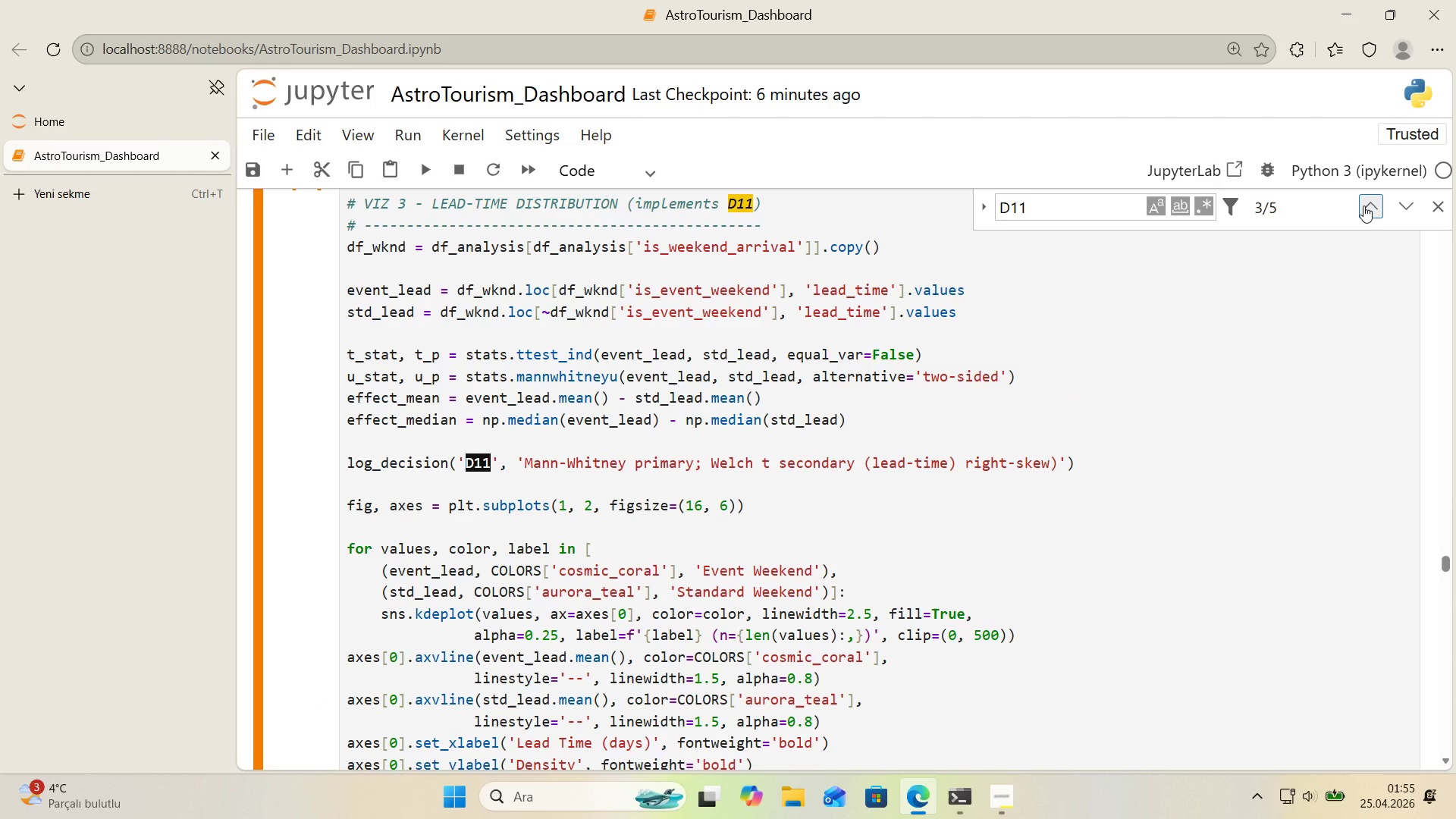 
left_click([1363, 206])
 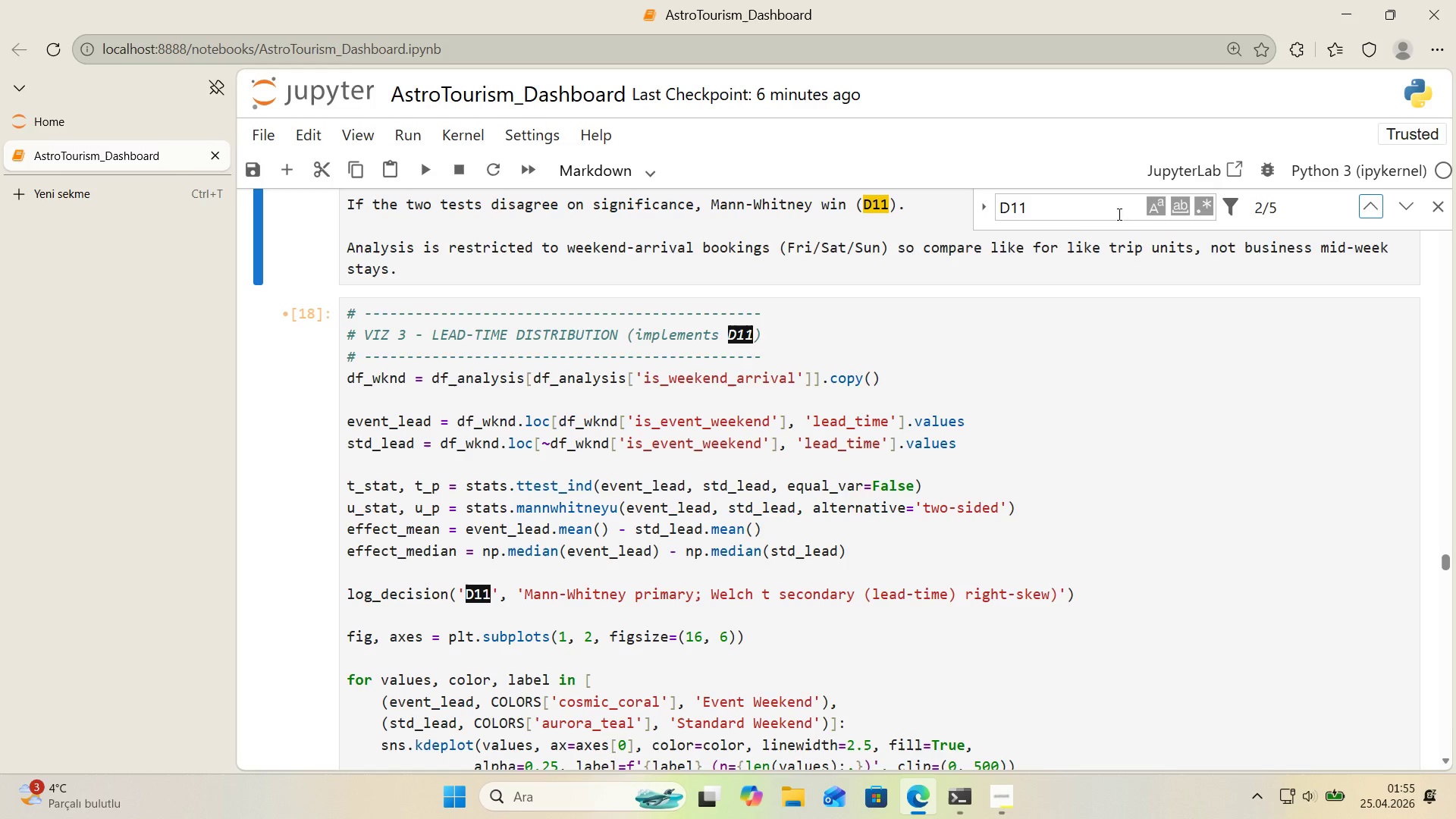 
left_click_drag(start_coordinate=[1051, 208], to_coordinate=[1015, 212])
 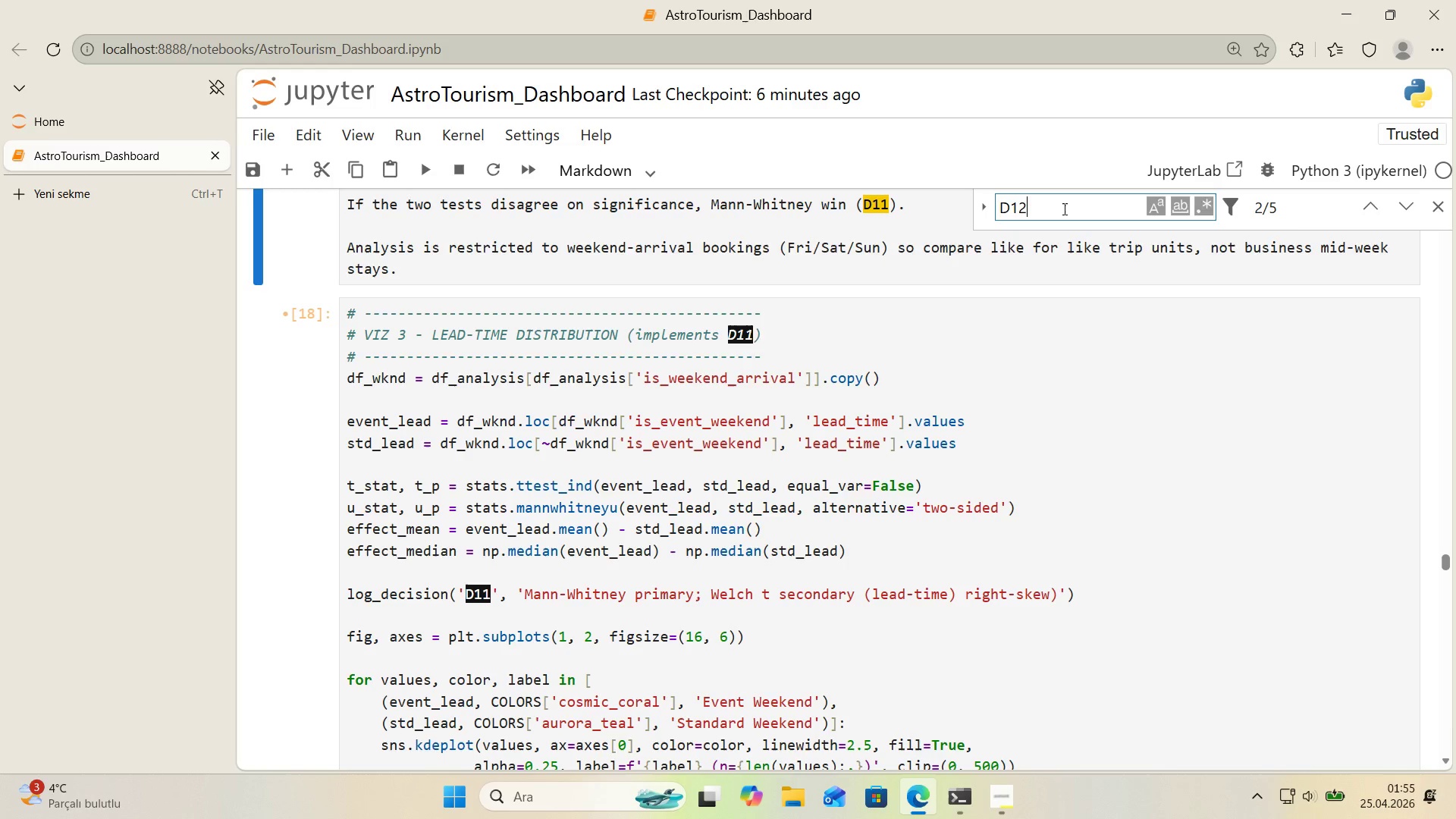 
key(2)
 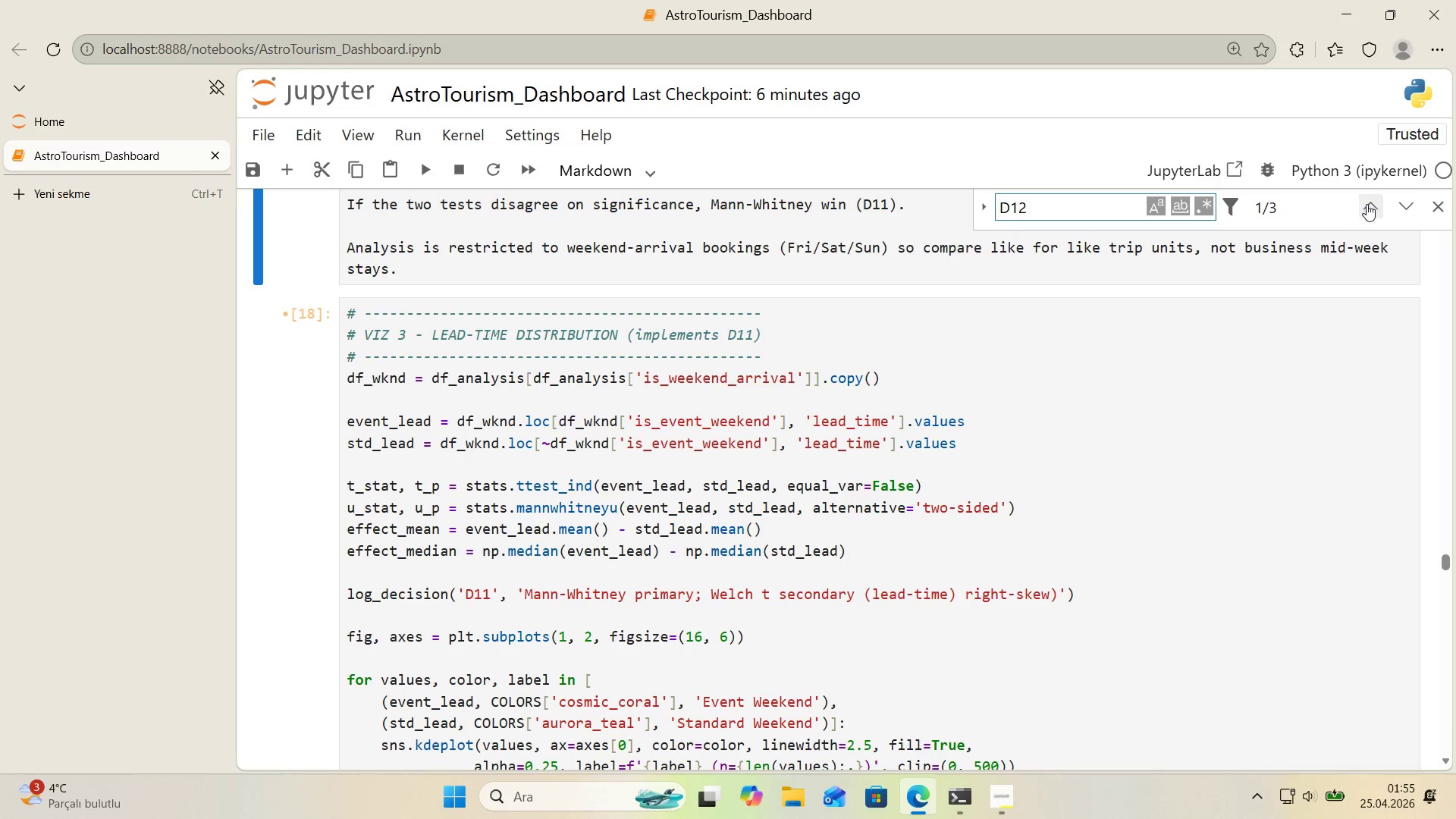 
left_click([1367, 204])
 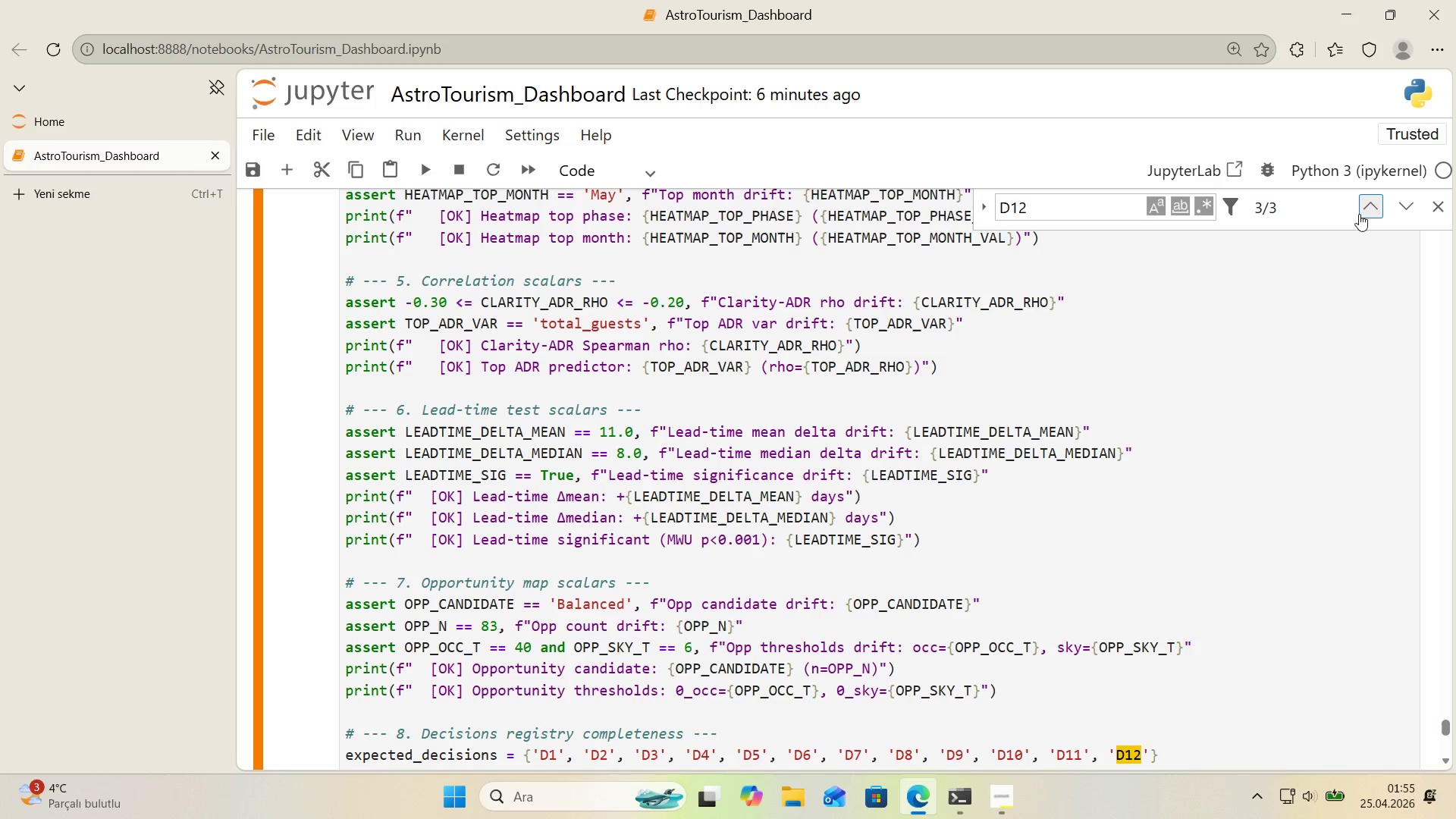 
scroll: coordinate [1307, 307], scroll_direction: down, amount: 2.0
 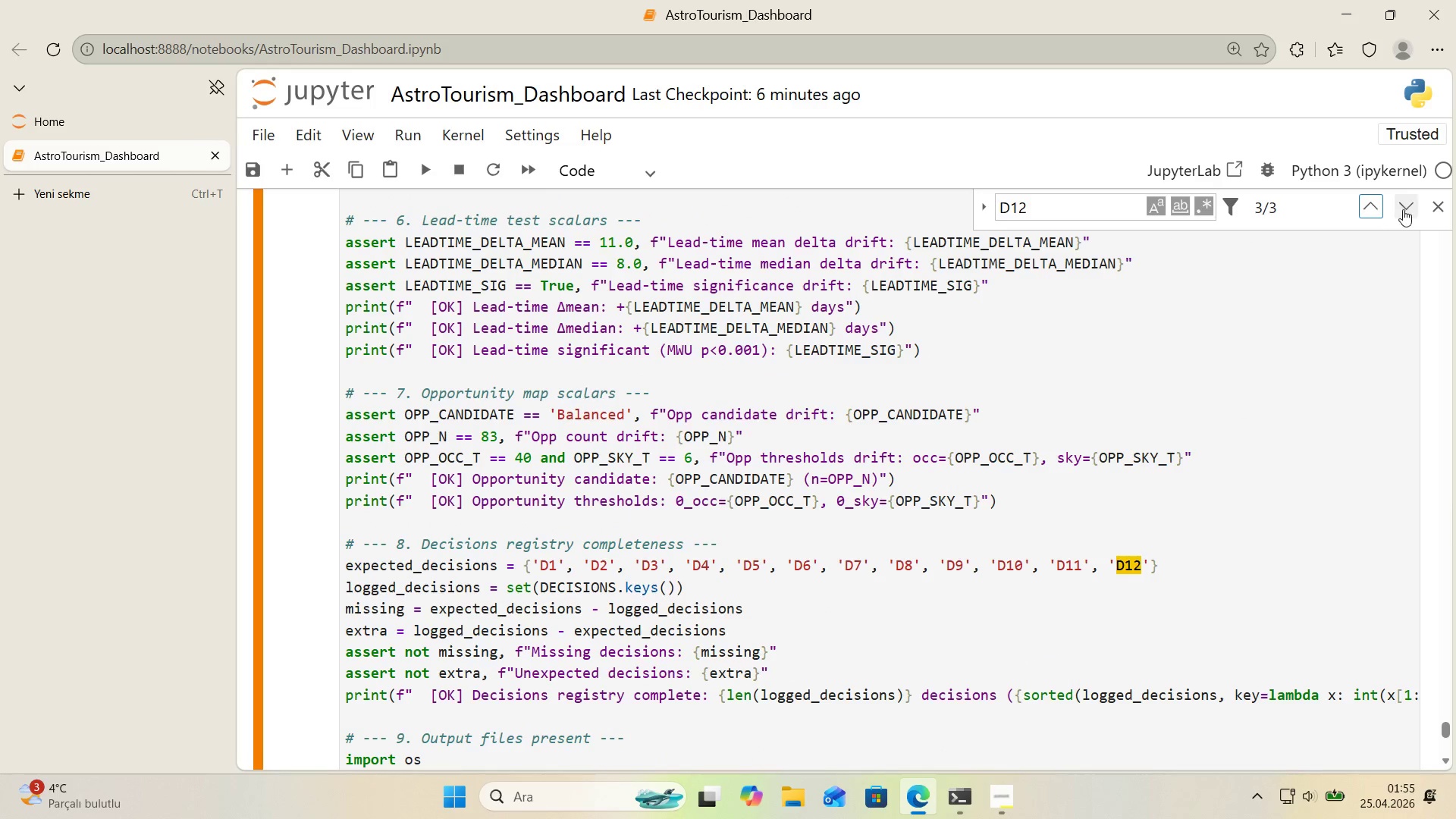 
left_click([1375, 207])
 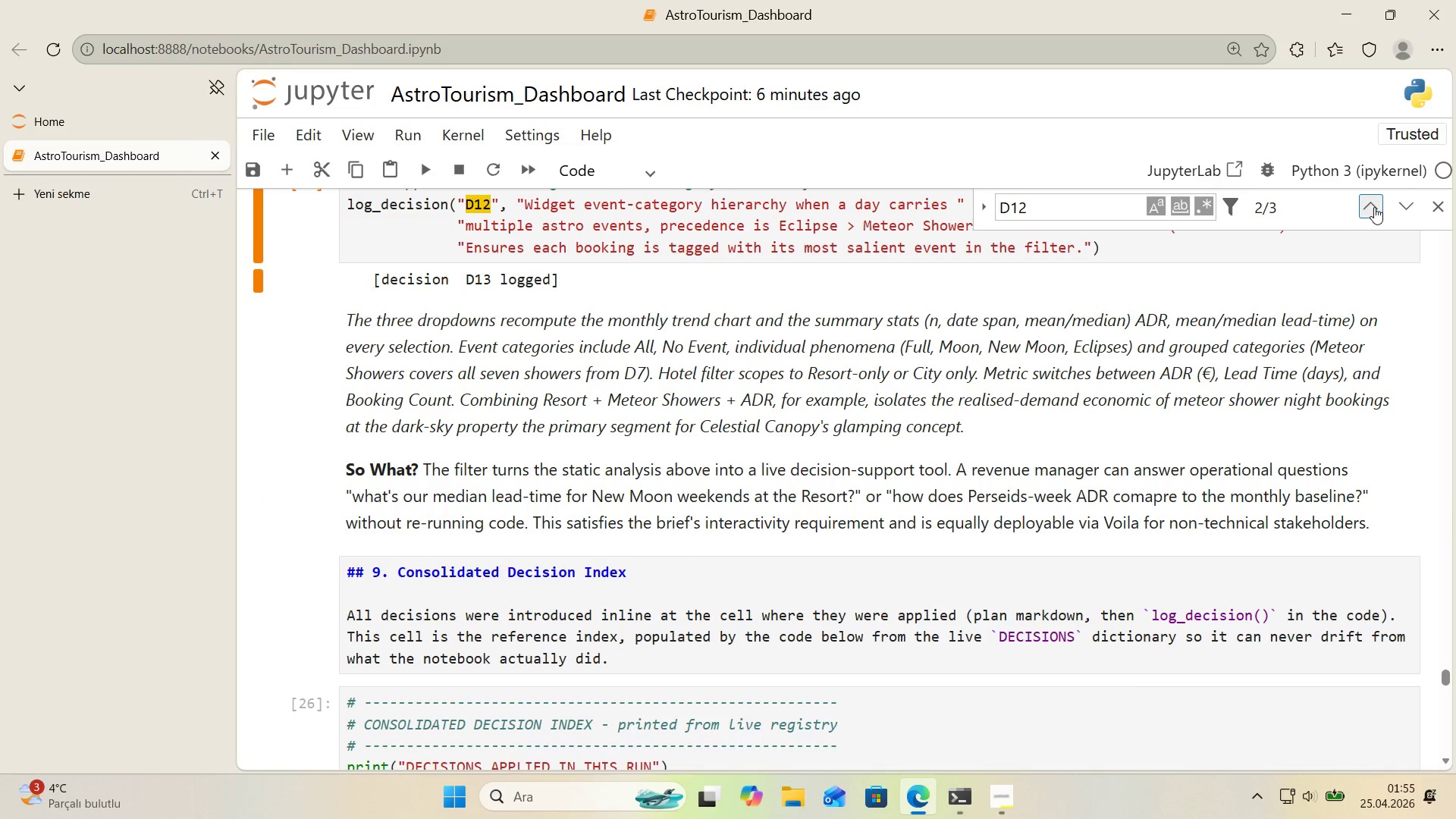 
scroll: coordinate [1316, 265], scroll_direction: up, amount: 1.0
 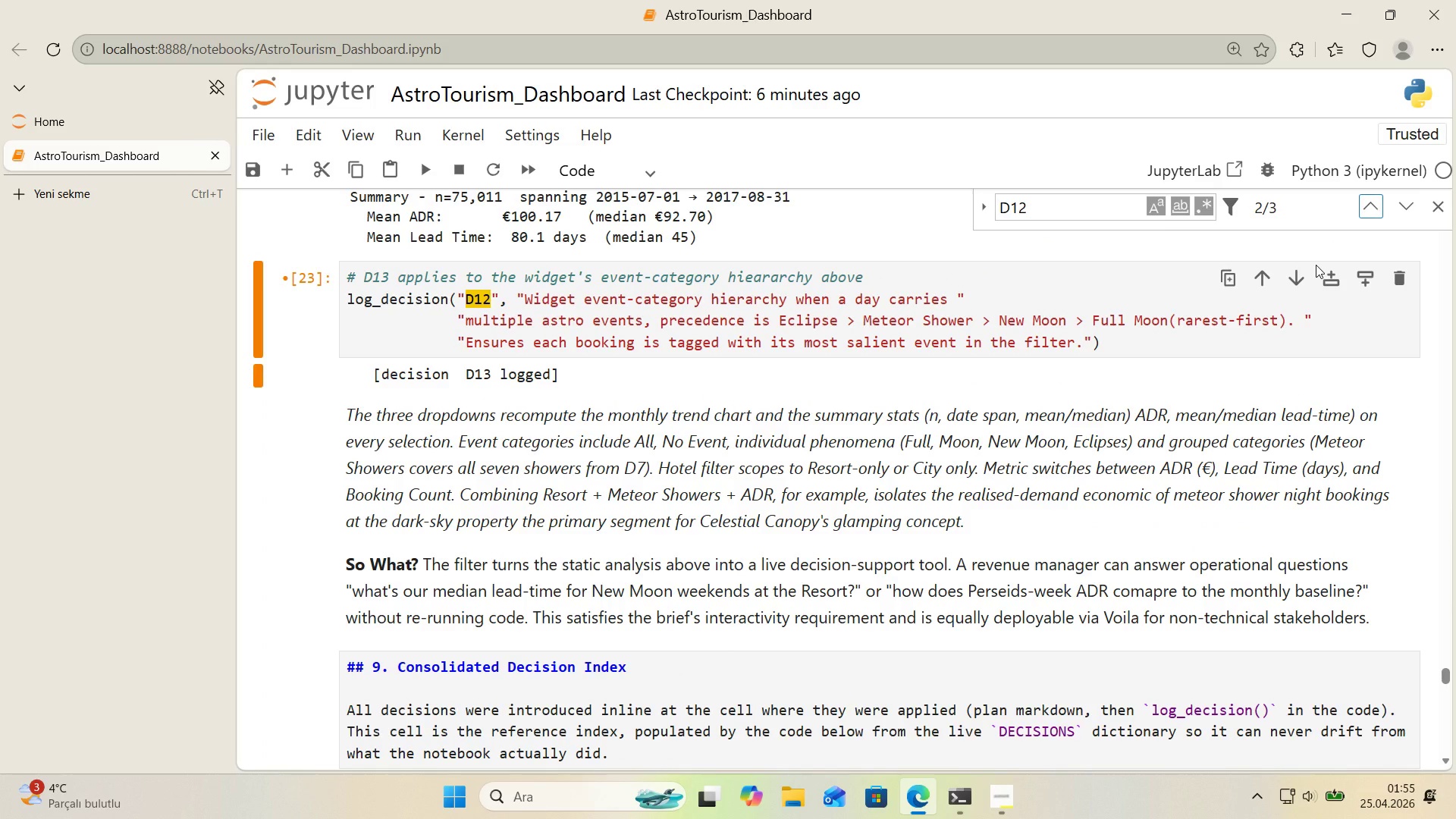 
left_click([1367, 203])
 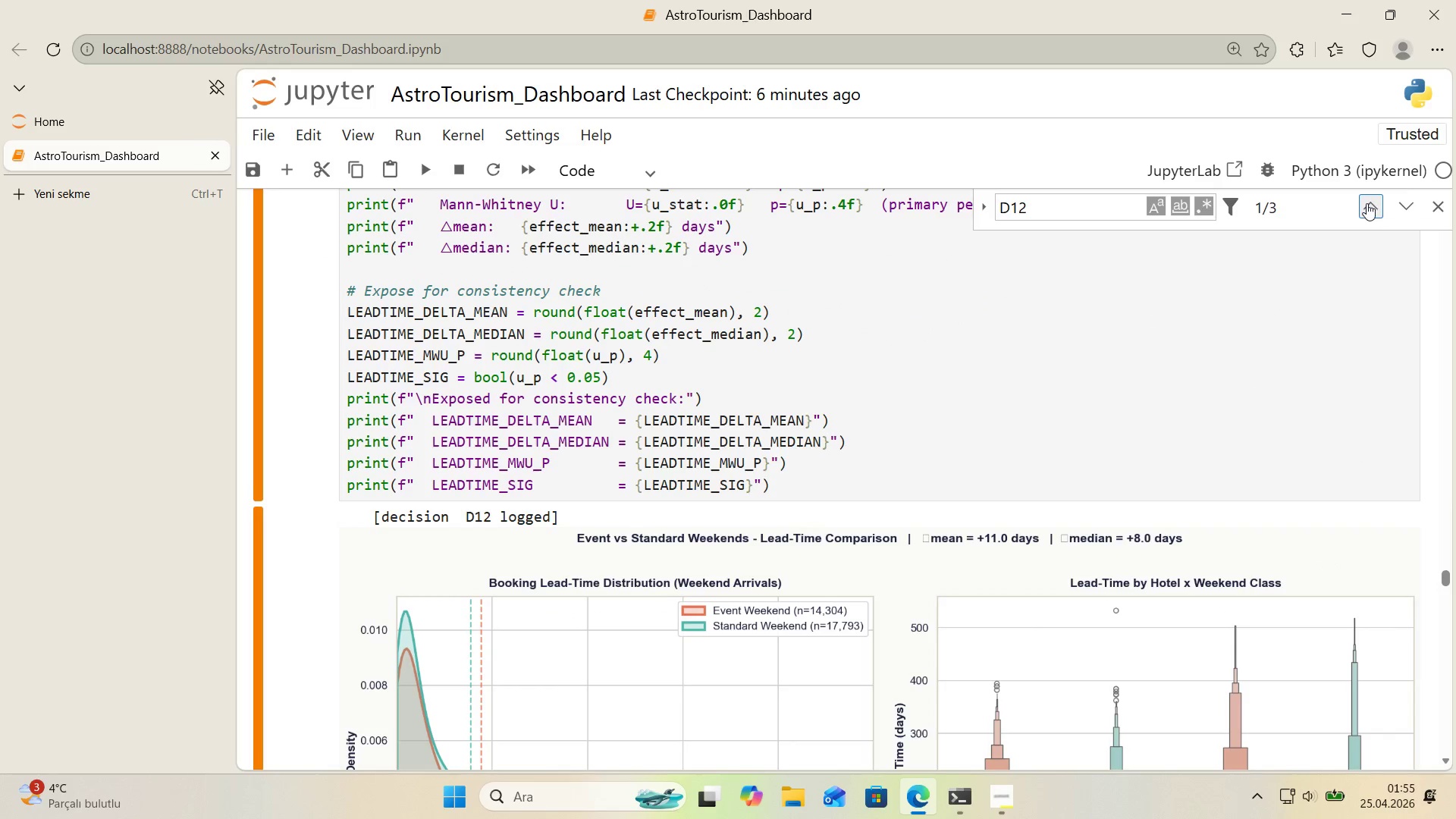 
scroll: coordinate [1276, 293], scroll_direction: up, amount: 2.0
 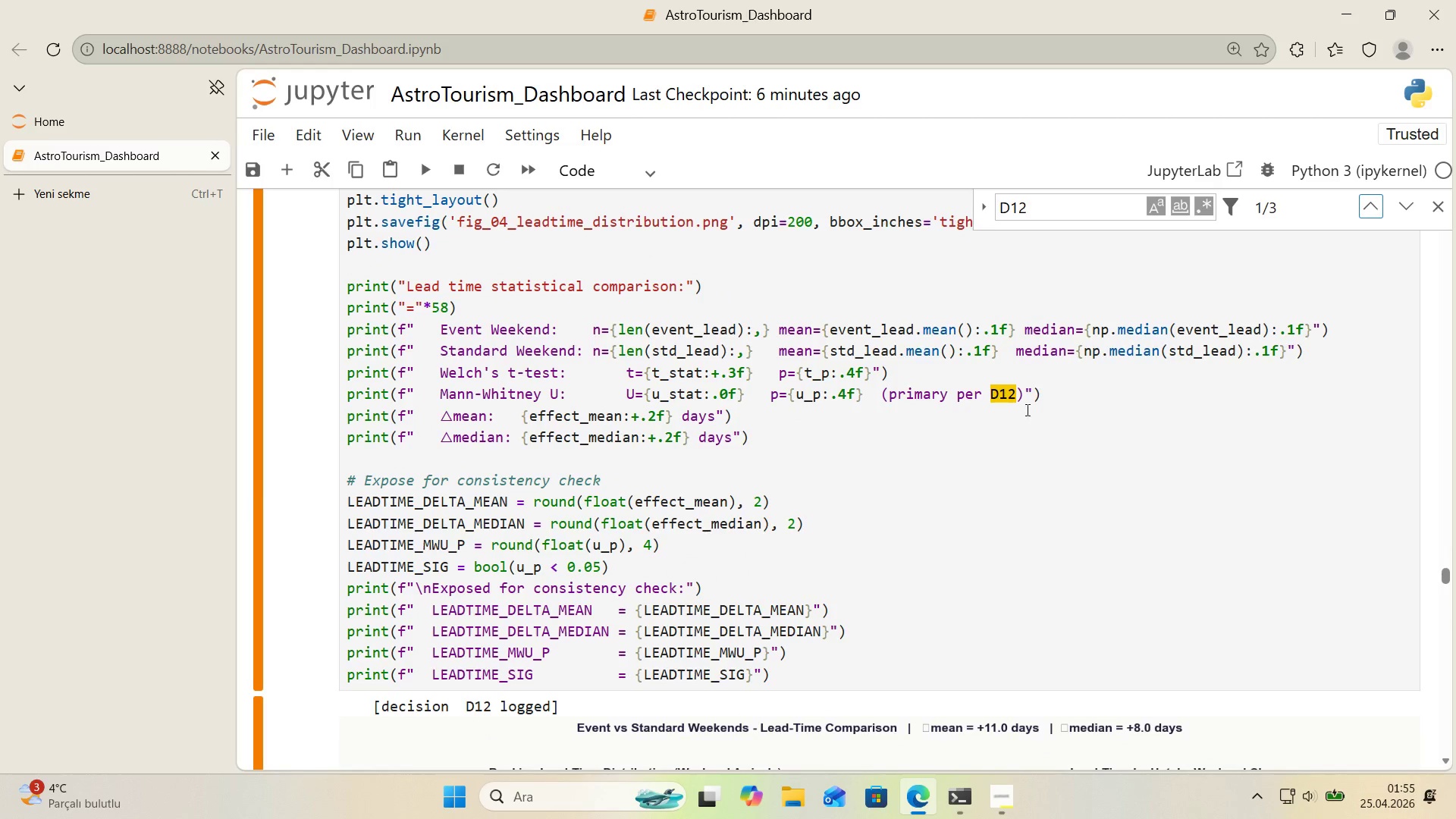 
left_click([1009, 395])
 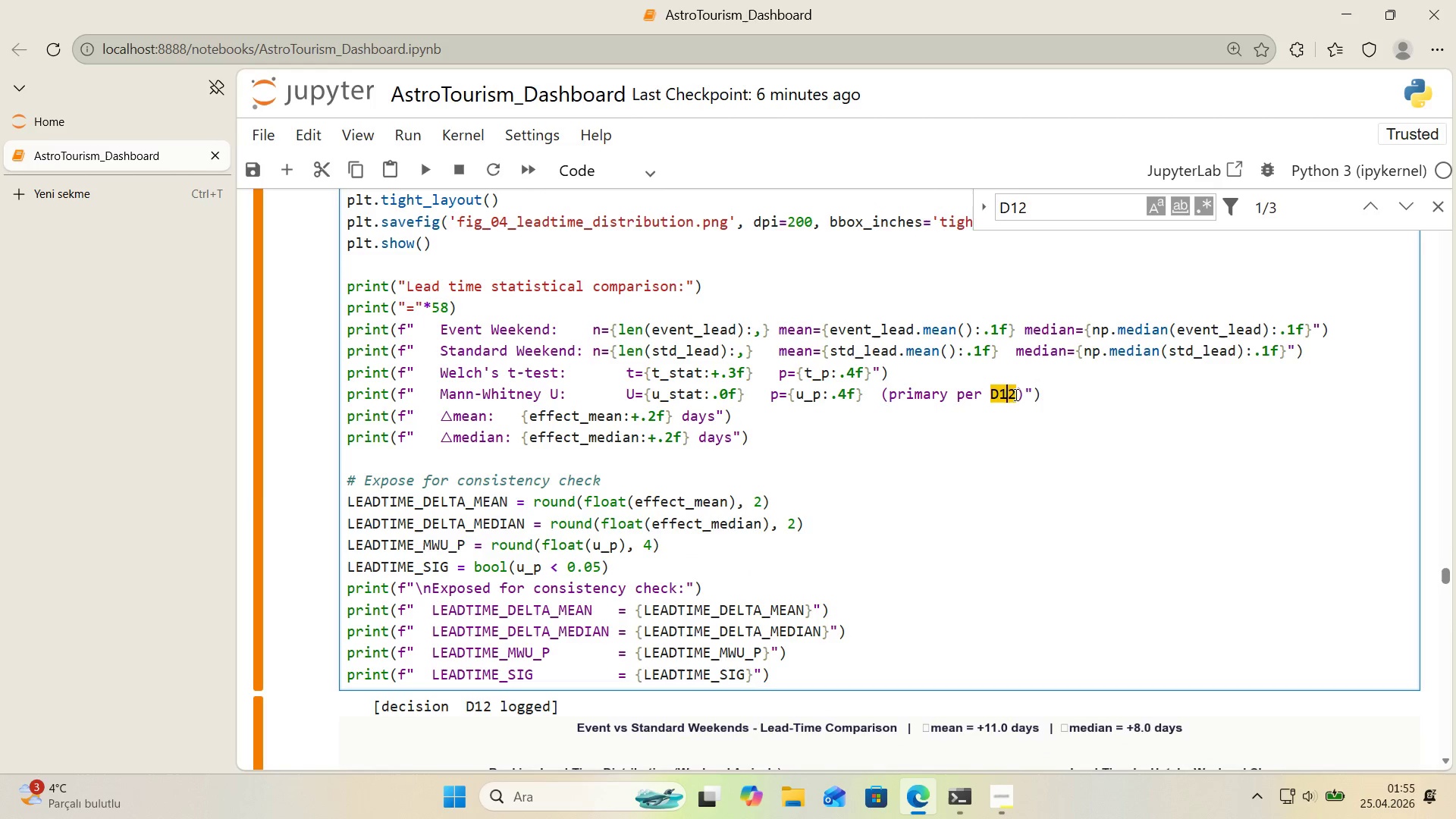 
left_click_drag(start_coordinate=[1015, 394], to_coordinate=[1009, 394])
 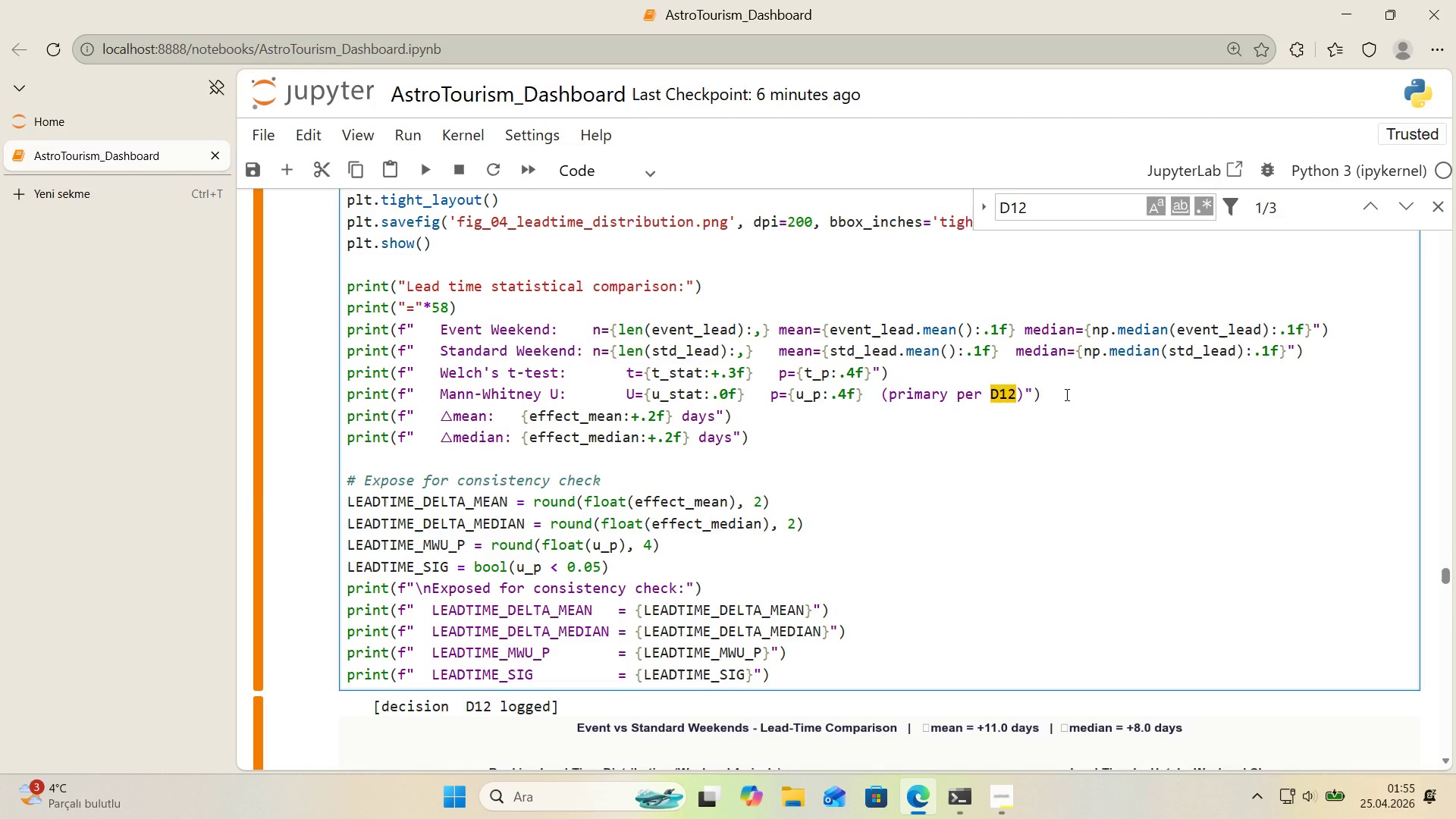 
key(1)
 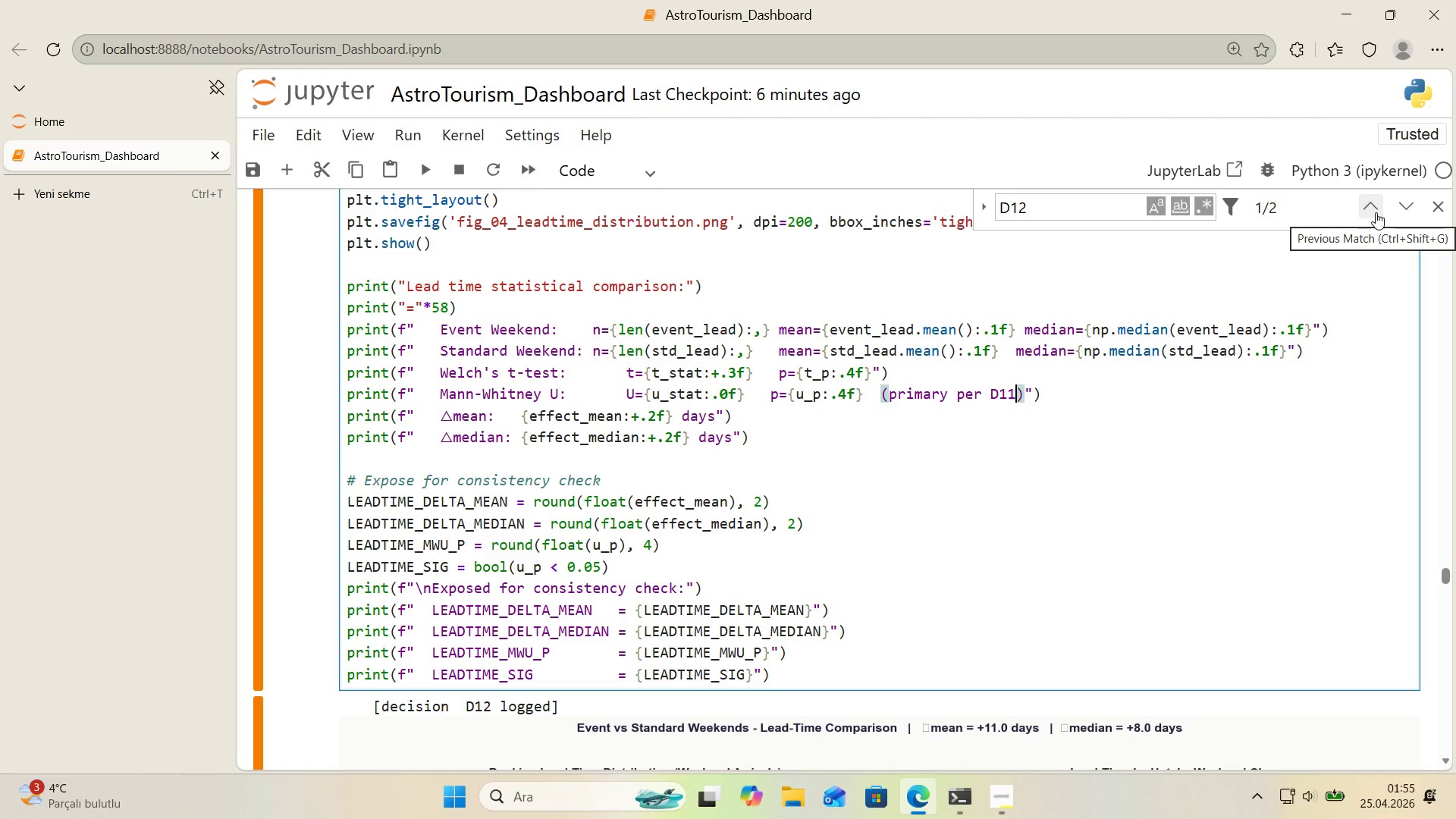 
scroll: coordinate [1326, 272], scroll_direction: up, amount: 13.0
 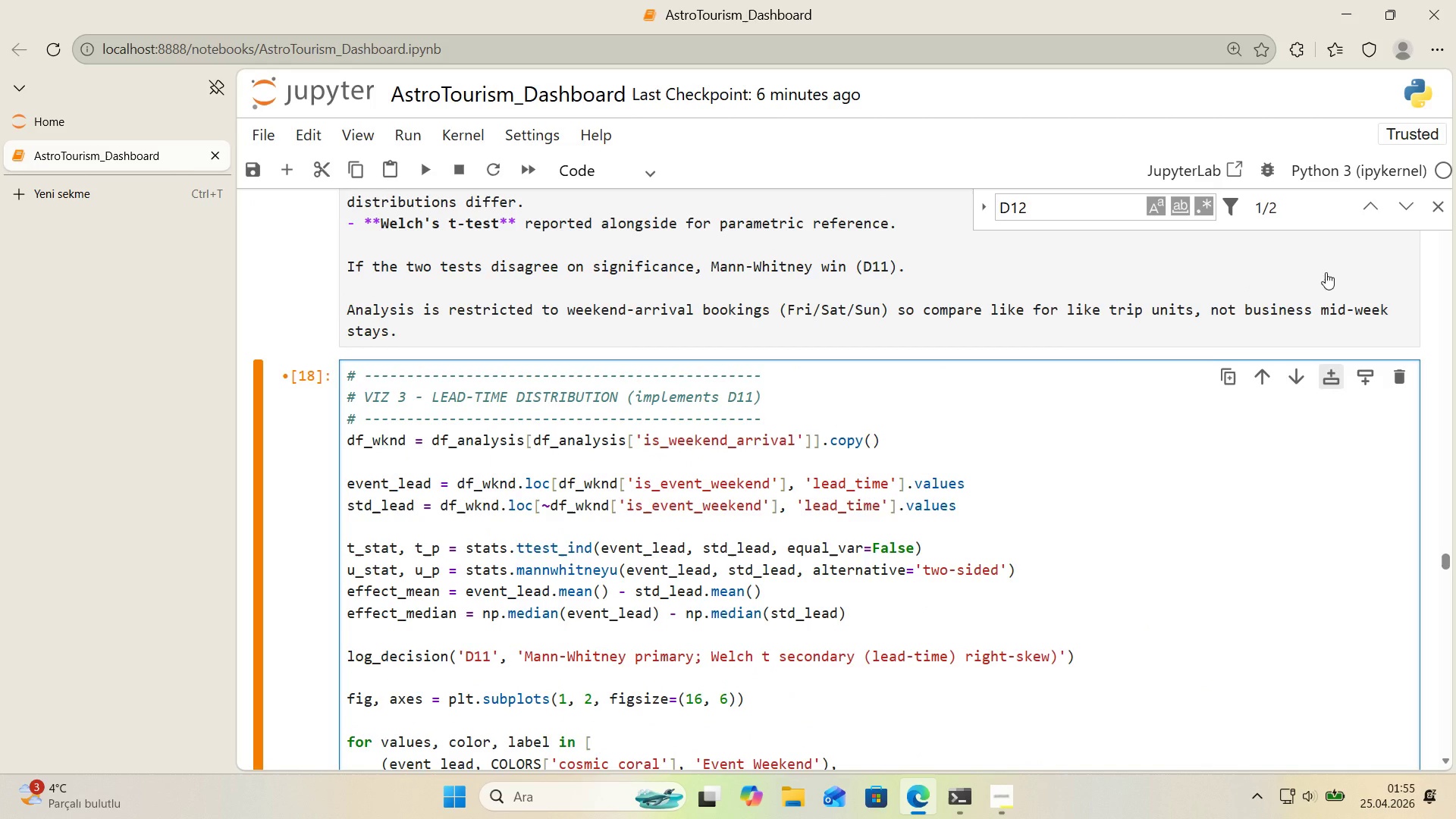 
scroll: coordinate [1326, 272], scroll_direction: down, amount: 1.0
 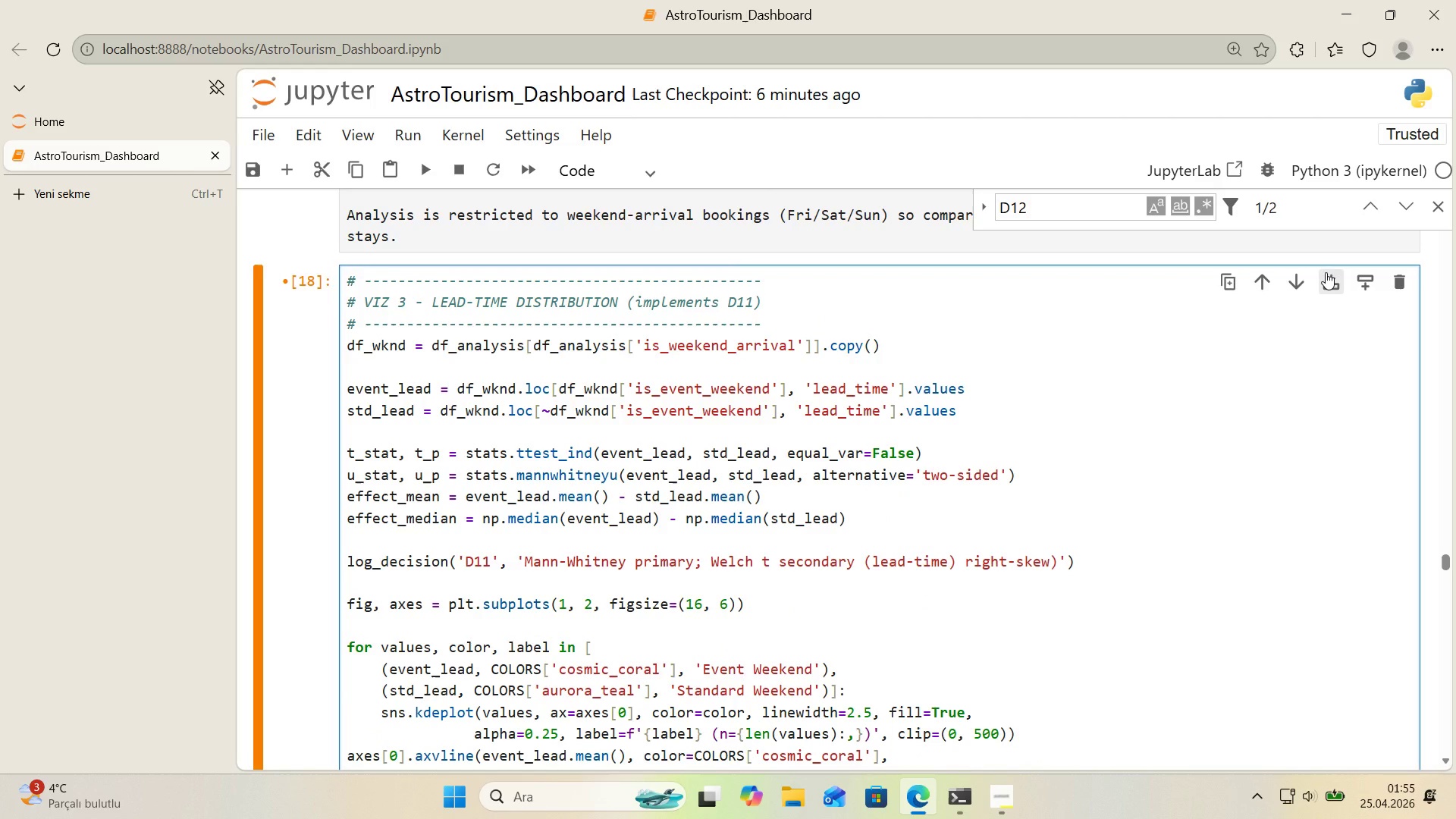 
wait(5.92)
 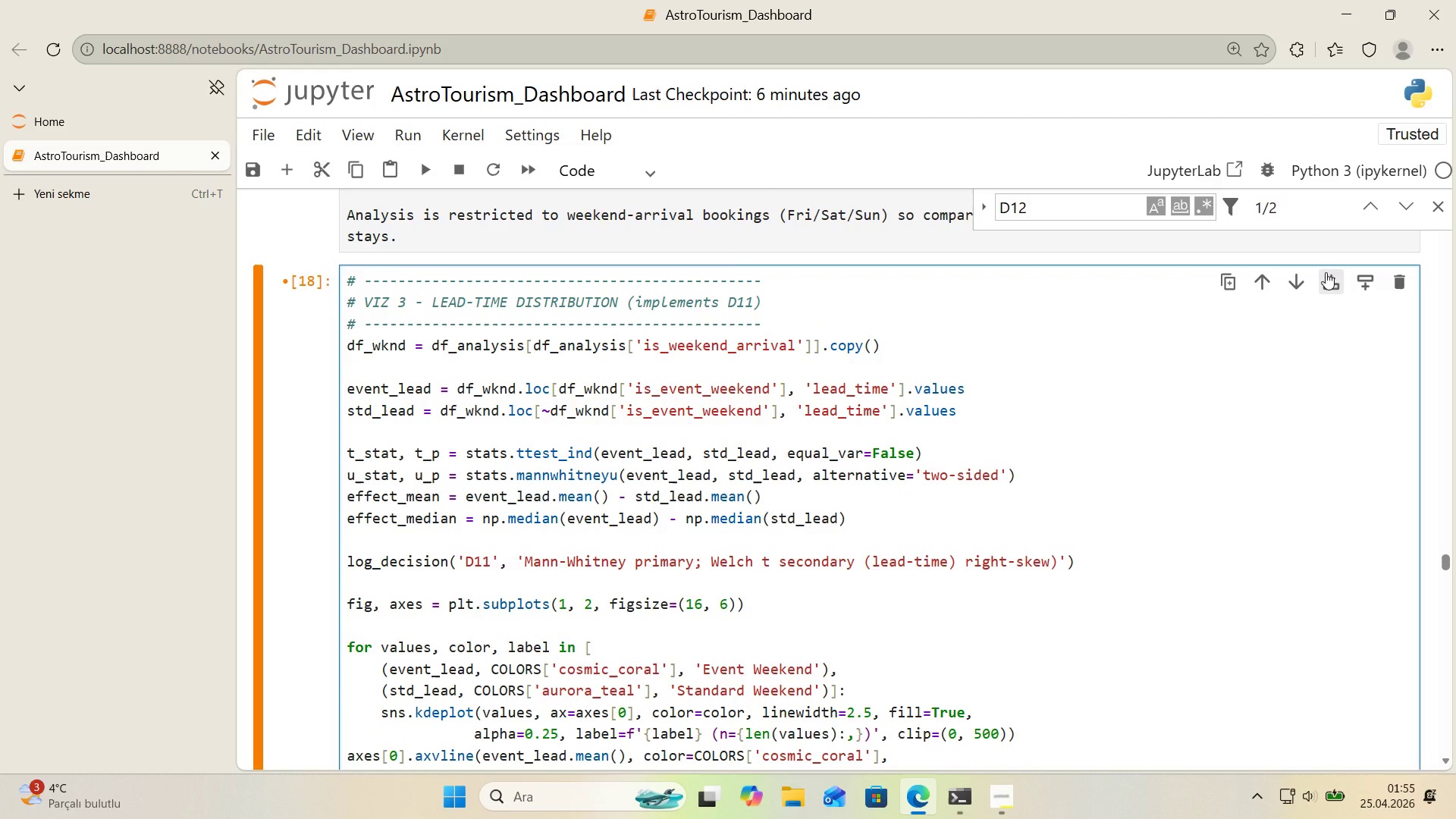 
scroll: coordinate [1326, 272], scroll_direction: up, amount: 1.0
 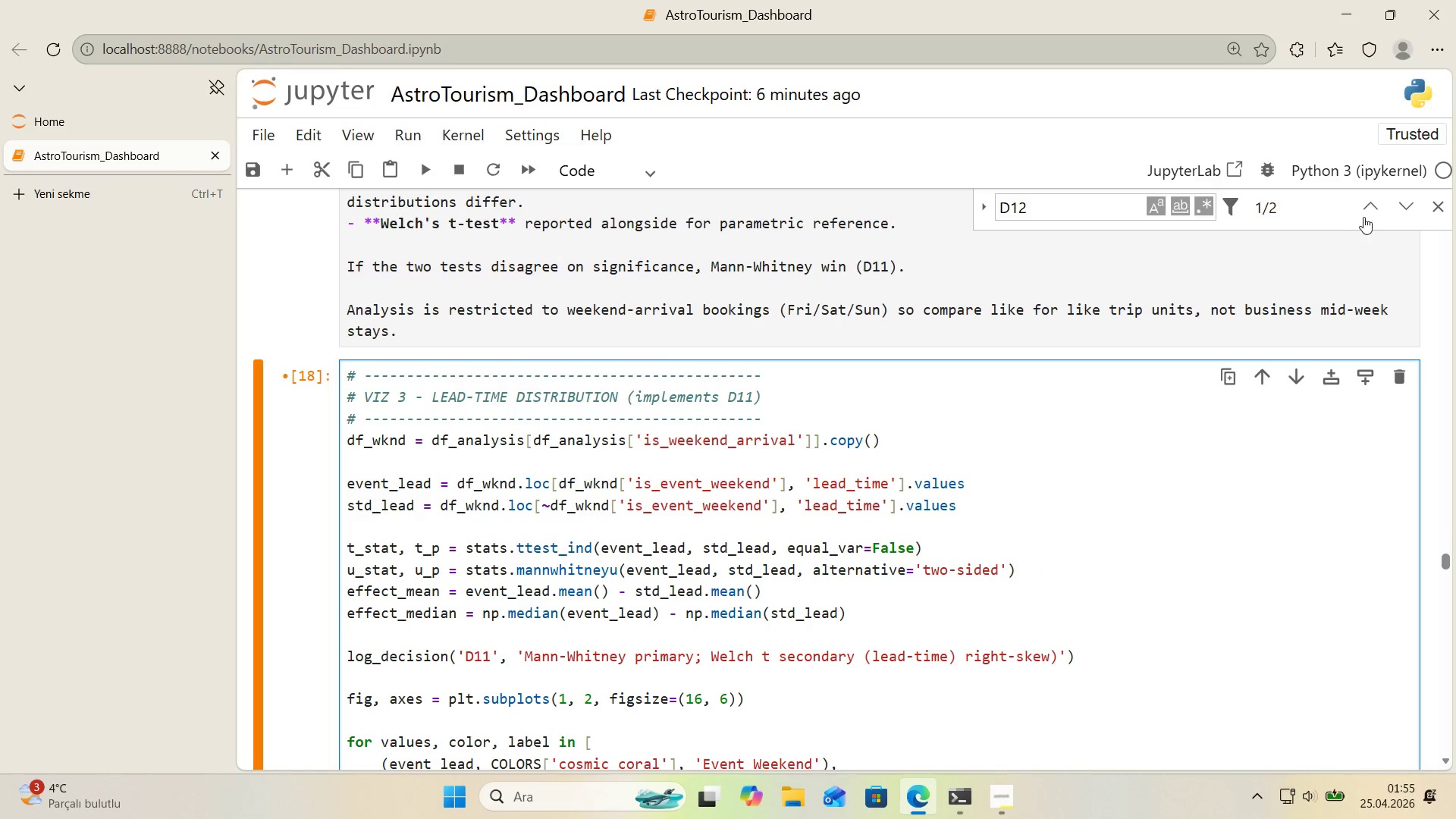 
left_click([1371, 214])
 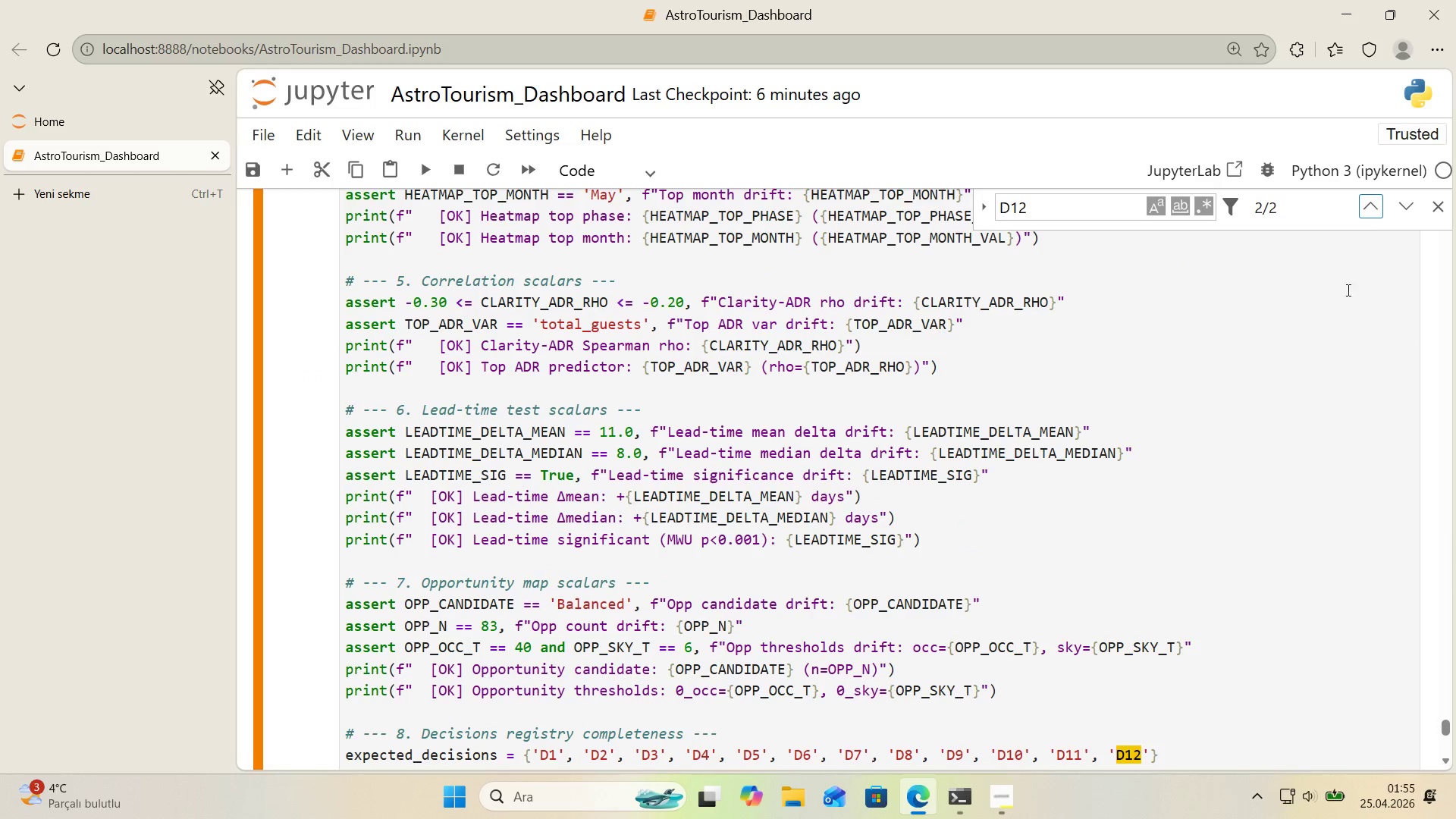 
scroll: coordinate [1334, 327], scroll_direction: down, amount: 4.0
 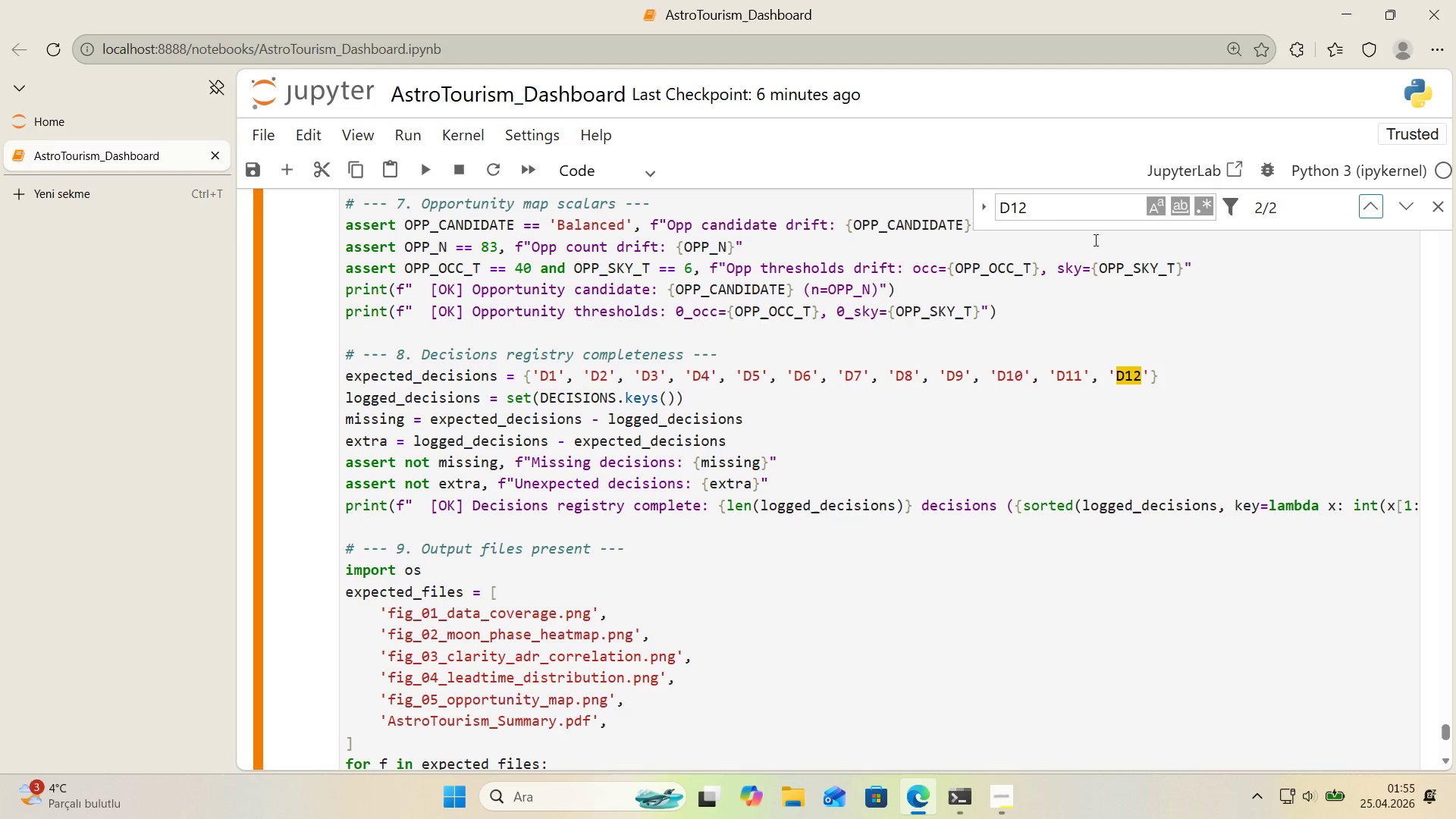 
left_click_drag(start_coordinate=[1042, 210], to_coordinate=[1015, 210])
 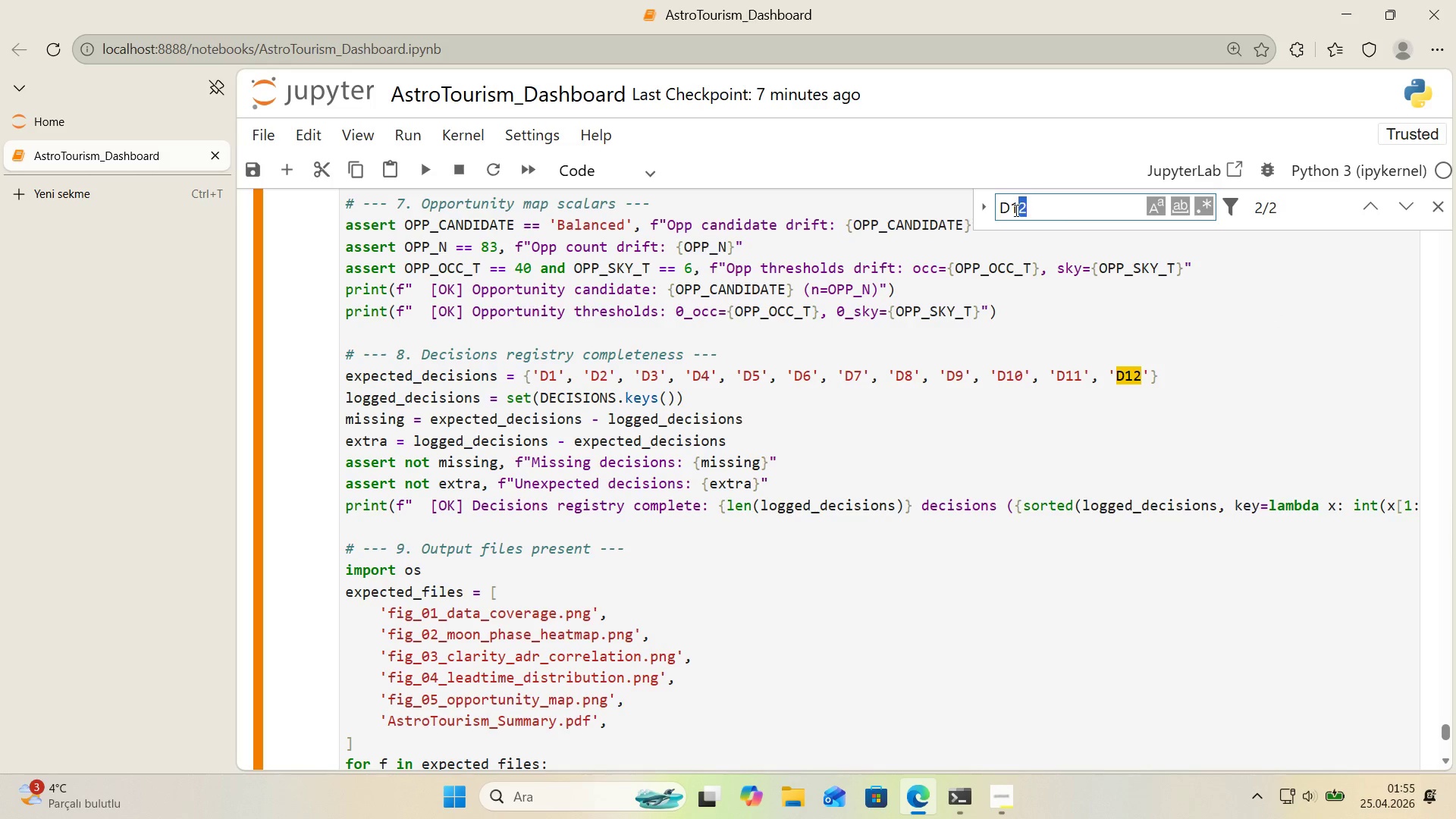 
key(3)
 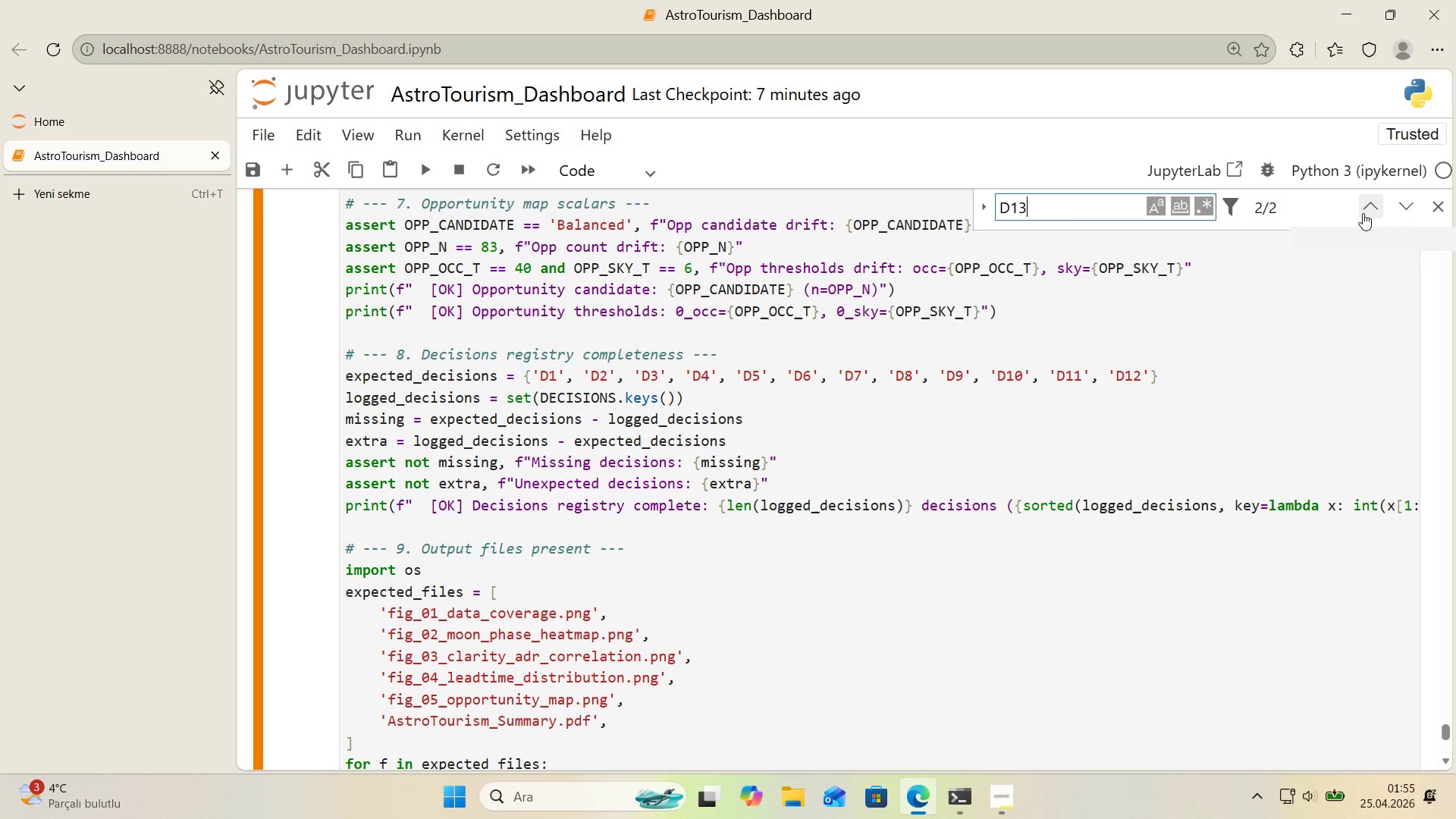 
left_click([1363, 213])
 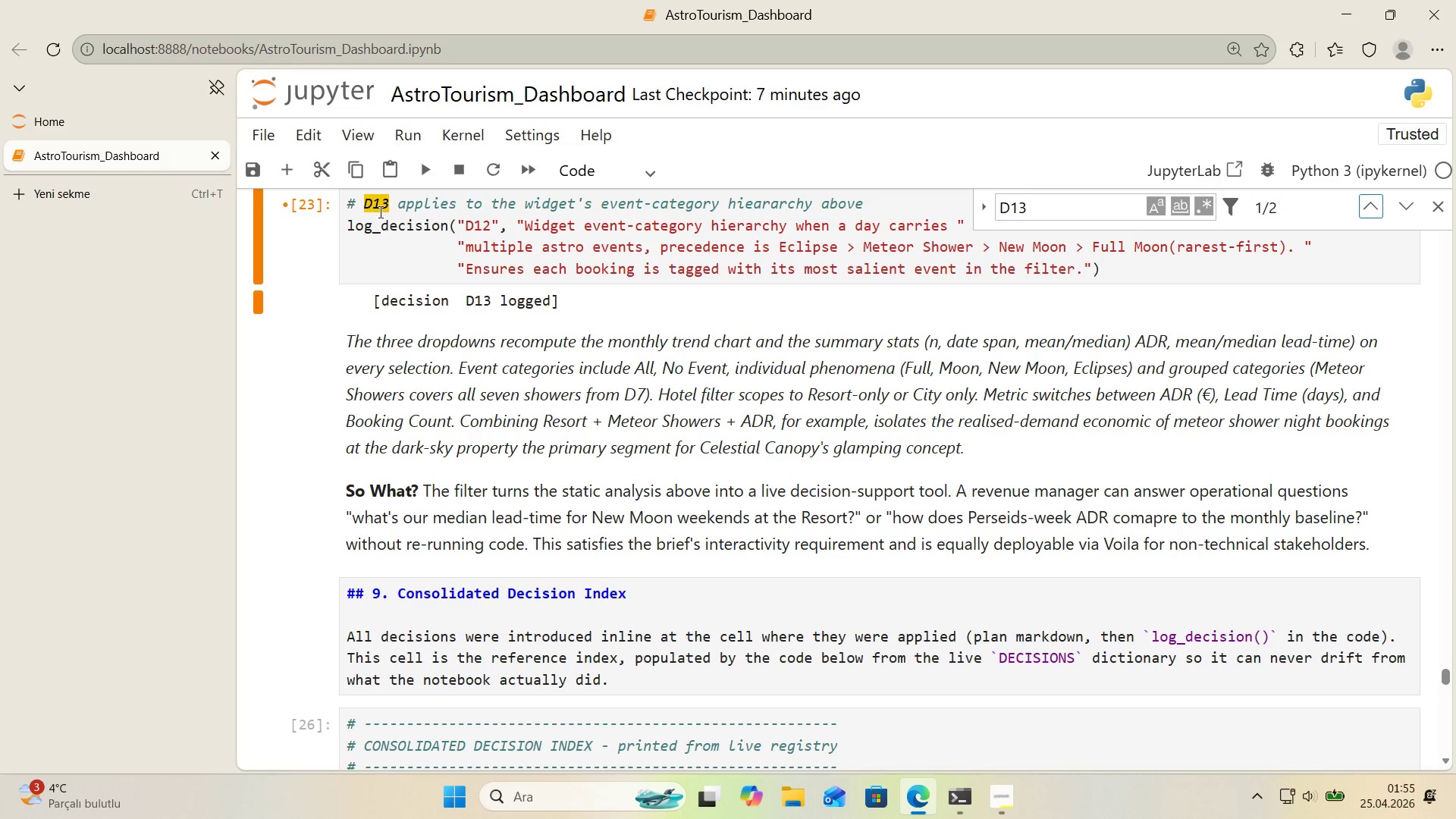 
left_click_drag(start_coordinate=[391, 209], to_coordinate=[379, 209])
 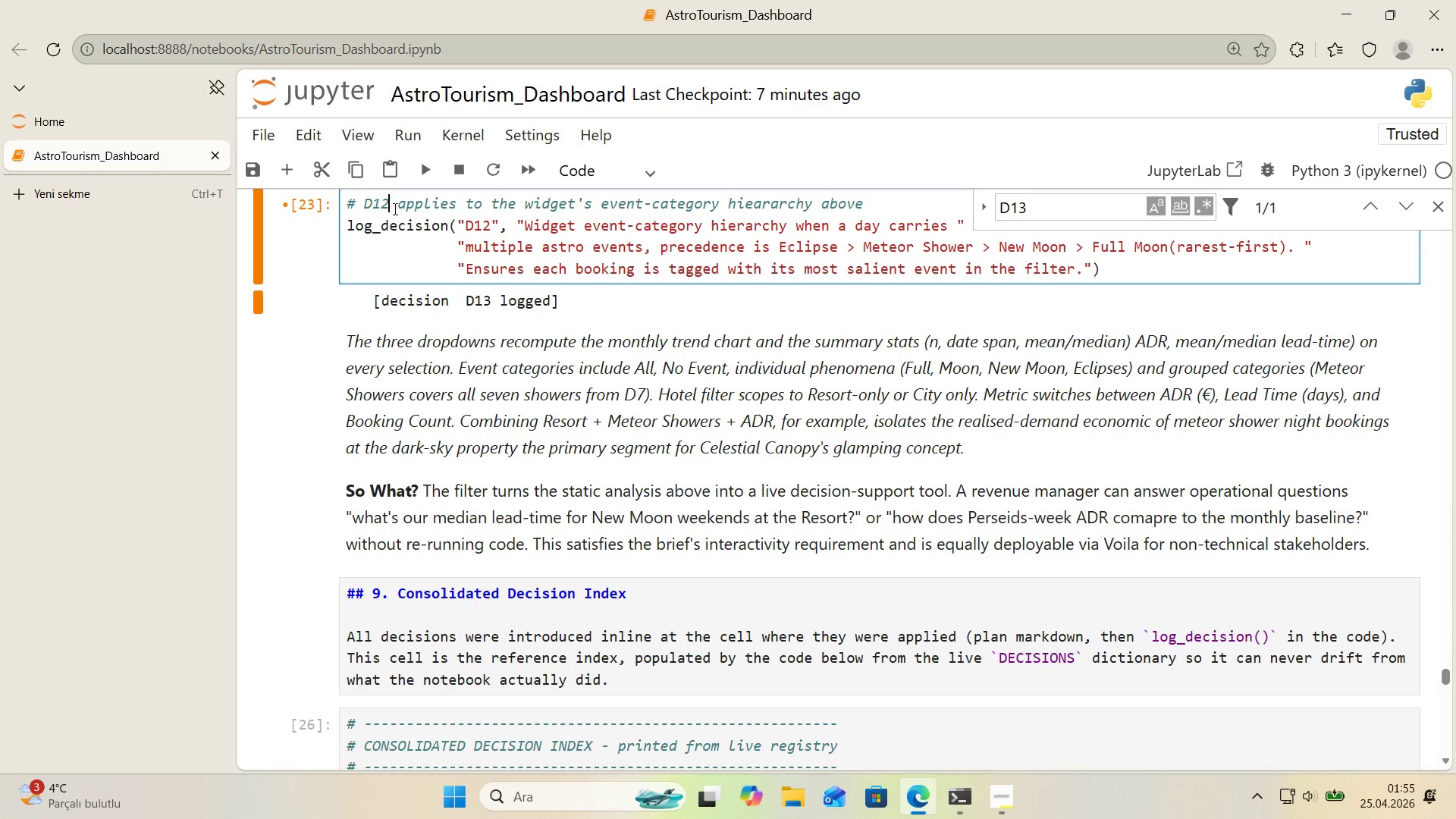 
key(2)
 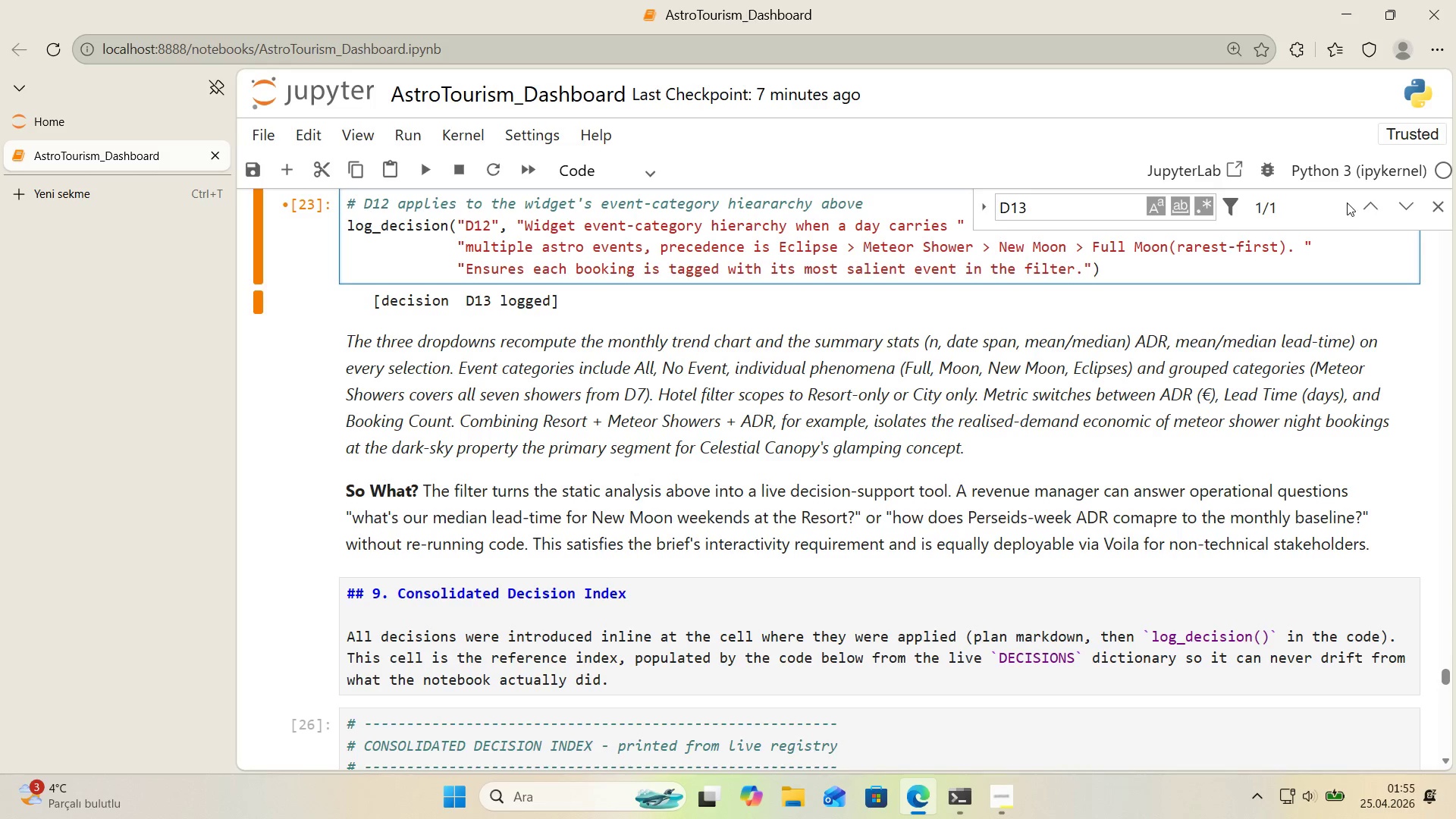 
left_click([1363, 209])
 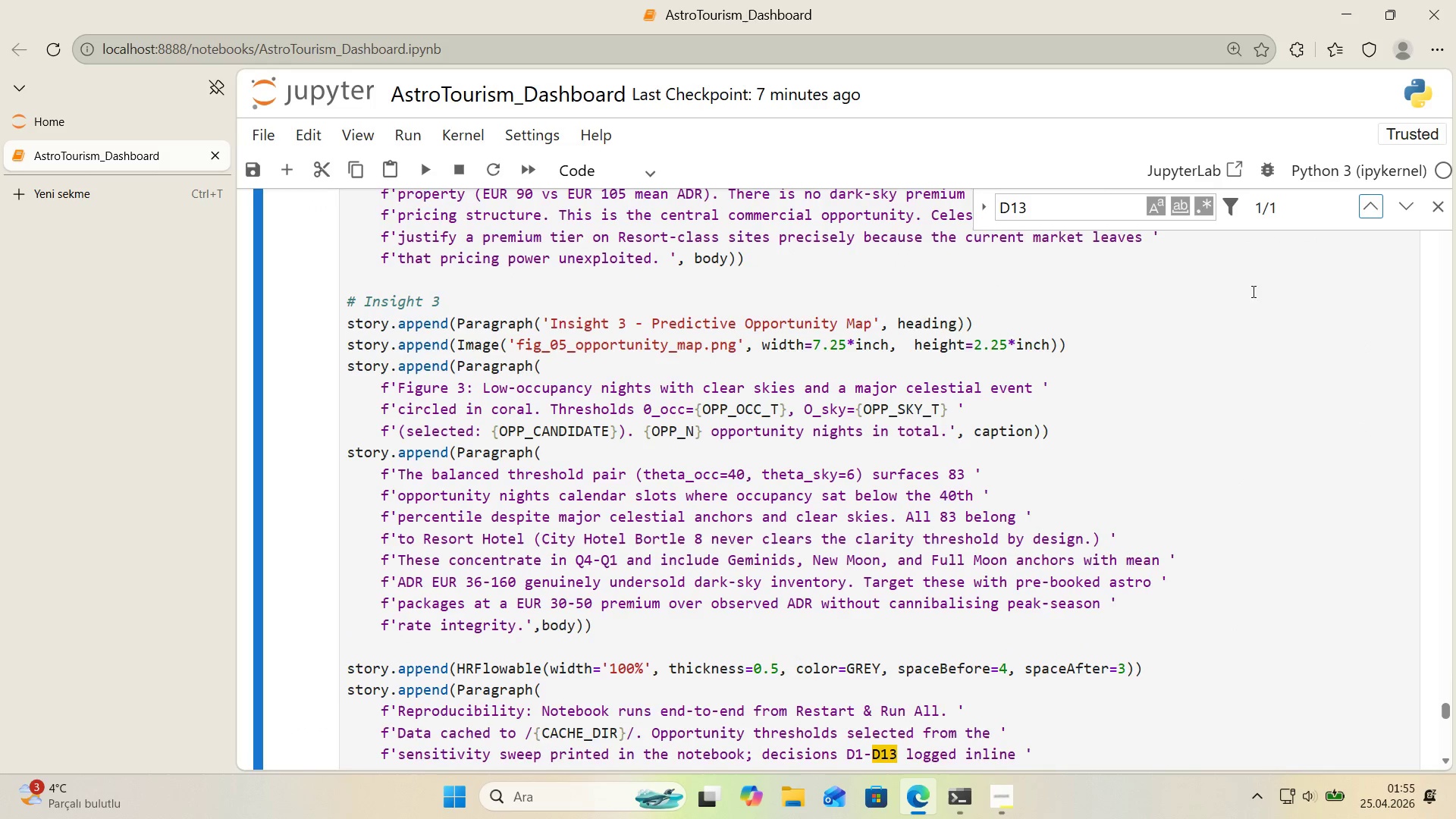 
scroll: coordinate [1055, 429], scroll_direction: down, amount: 2.0
 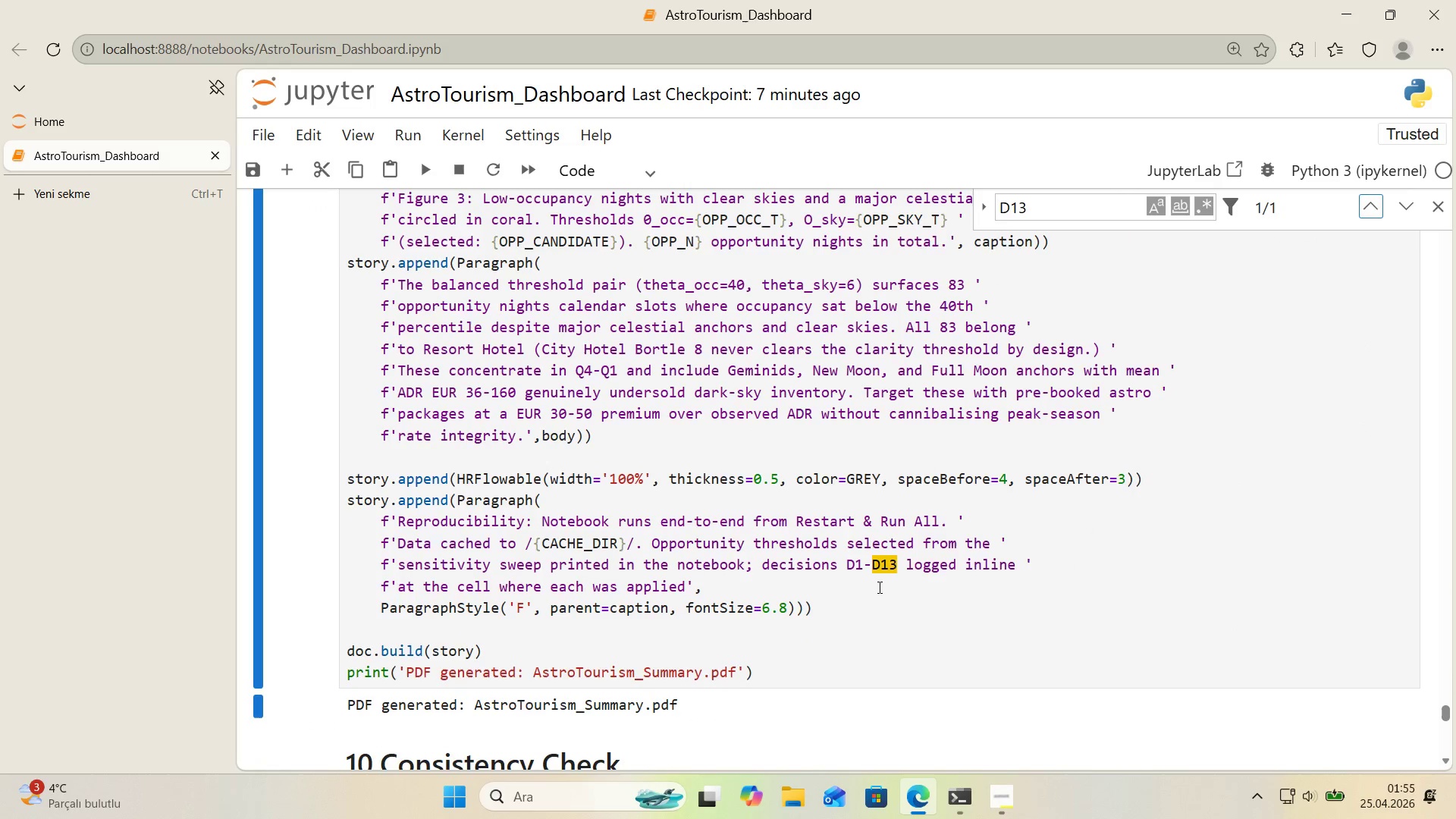 
left_click([893, 568])
 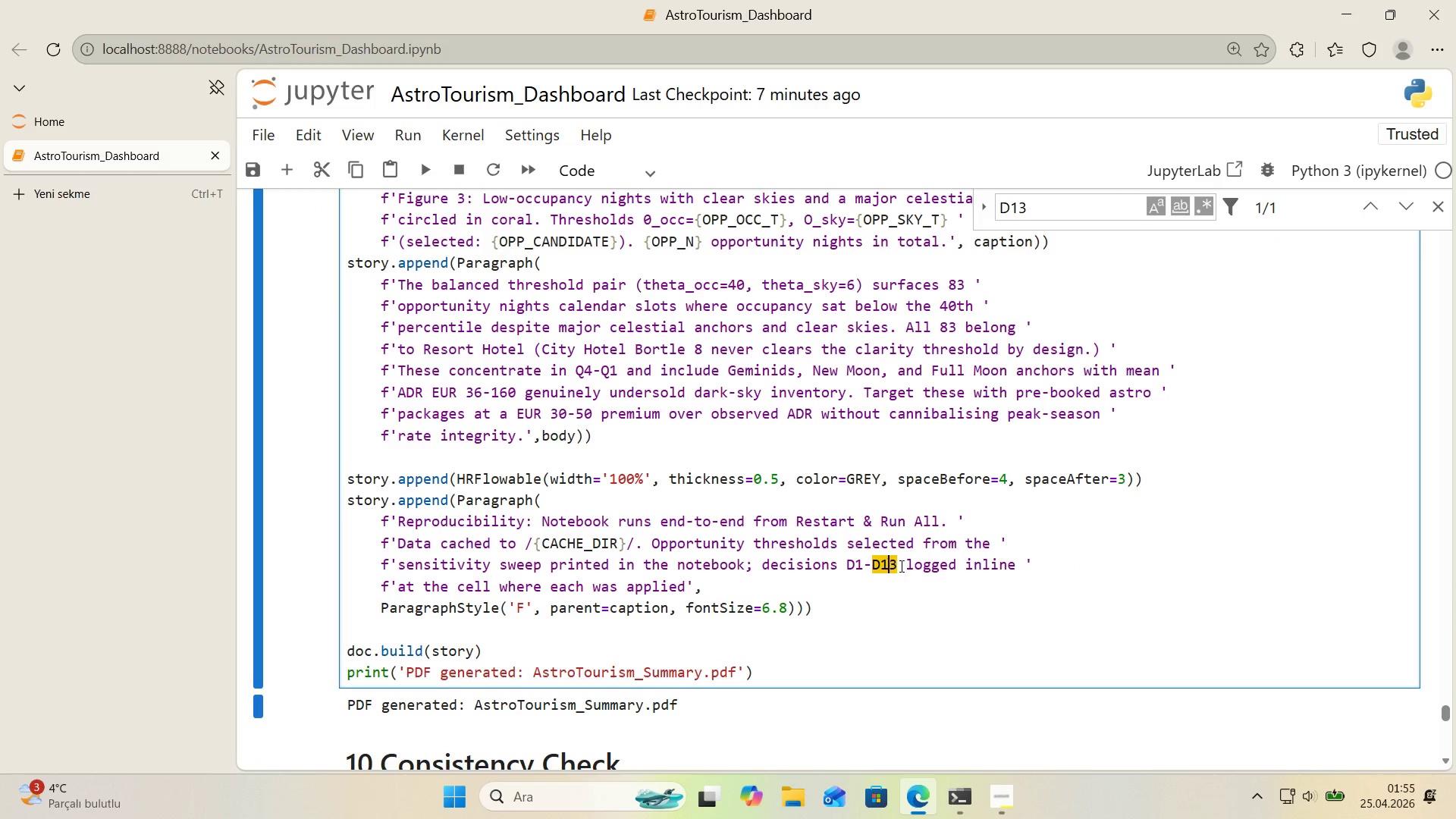 
left_click_drag(start_coordinate=[900, 566], to_coordinate=[889, 567])
 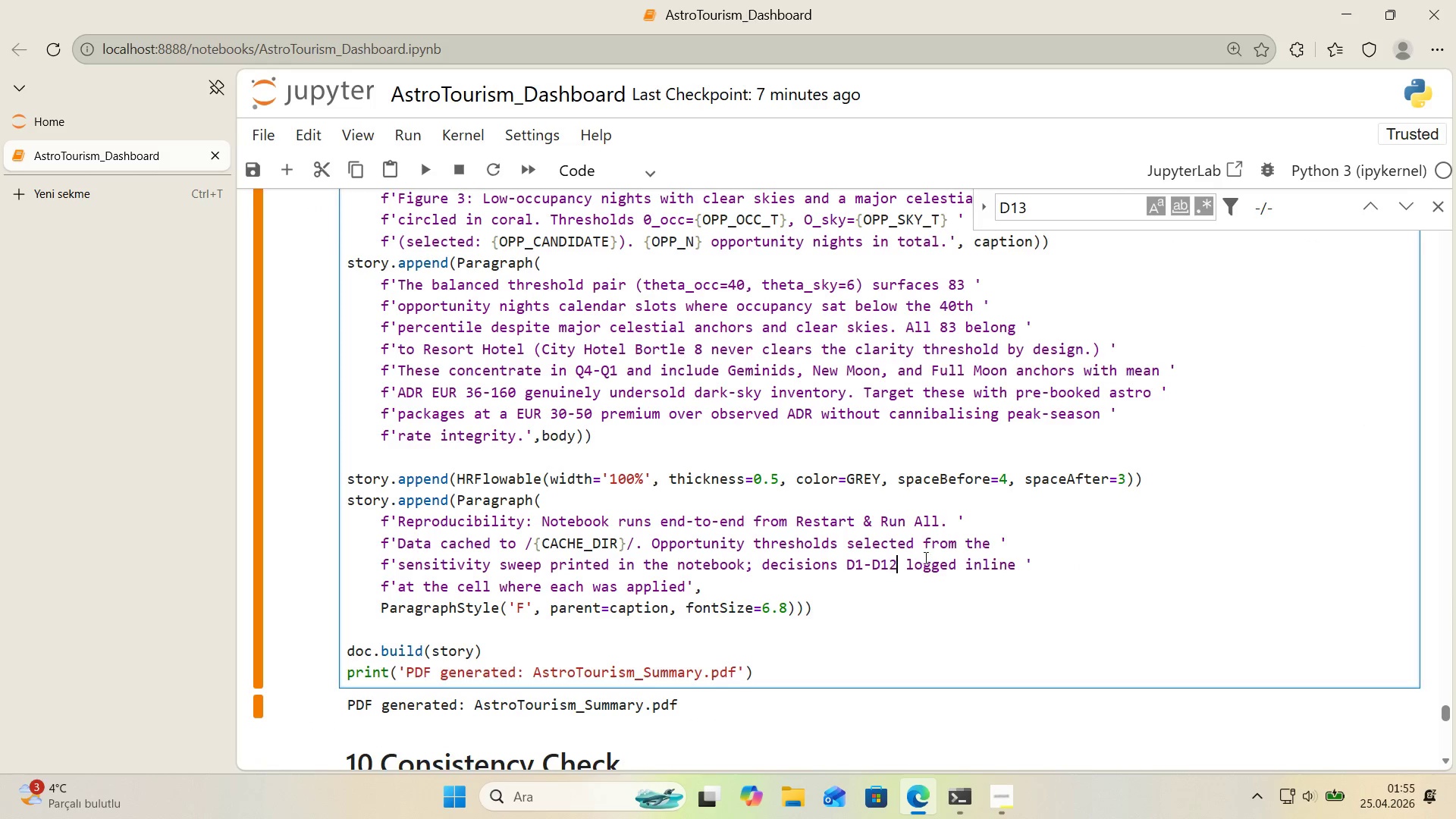 
key(2)
 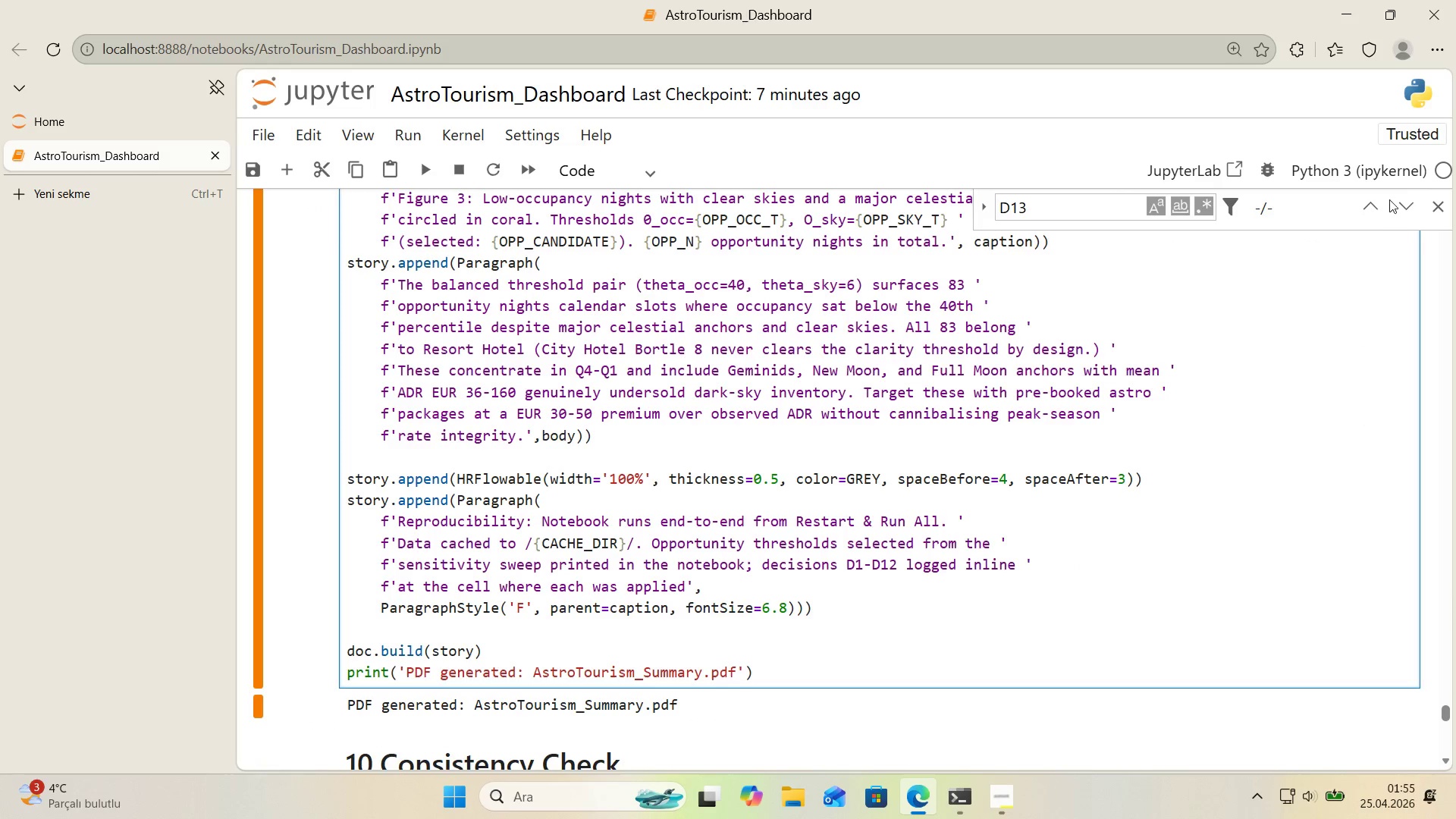 
left_click([1365, 206])
 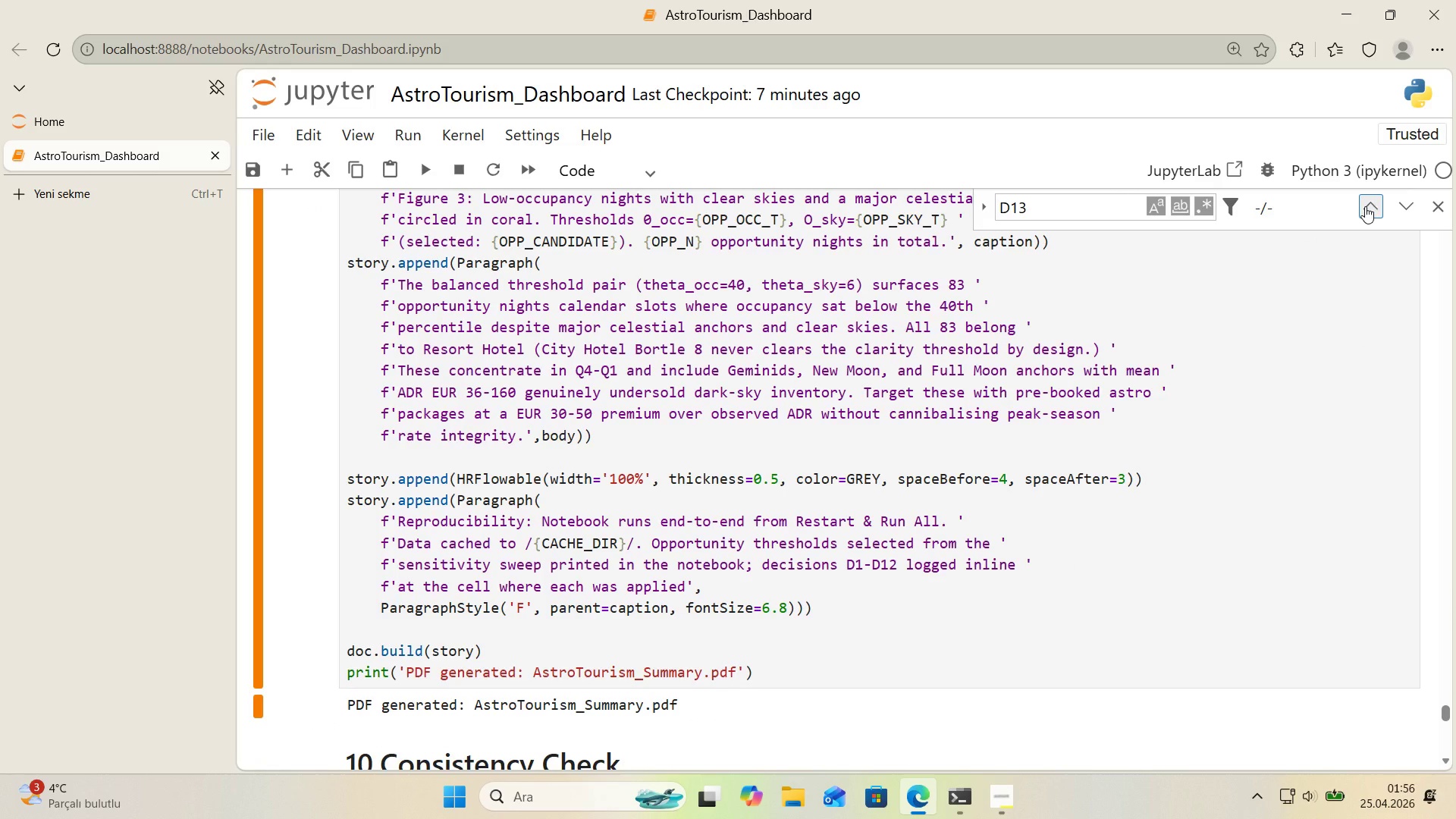 
left_click([1365, 206])
 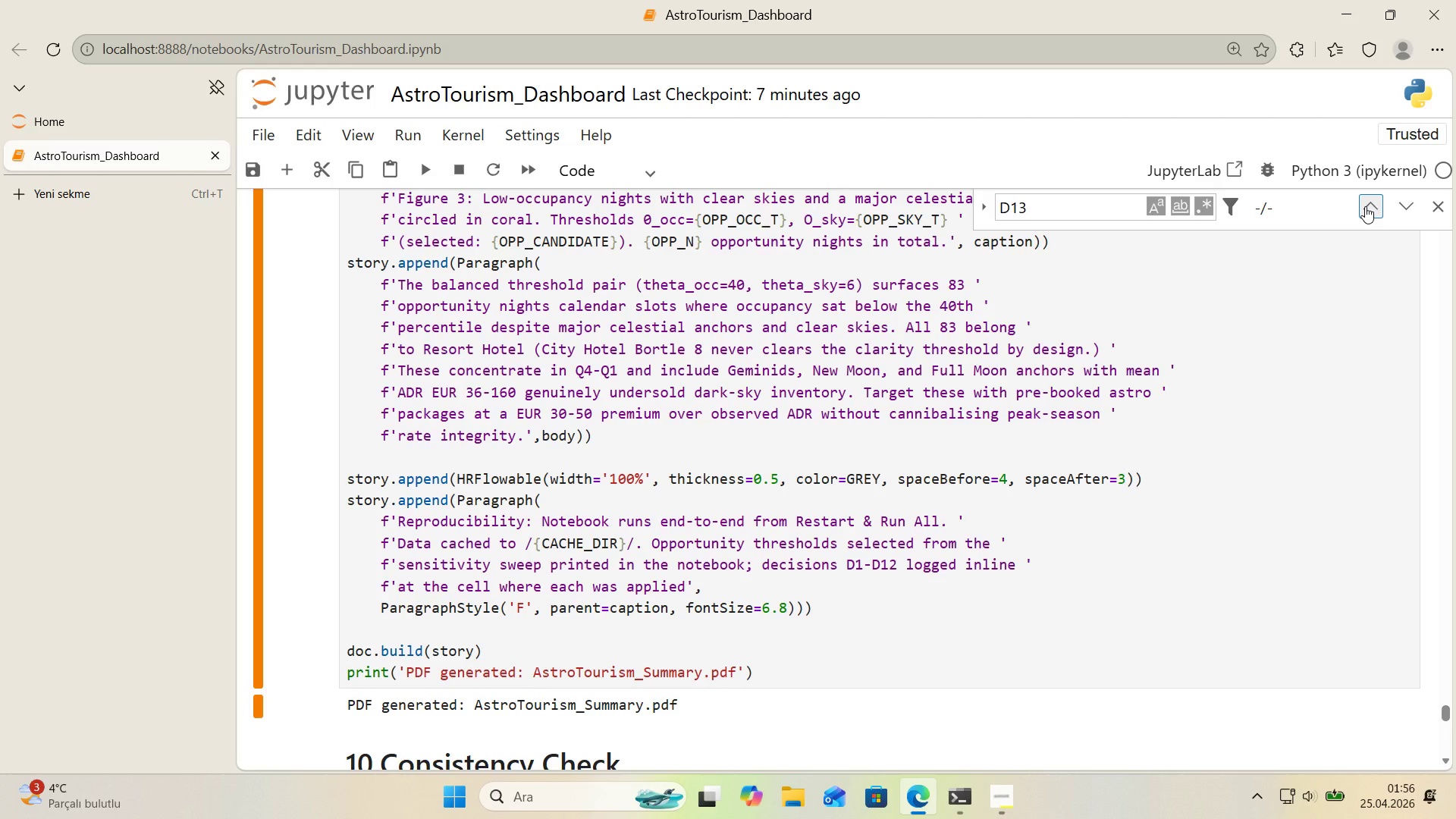 
left_click([1365, 206])
 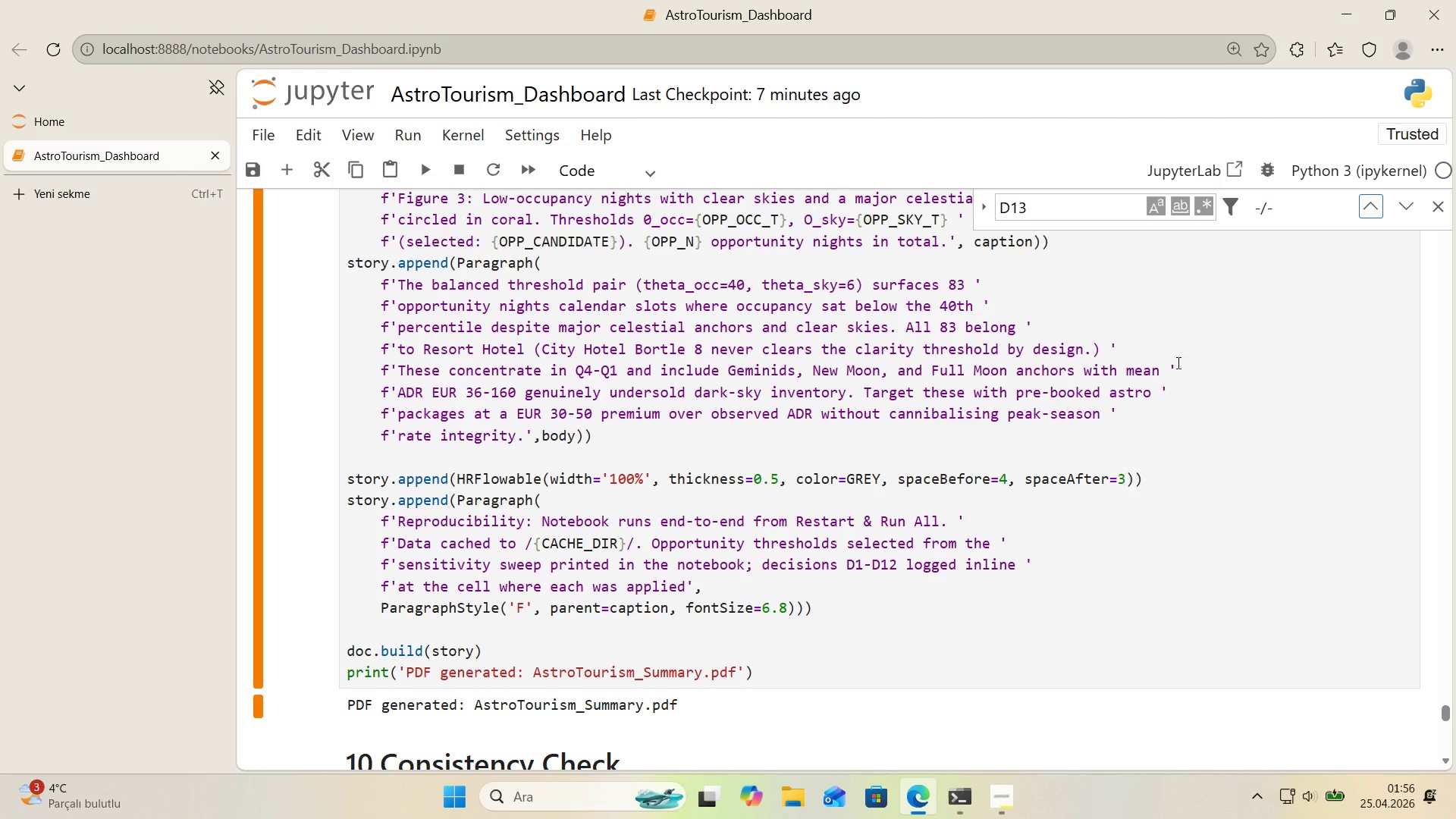 
scroll: coordinate [1161, 363], scroll_direction: down, amount: 2.0
 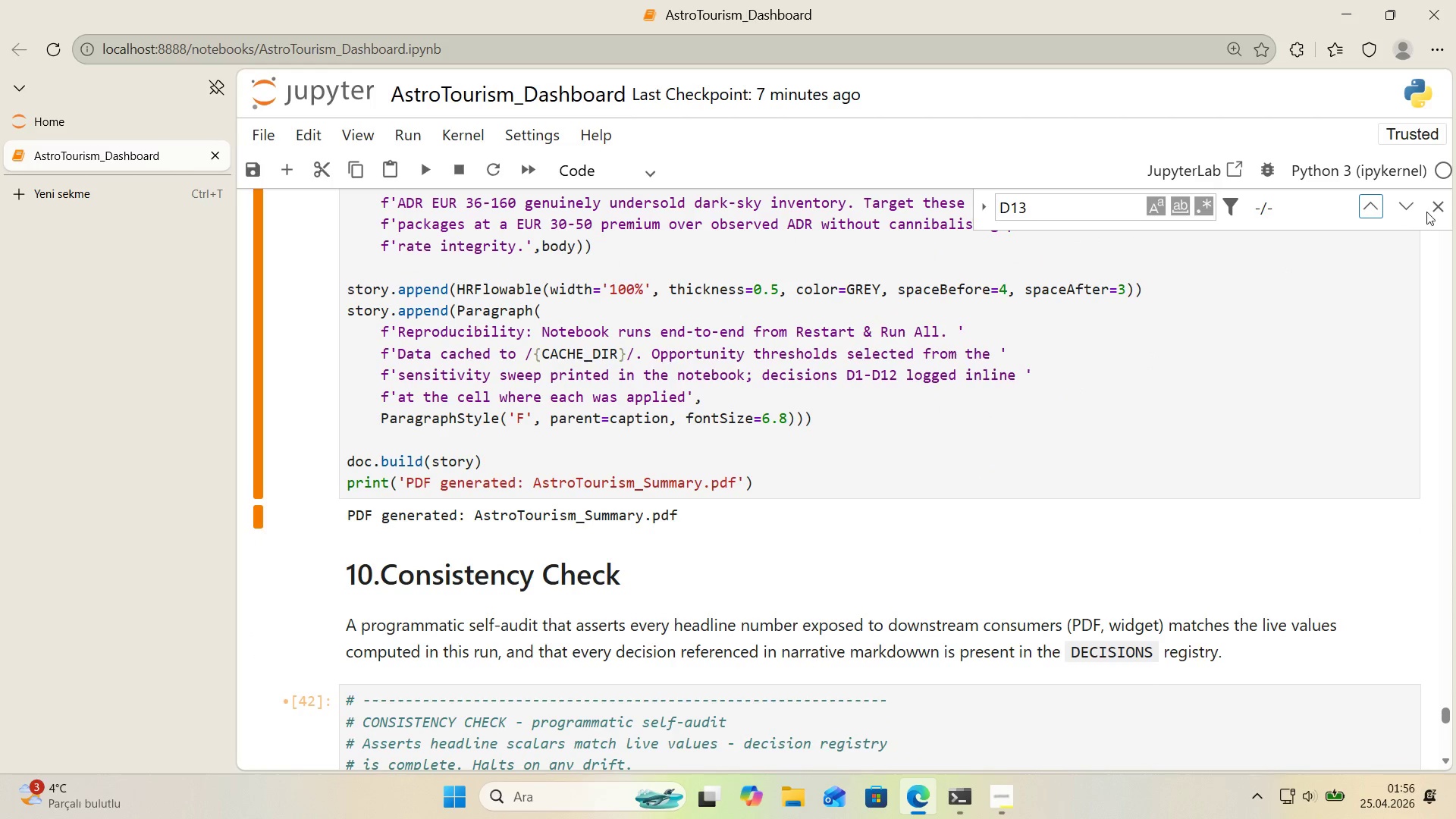 
left_click([1434, 209])
 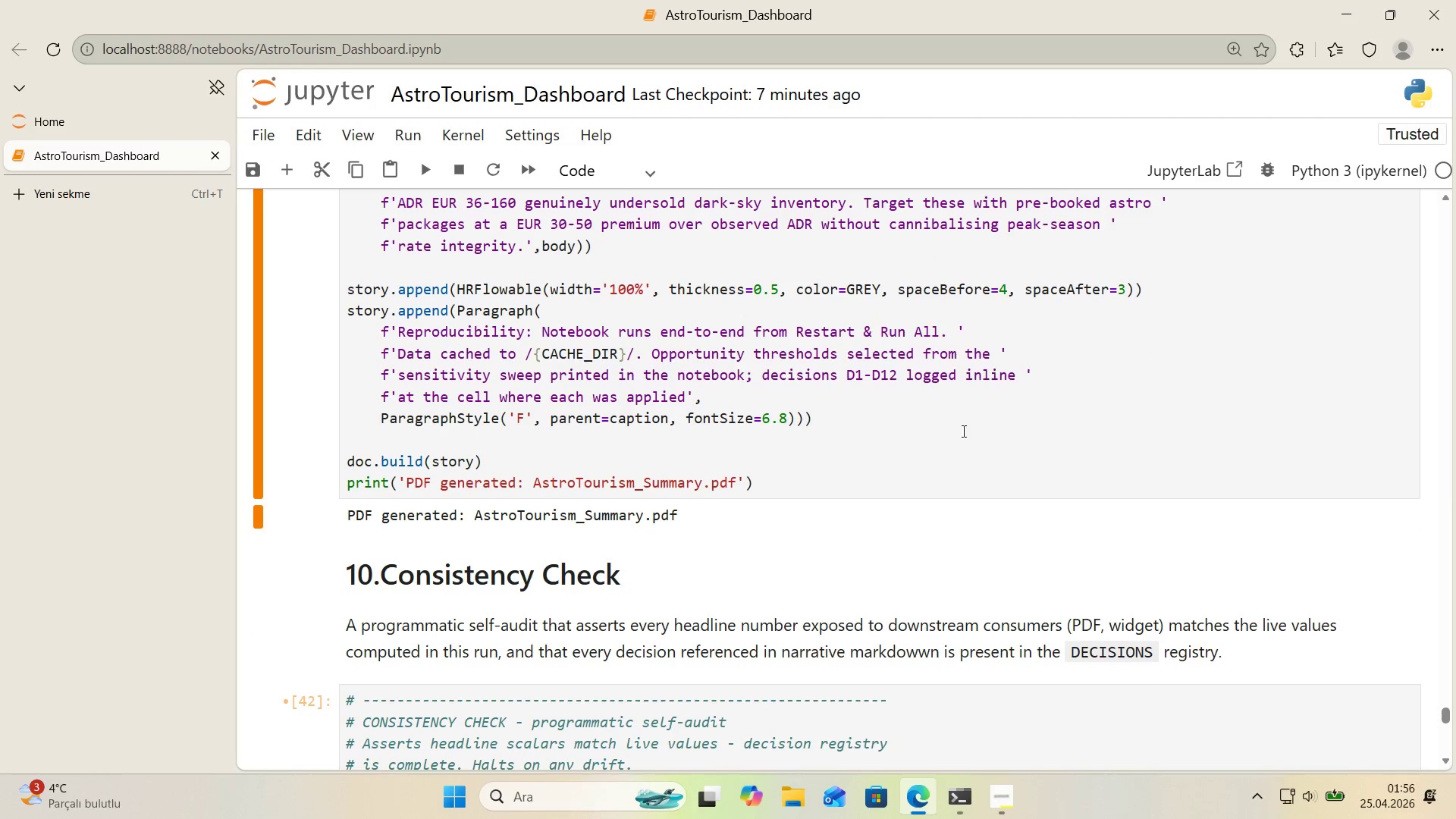 
scroll: coordinate [766, 422], scroll_direction: up, amount: 28.0
 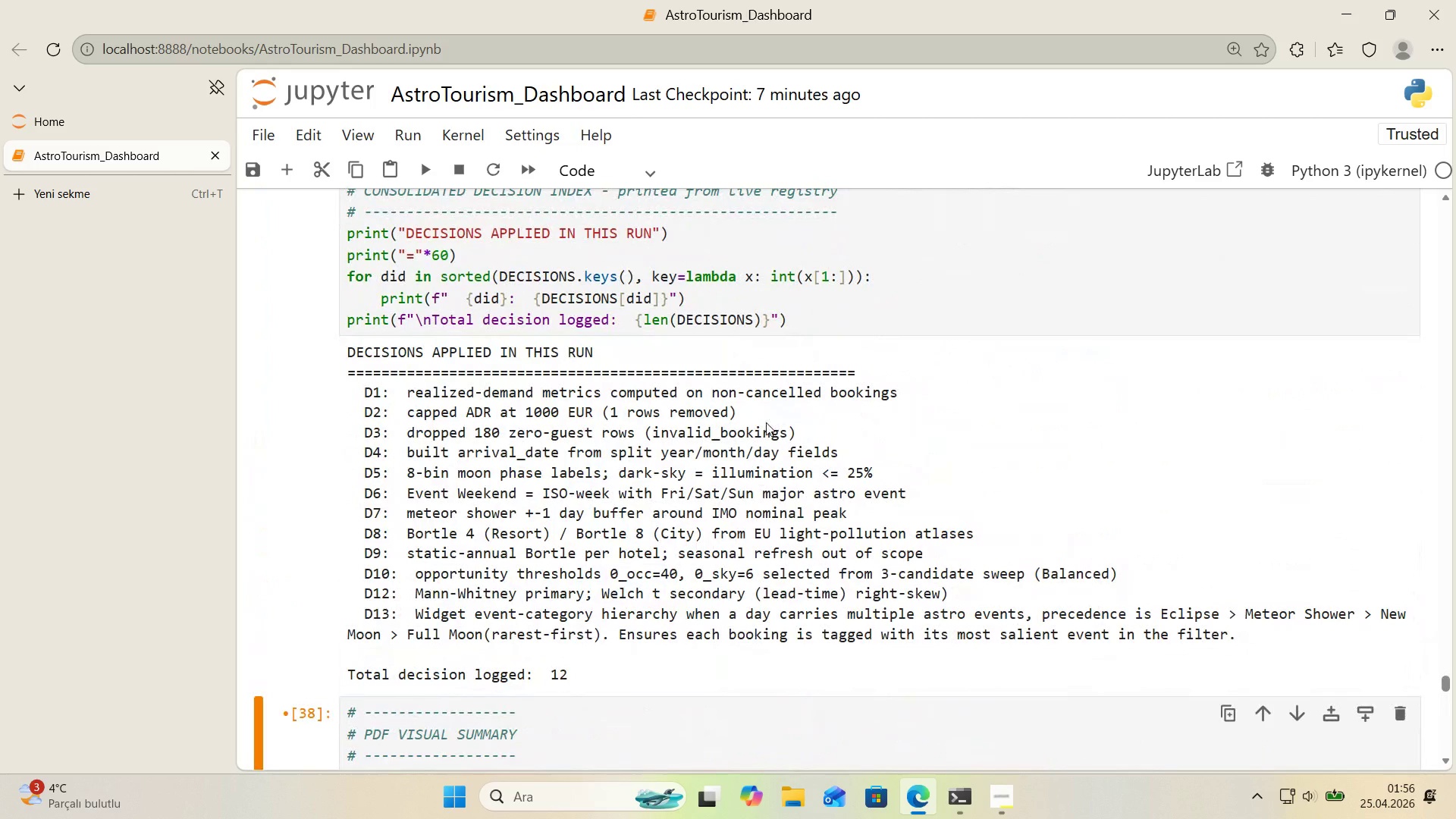 
scroll: coordinate [792, 422], scroll_direction: down, amount: 52.0
 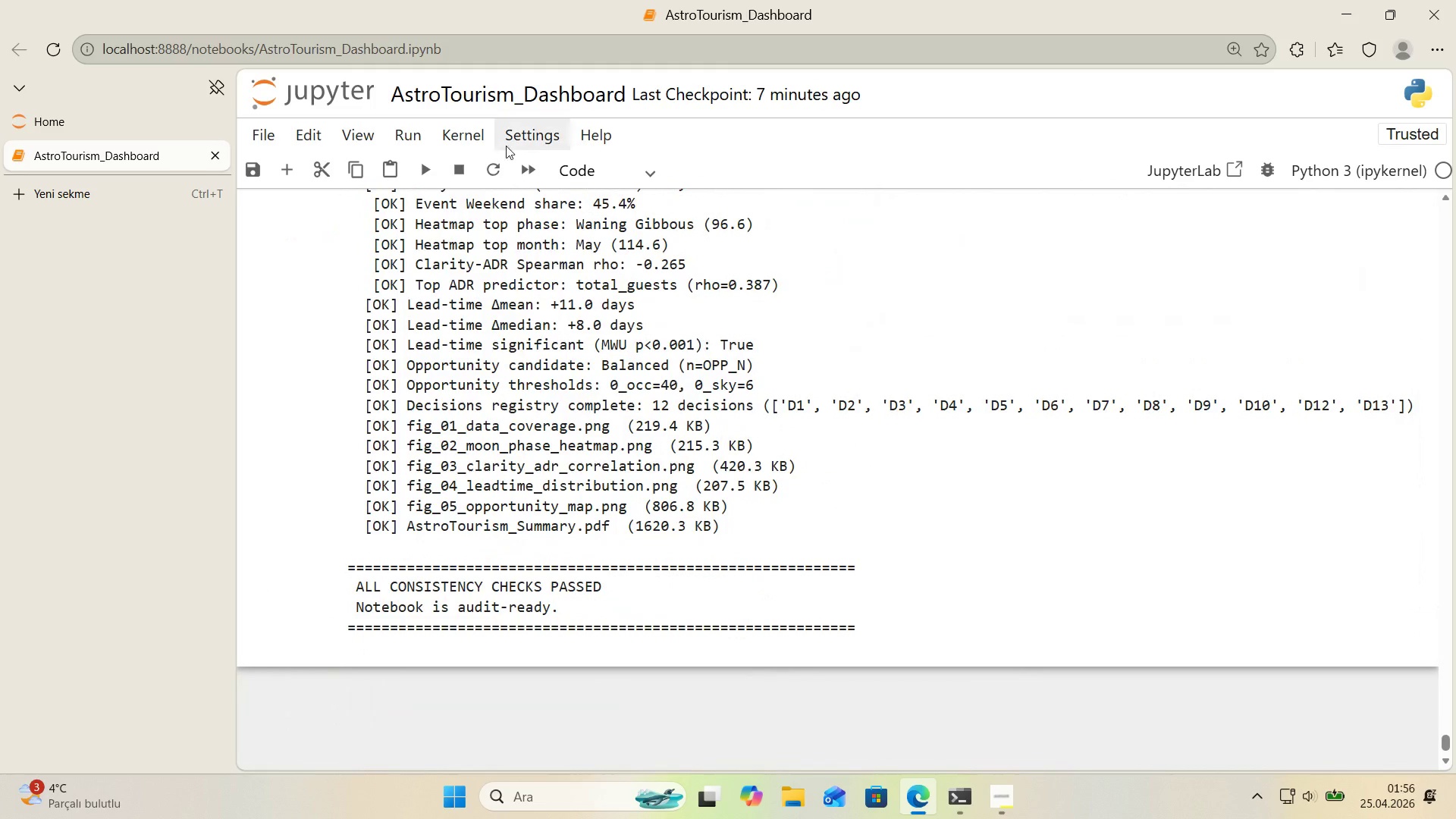 
left_click([468, 148])
 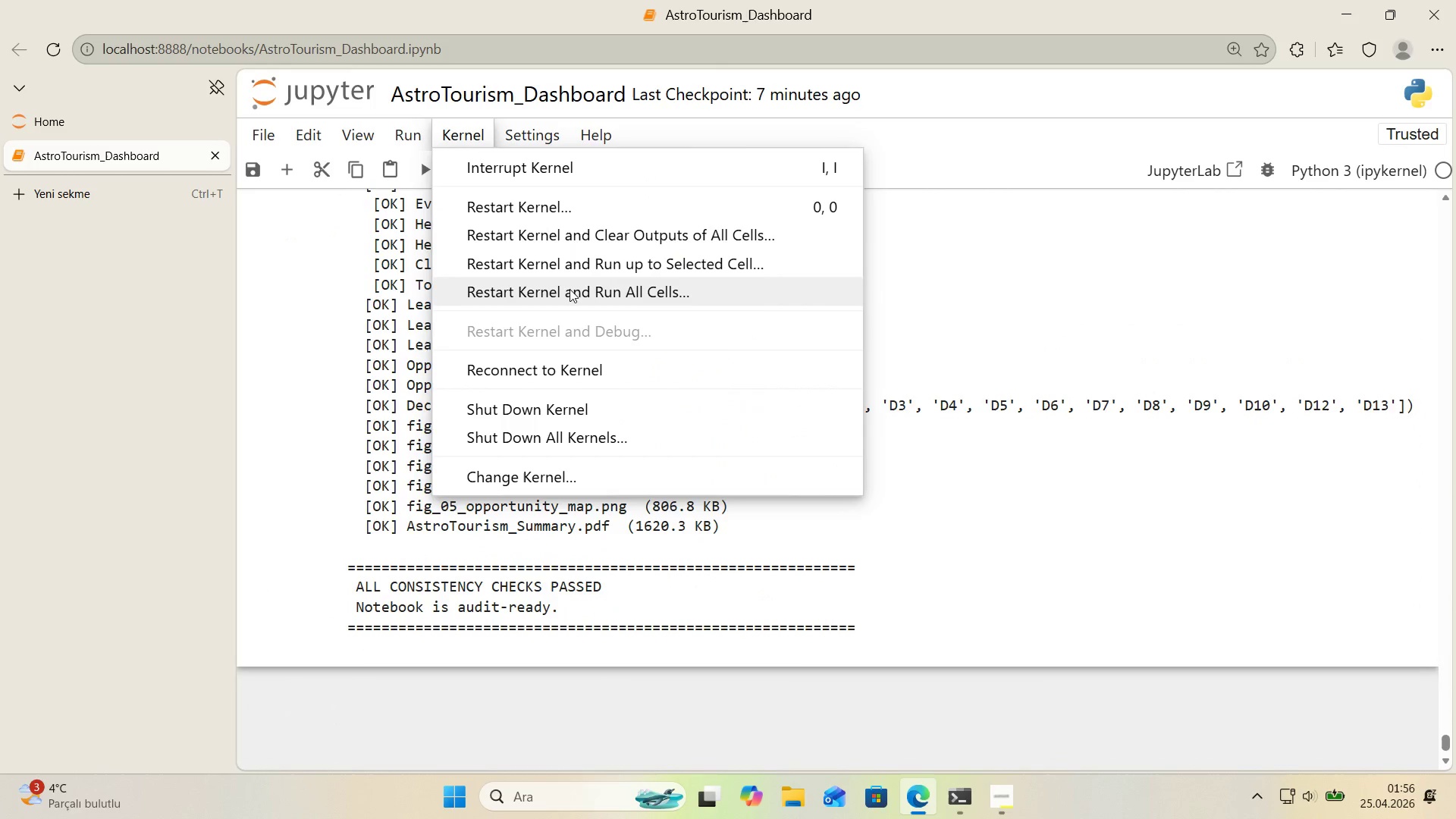 
left_click([570, 289])
 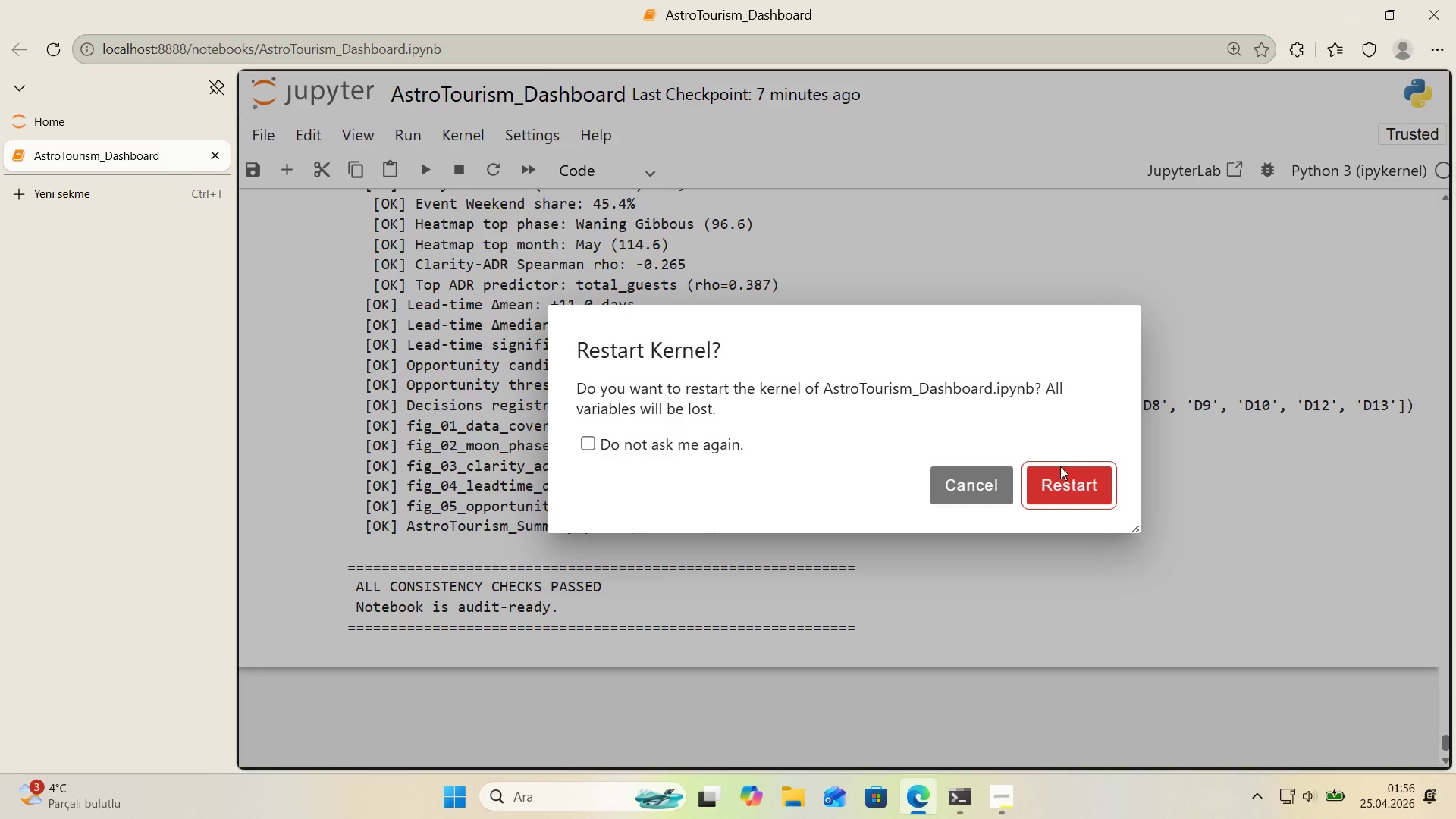 
left_click([1073, 479])
 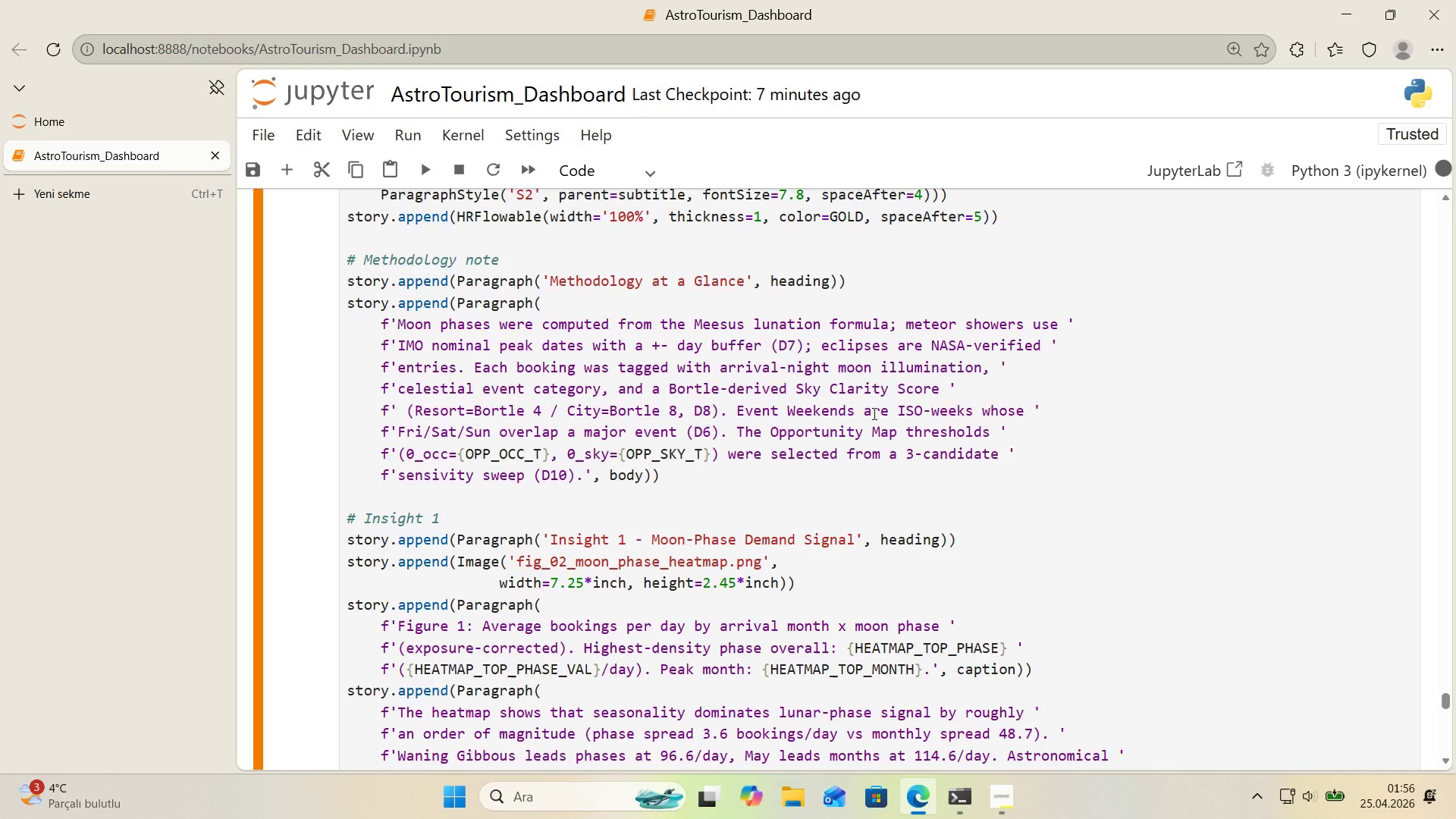 
scroll: coordinate [855, 408], scroll_direction: down, amount: 19.0
 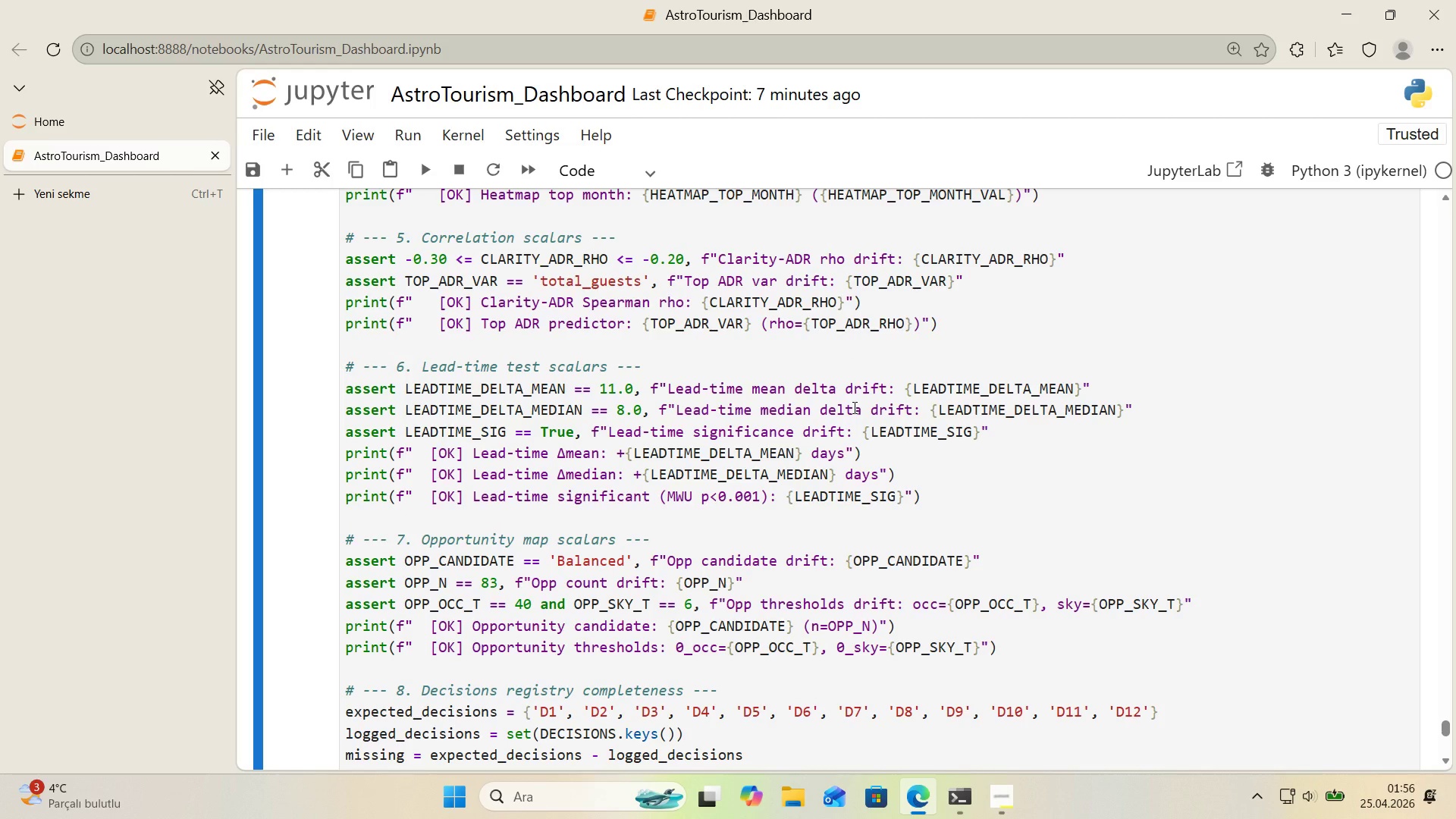 
wait(24.37)
 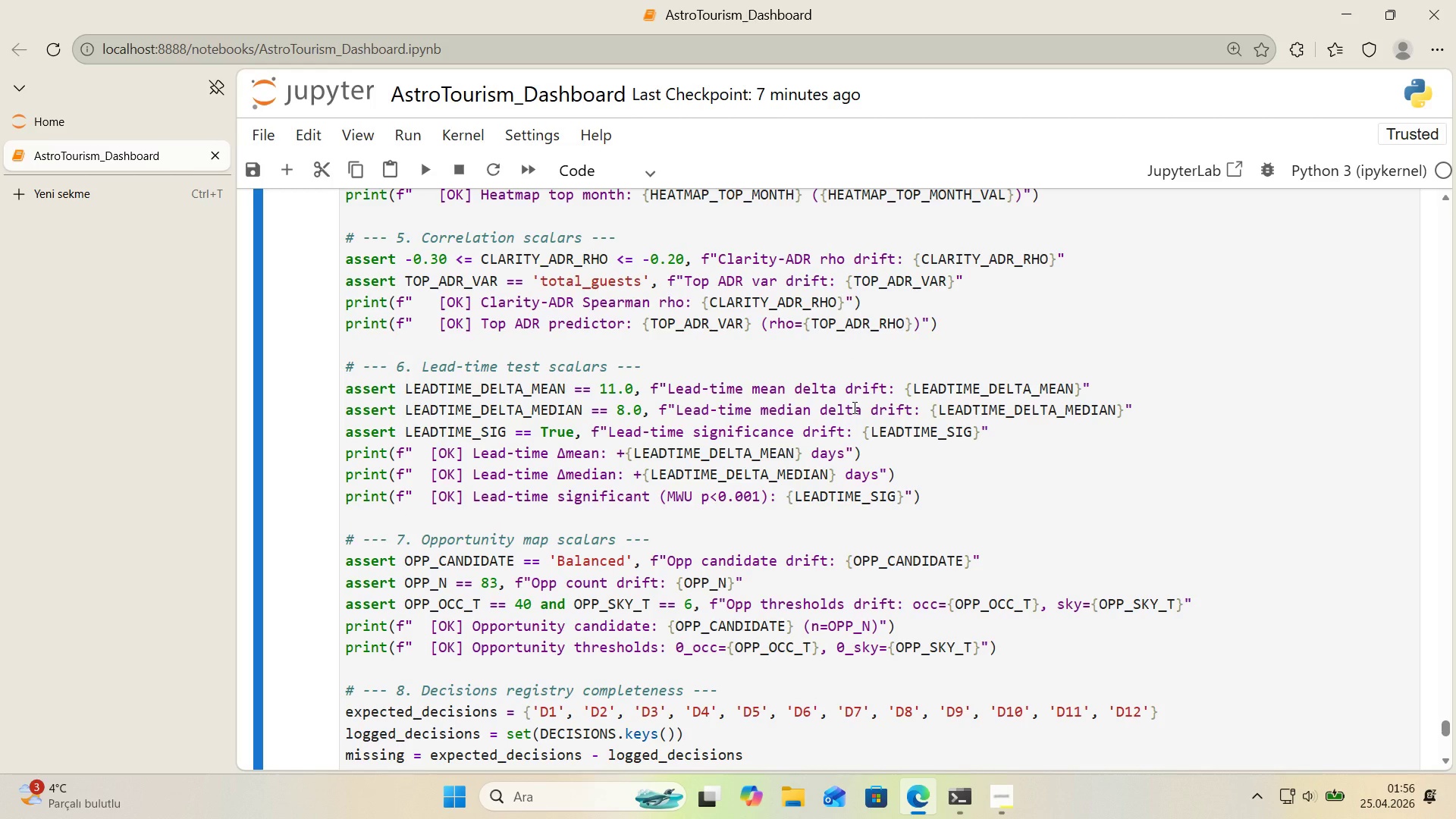 
scroll: coordinate [1039, 426], scroll_direction: down, amount: 15.0
 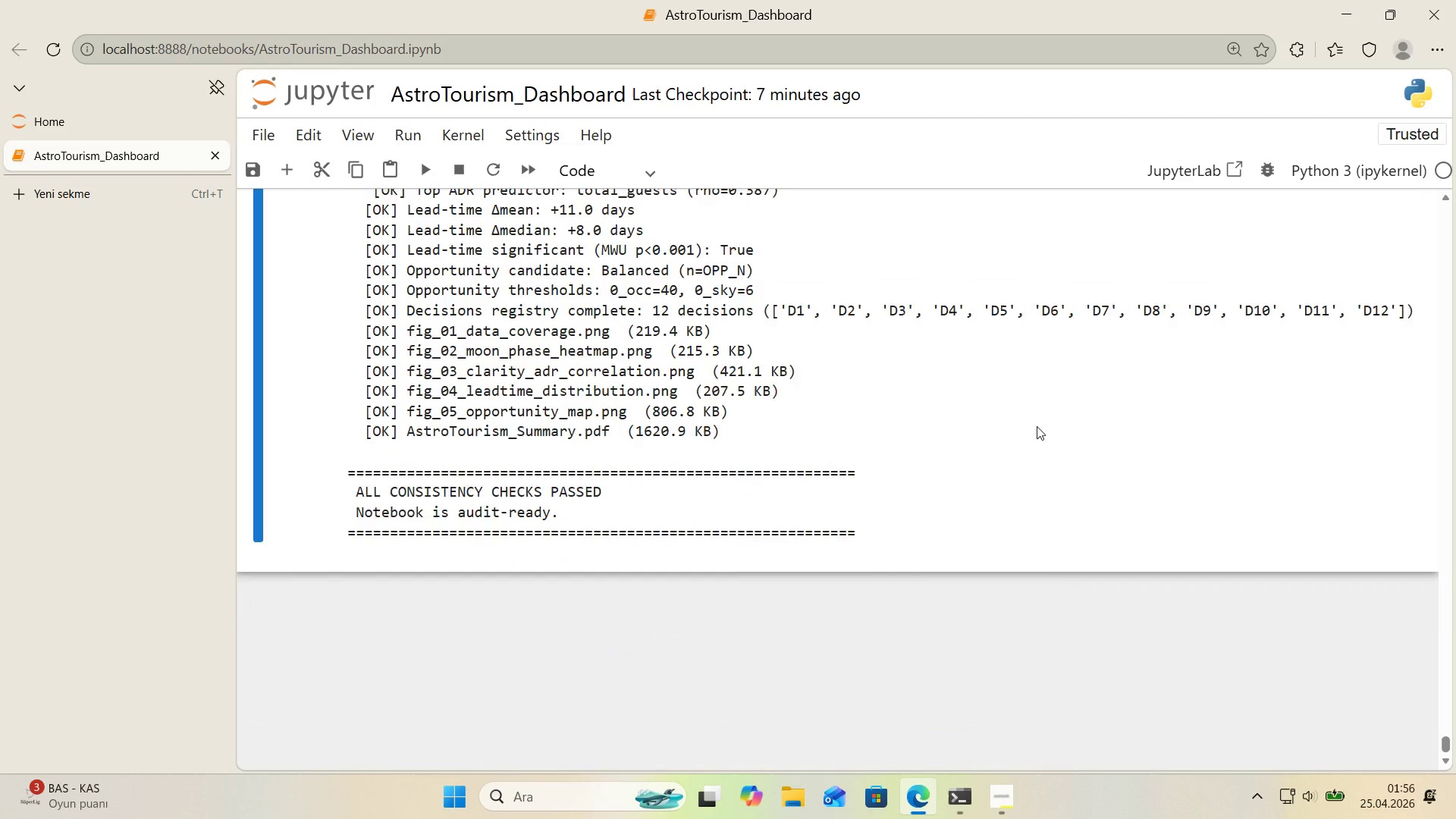 
scroll: coordinate [1037, 426], scroll_direction: up, amount: 2.0
 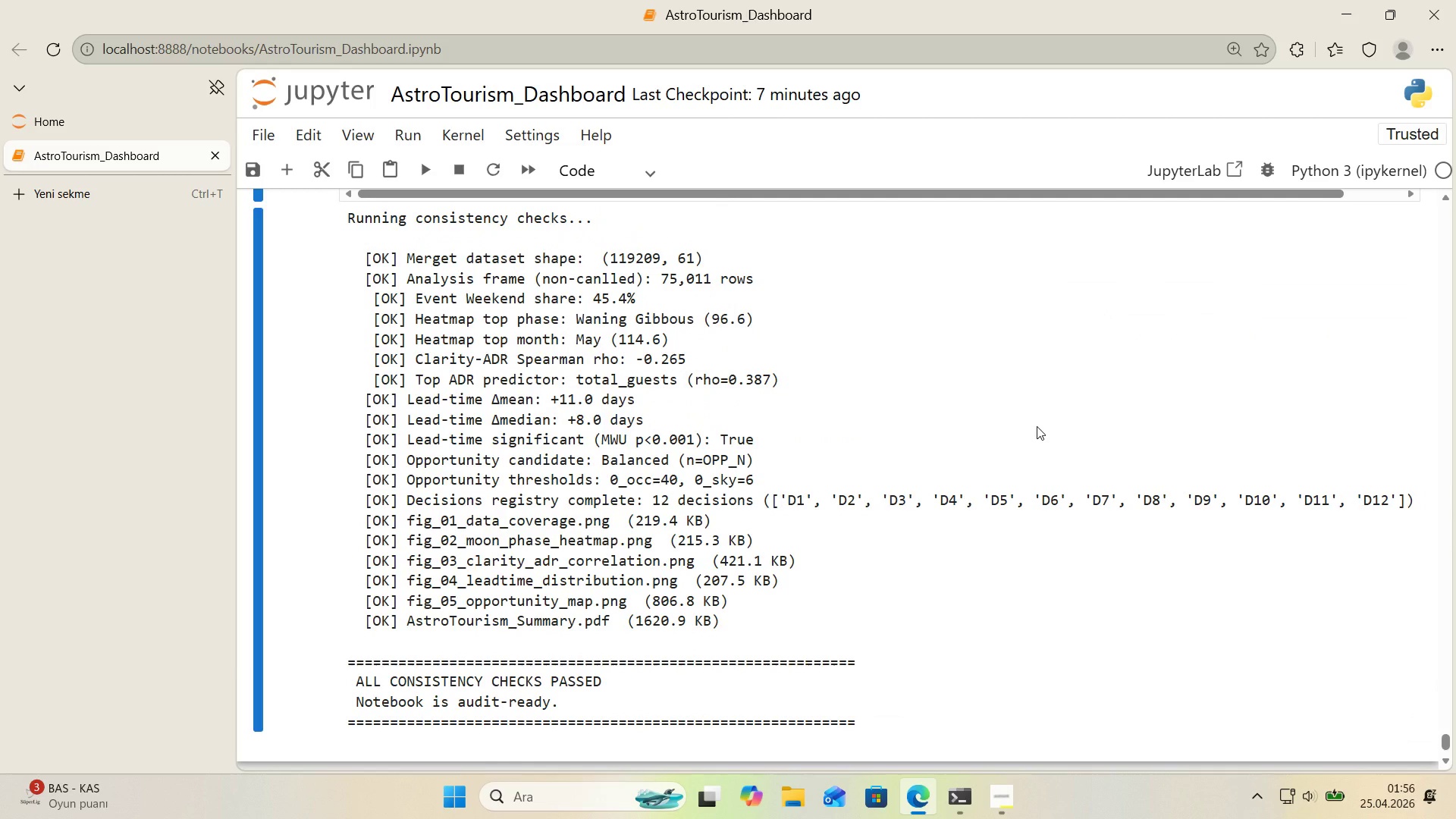 
key(Control+F)
 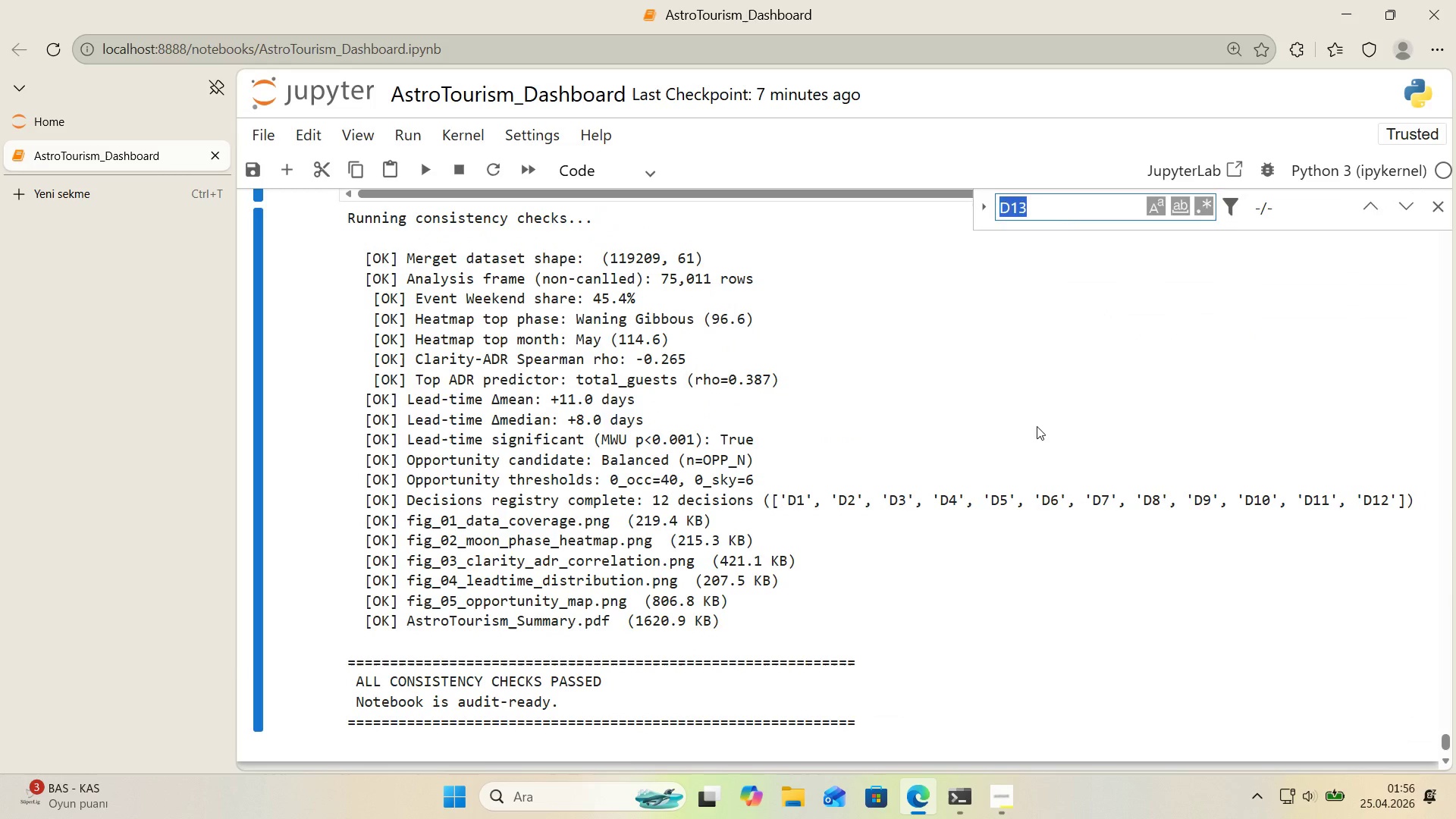 
scroll: coordinate [915, 441], scroll_direction: up, amount: 50.0
 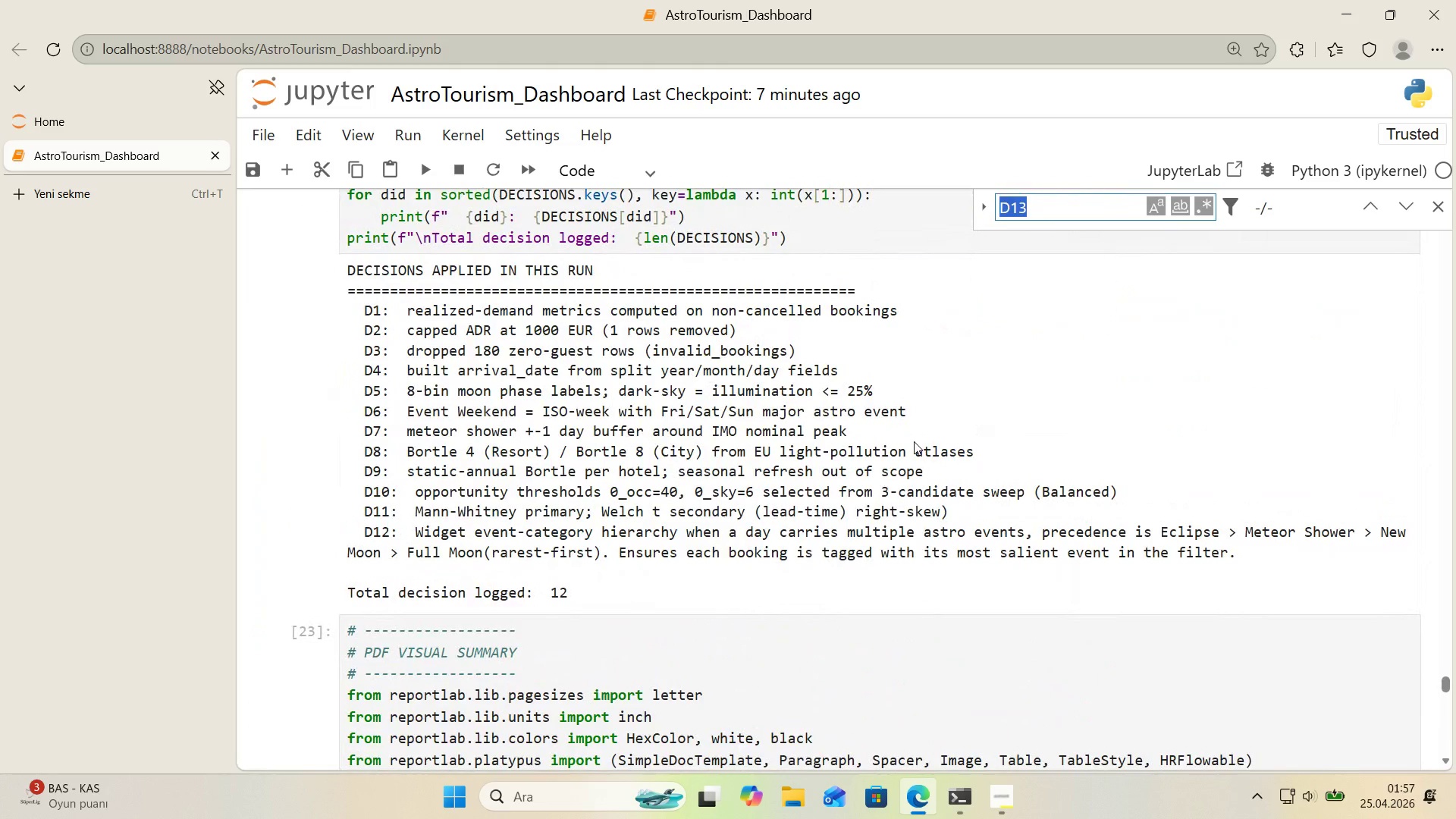 
key(CapsLock)
 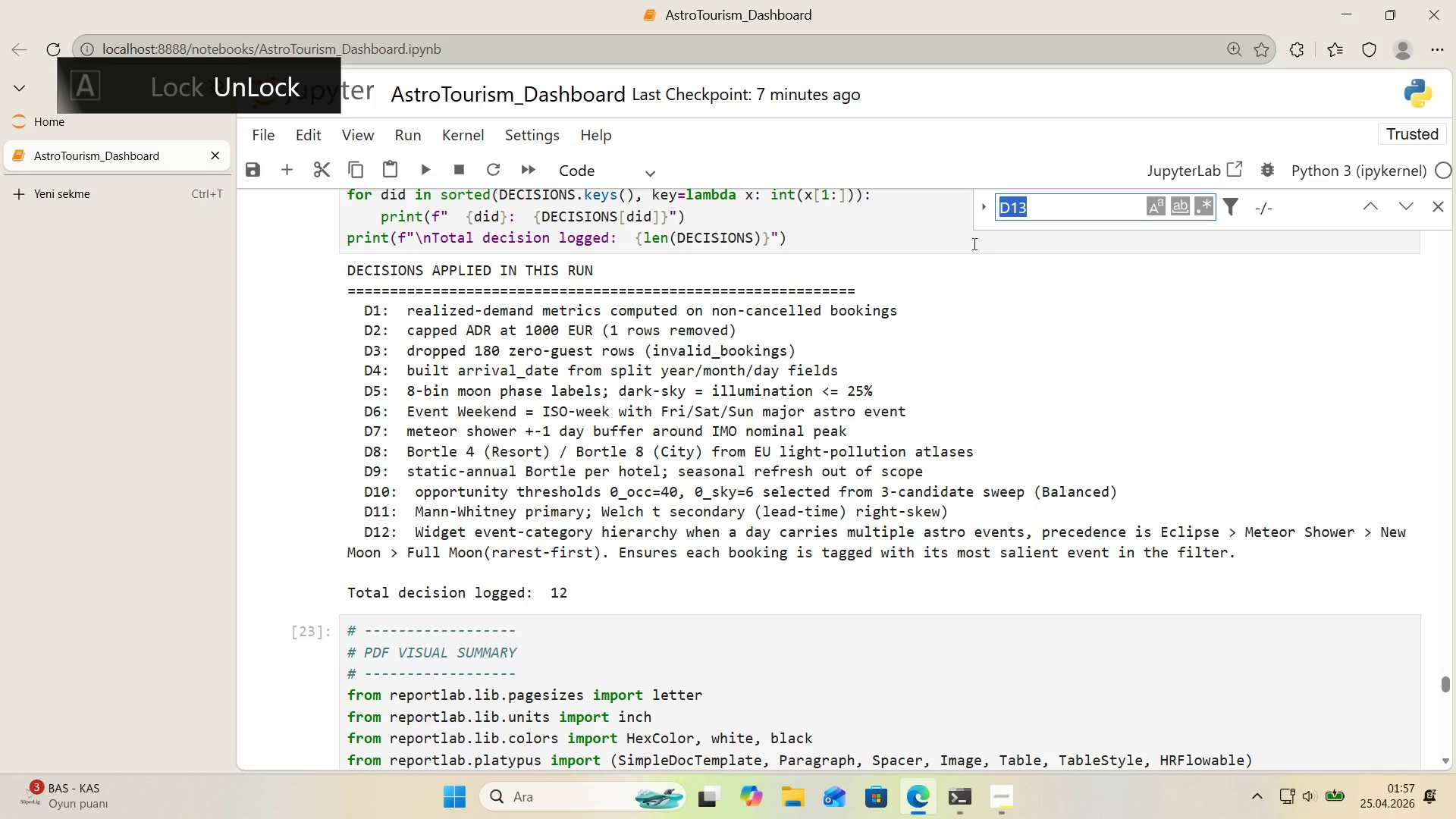 
left_click([1050, 206])
 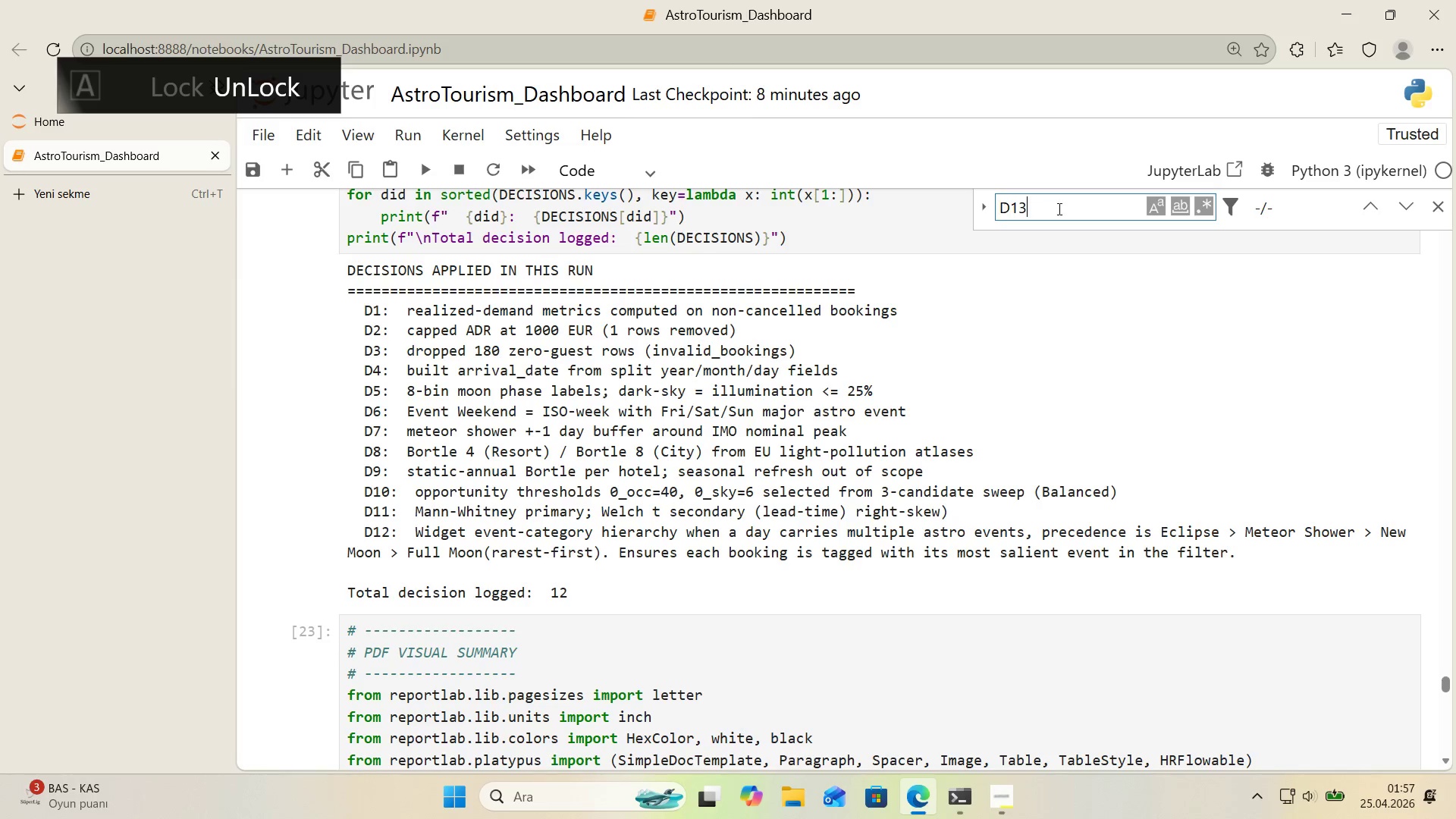 
left_click_drag(start_coordinate=[1057, 209], to_coordinate=[1021, 211])
 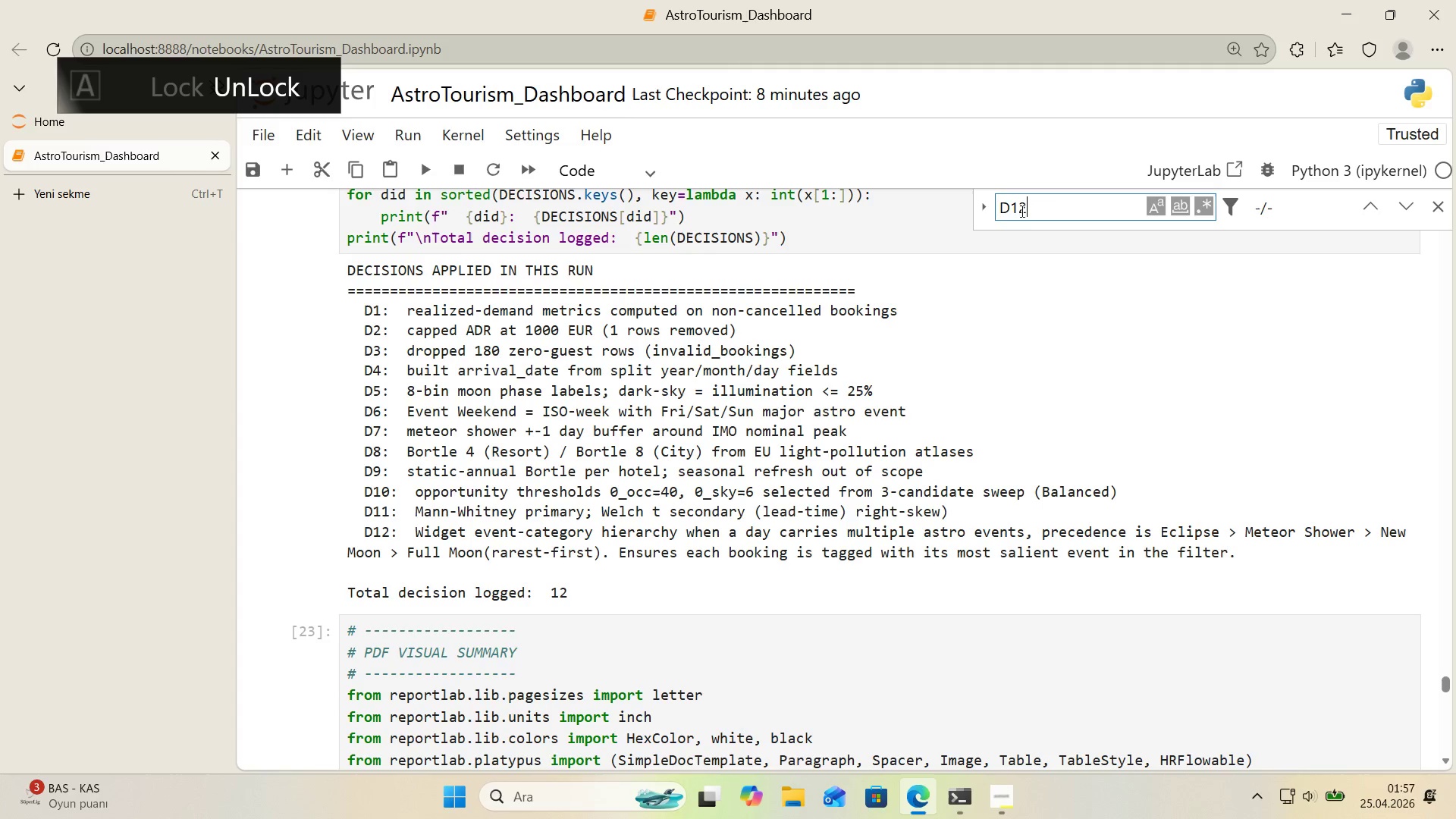 
key(2)
 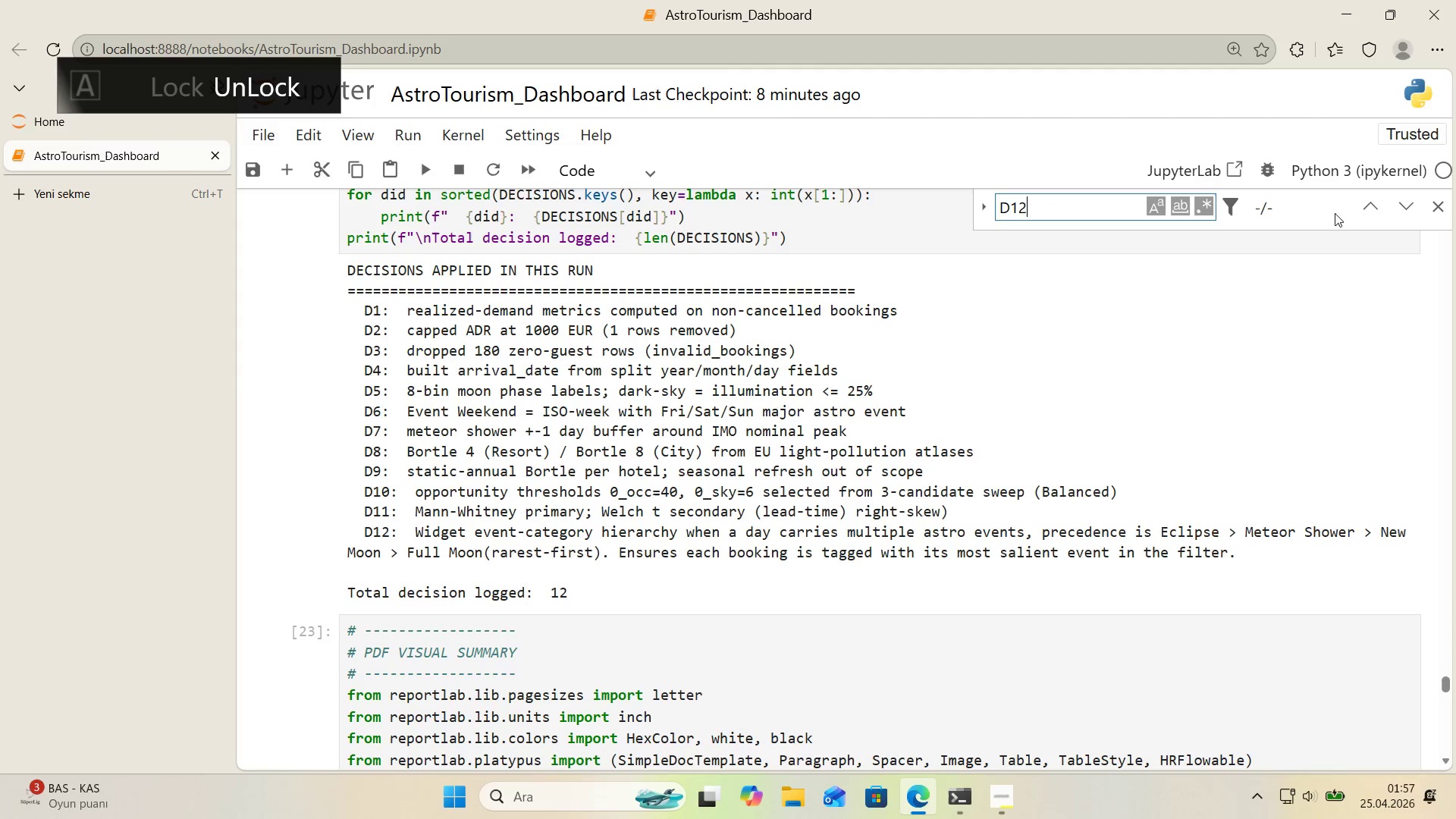 
key(CapsLock)
 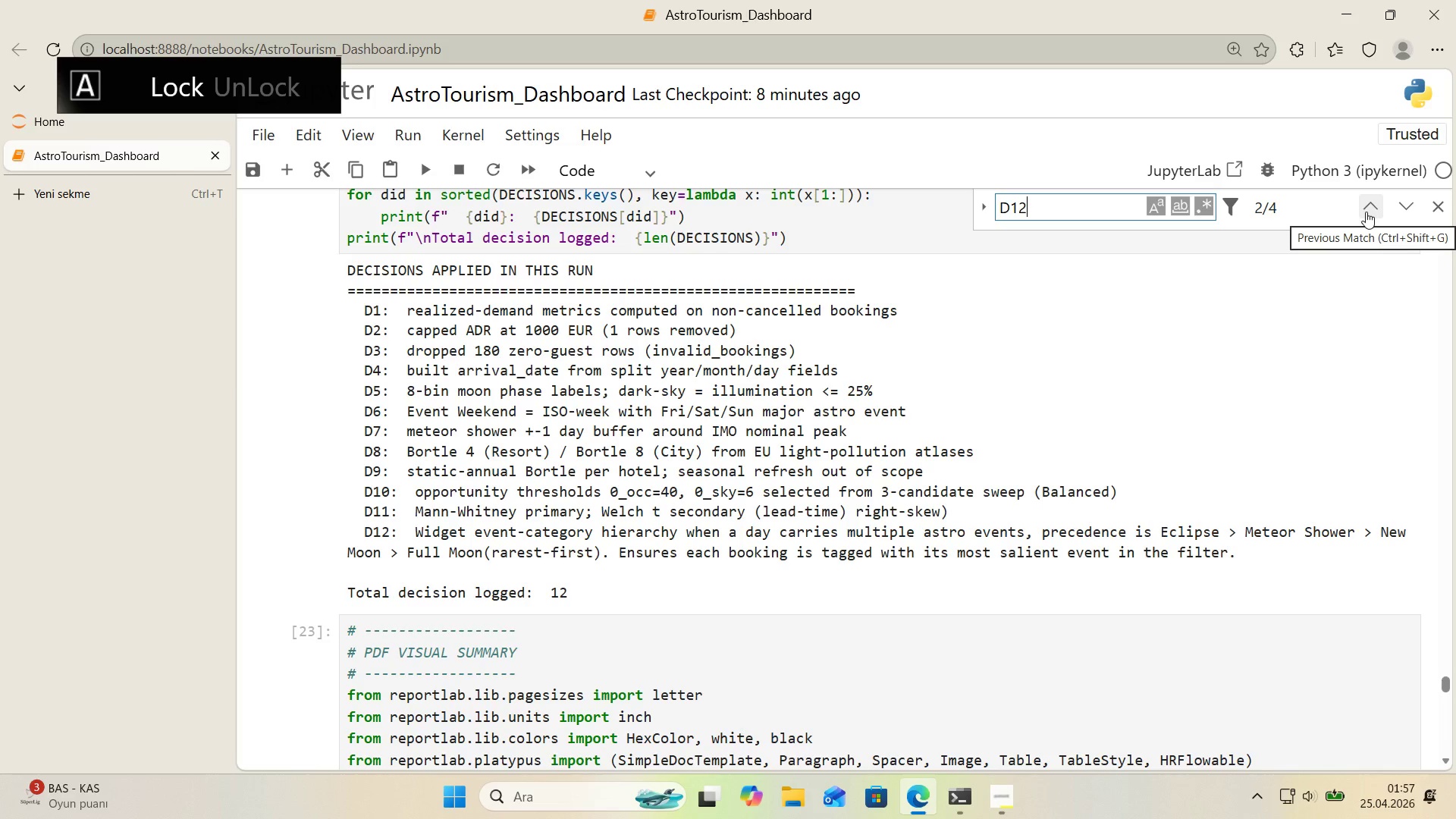 
left_click([1366, 212])
 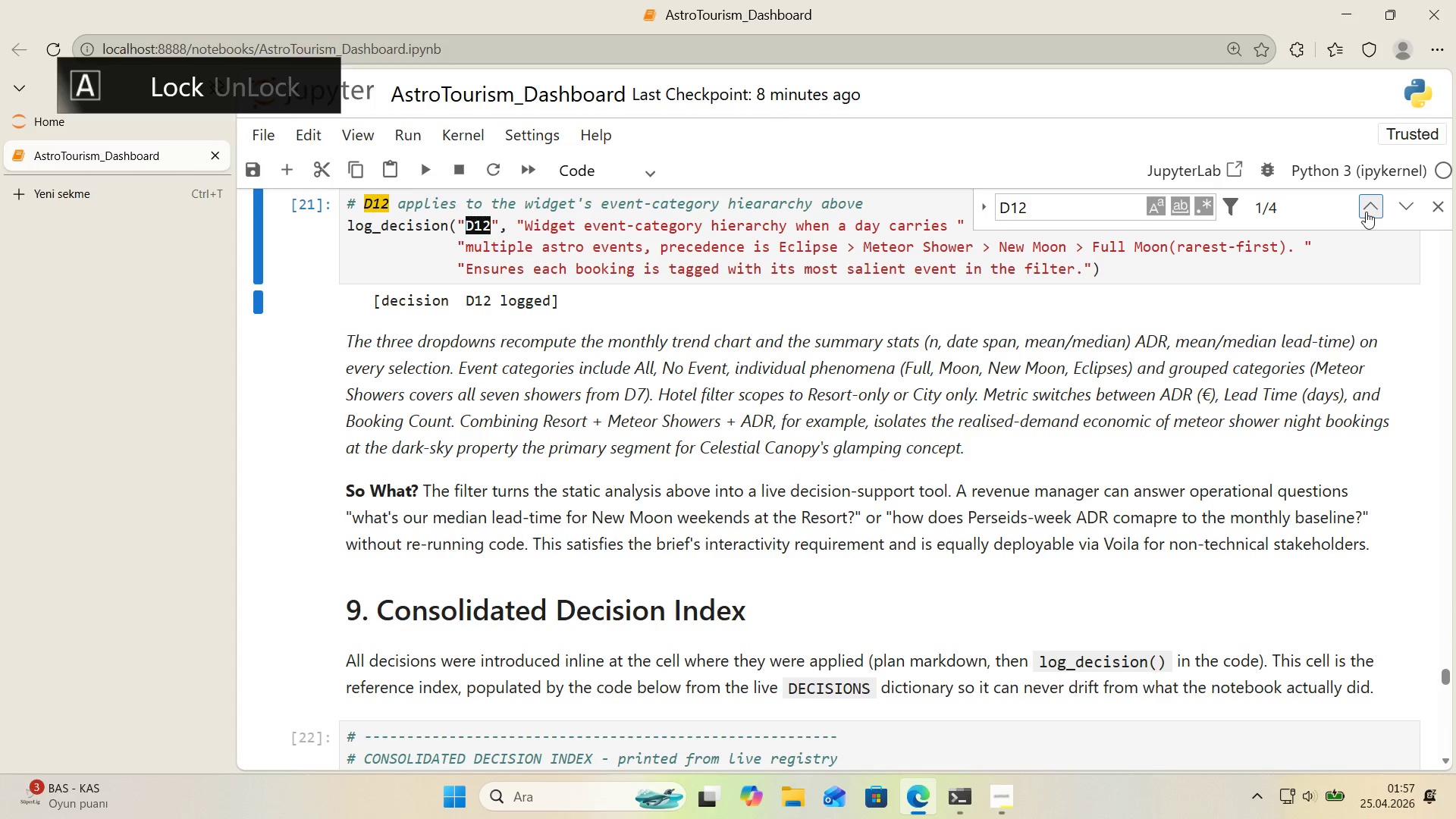 
left_click([1366, 212])
 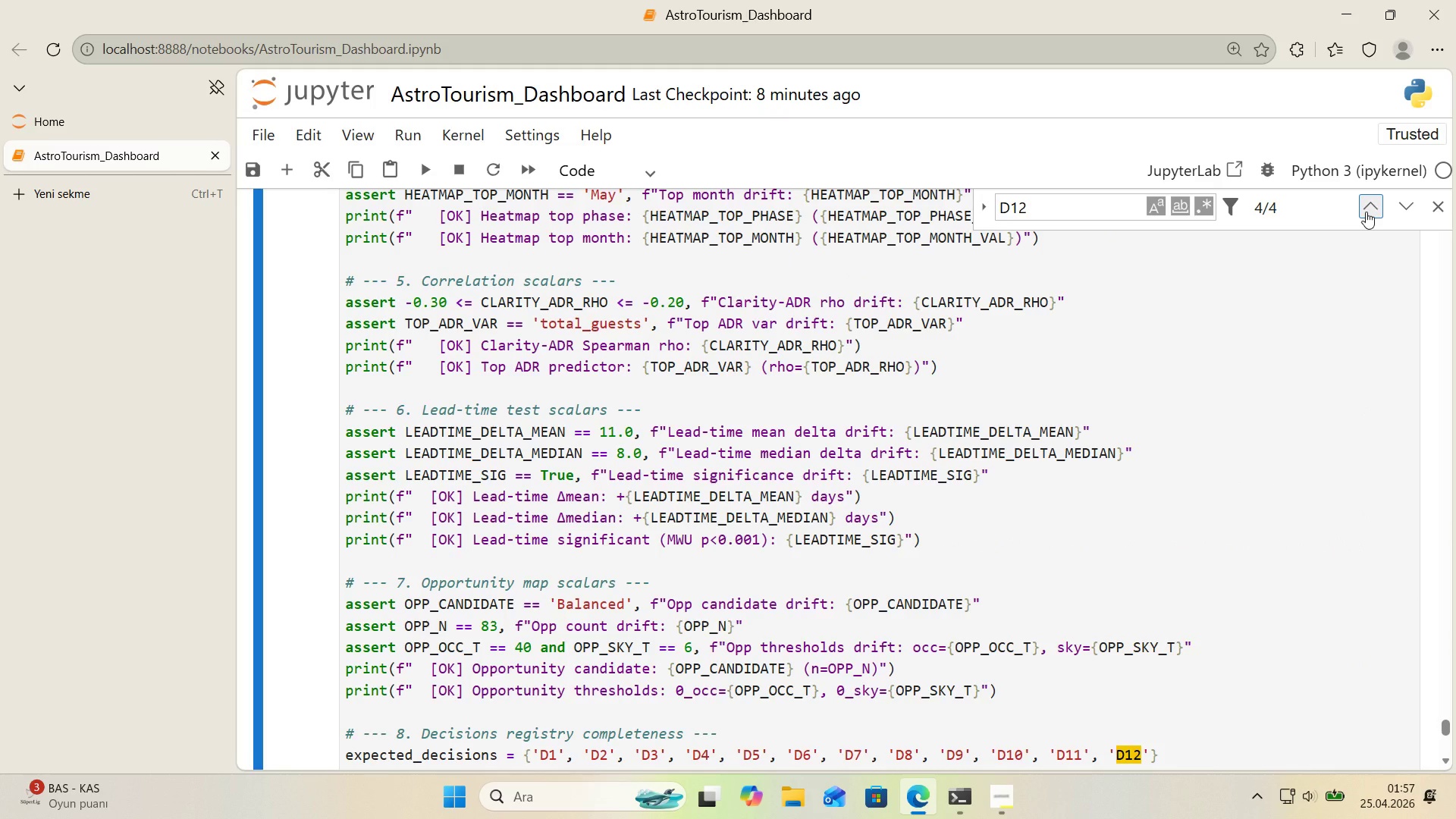 
left_click([1366, 212])
 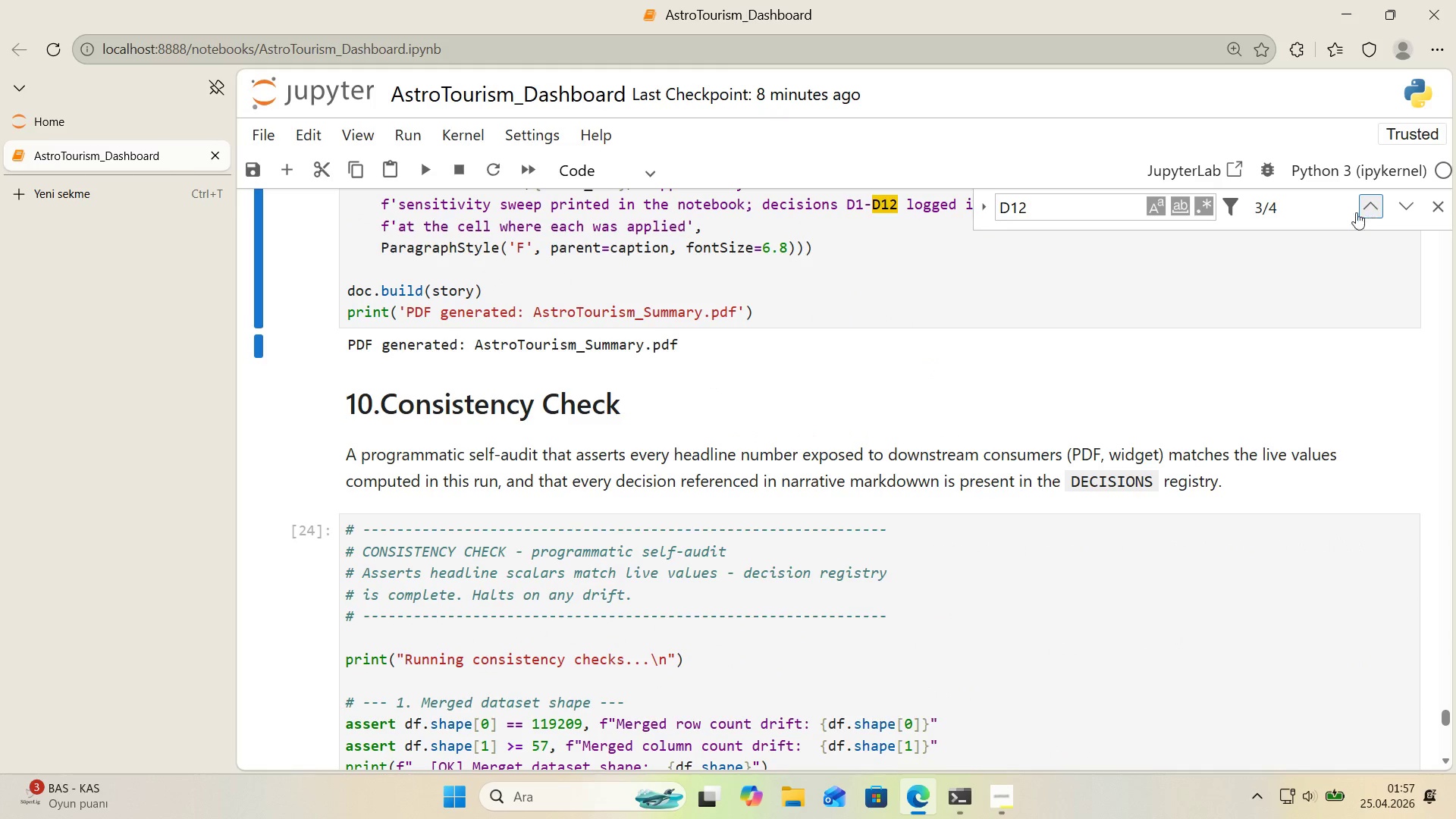 
scroll: coordinate [1129, 287], scroll_direction: up, amount: 1.0
 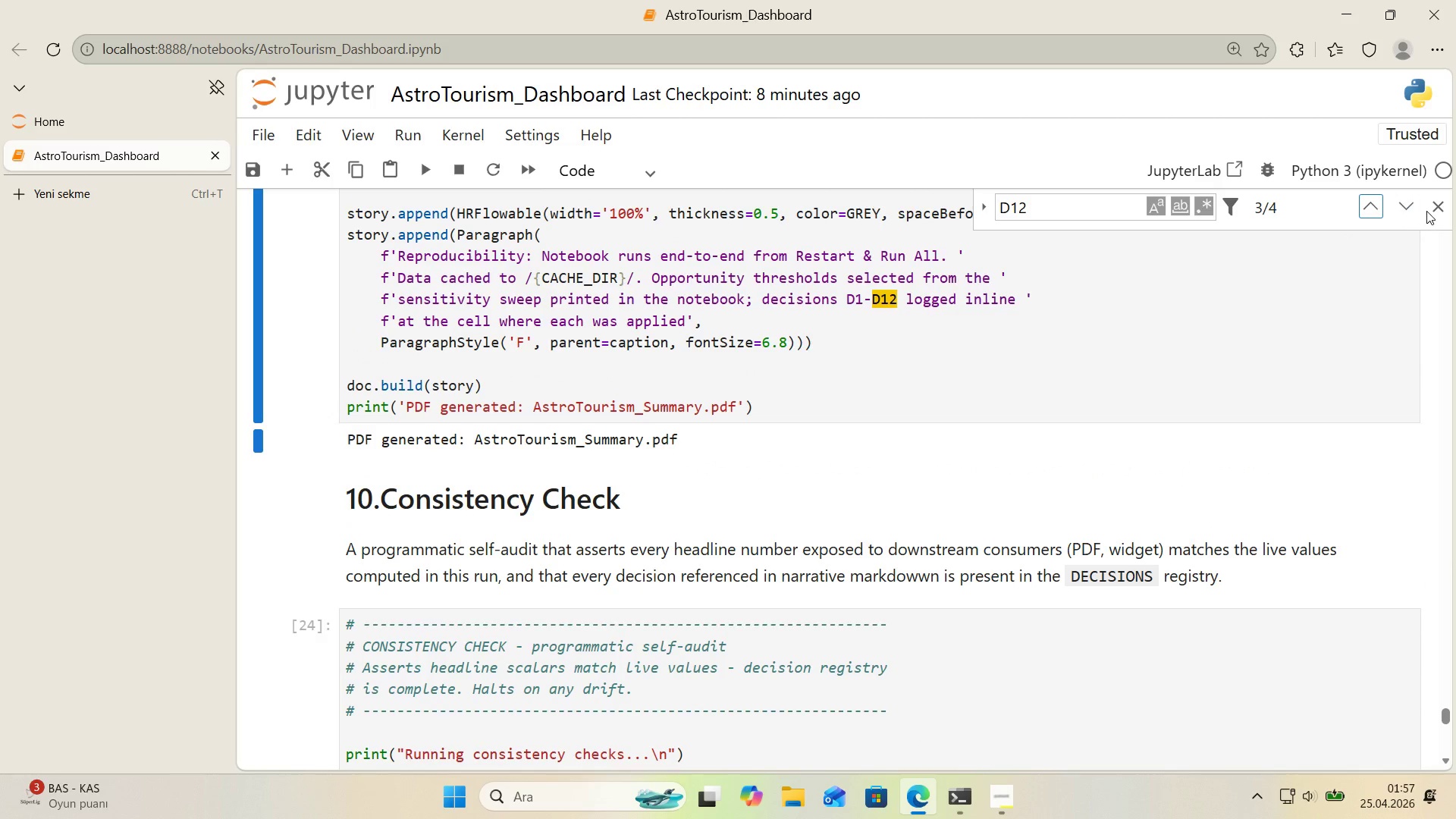 
left_click([1429, 209])
 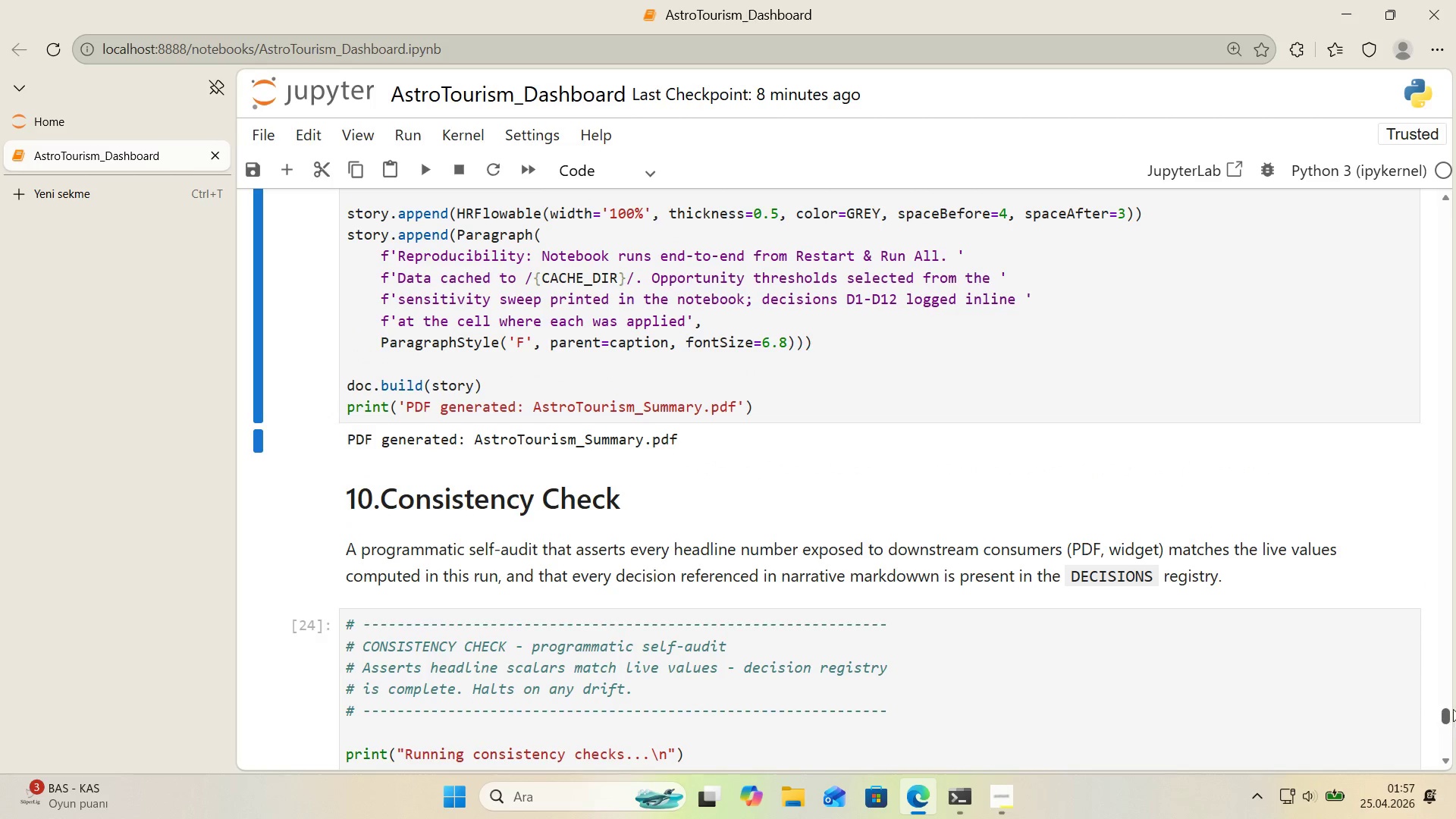 
left_click_drag(start_coordinate=[1447, 714], to_coordinate=[1448, 758])
 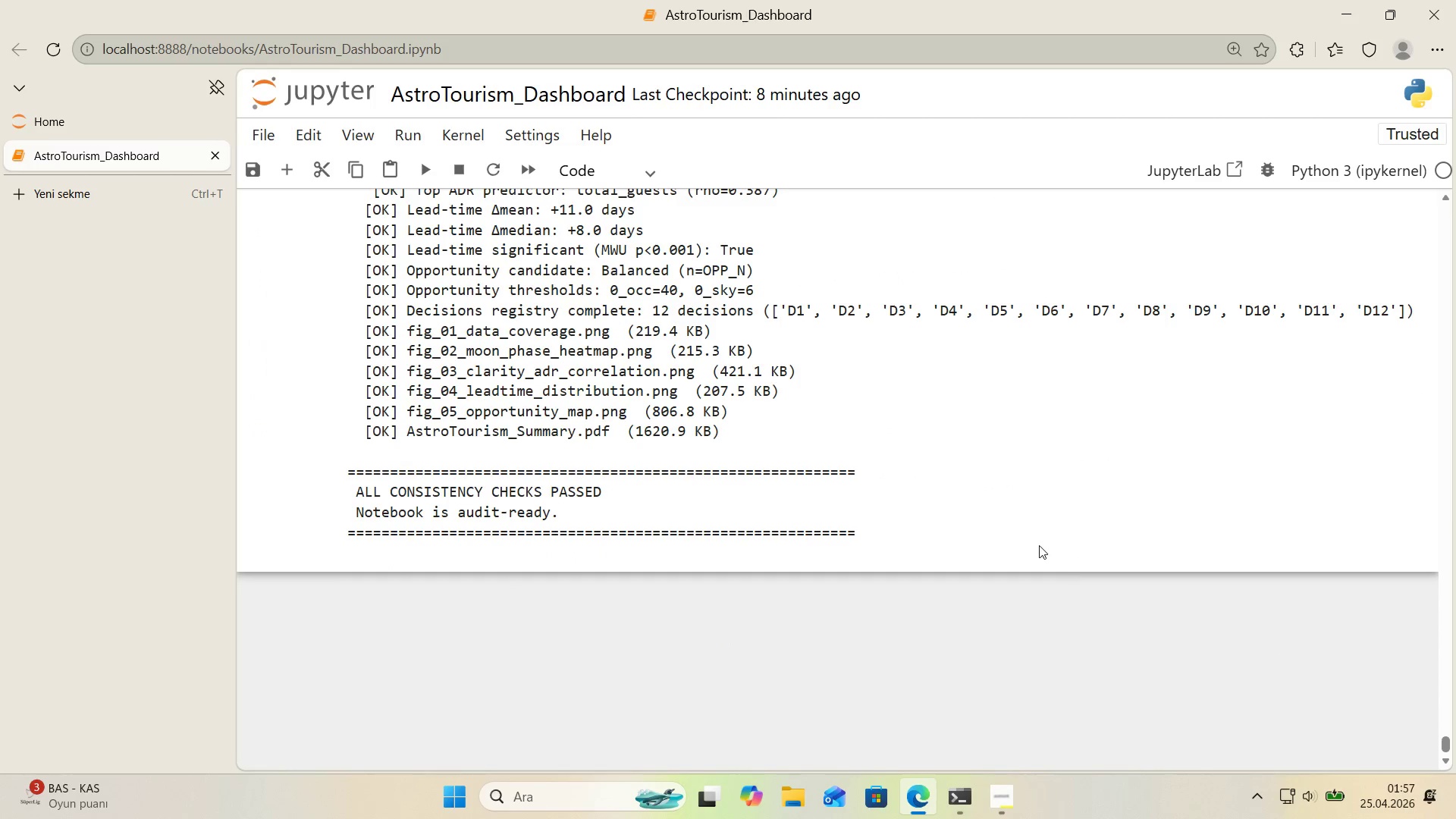 
key(Control+F)
 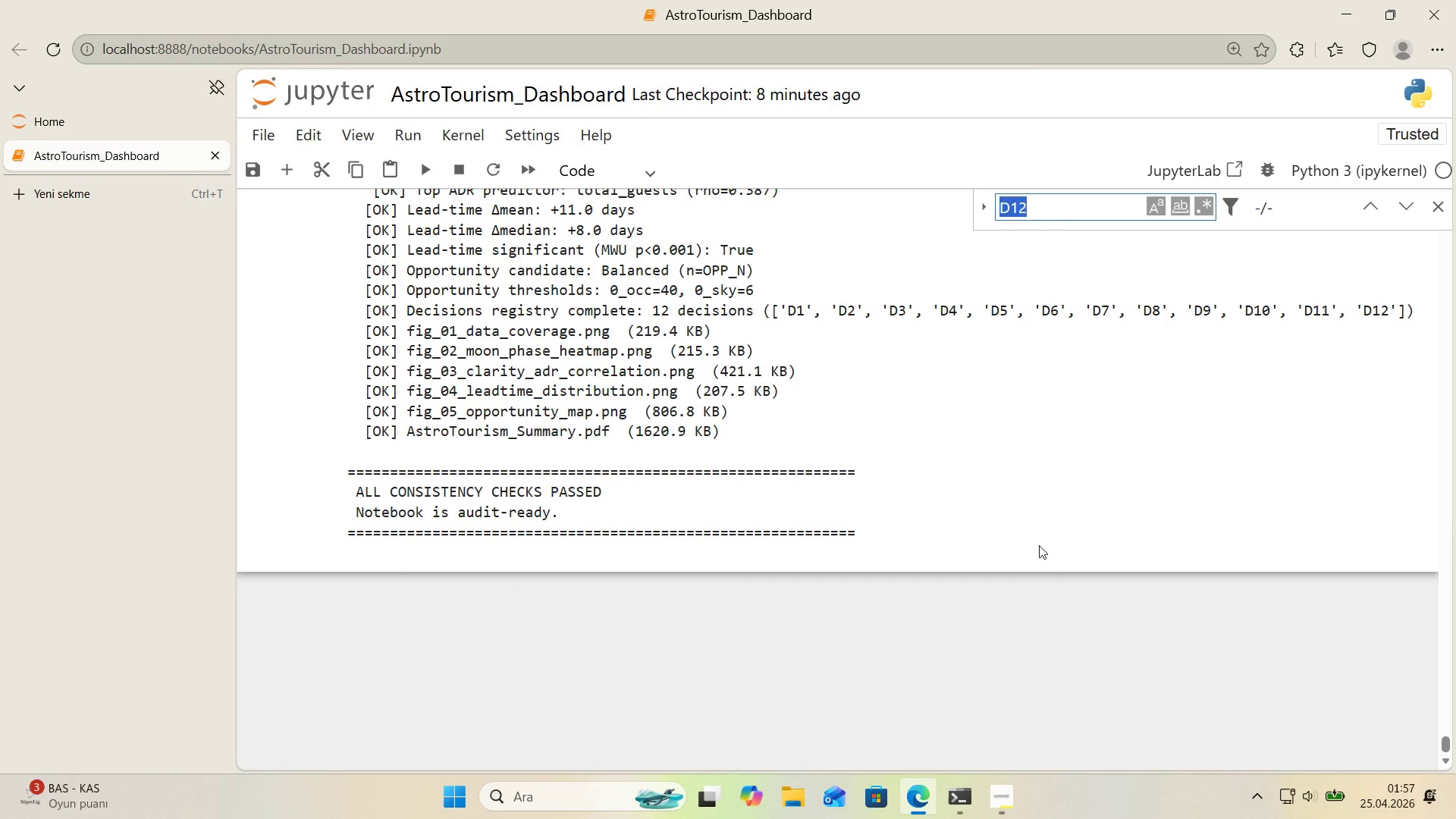 
type(W)
key(Backspace)
type(w'dgets.Vbox)
 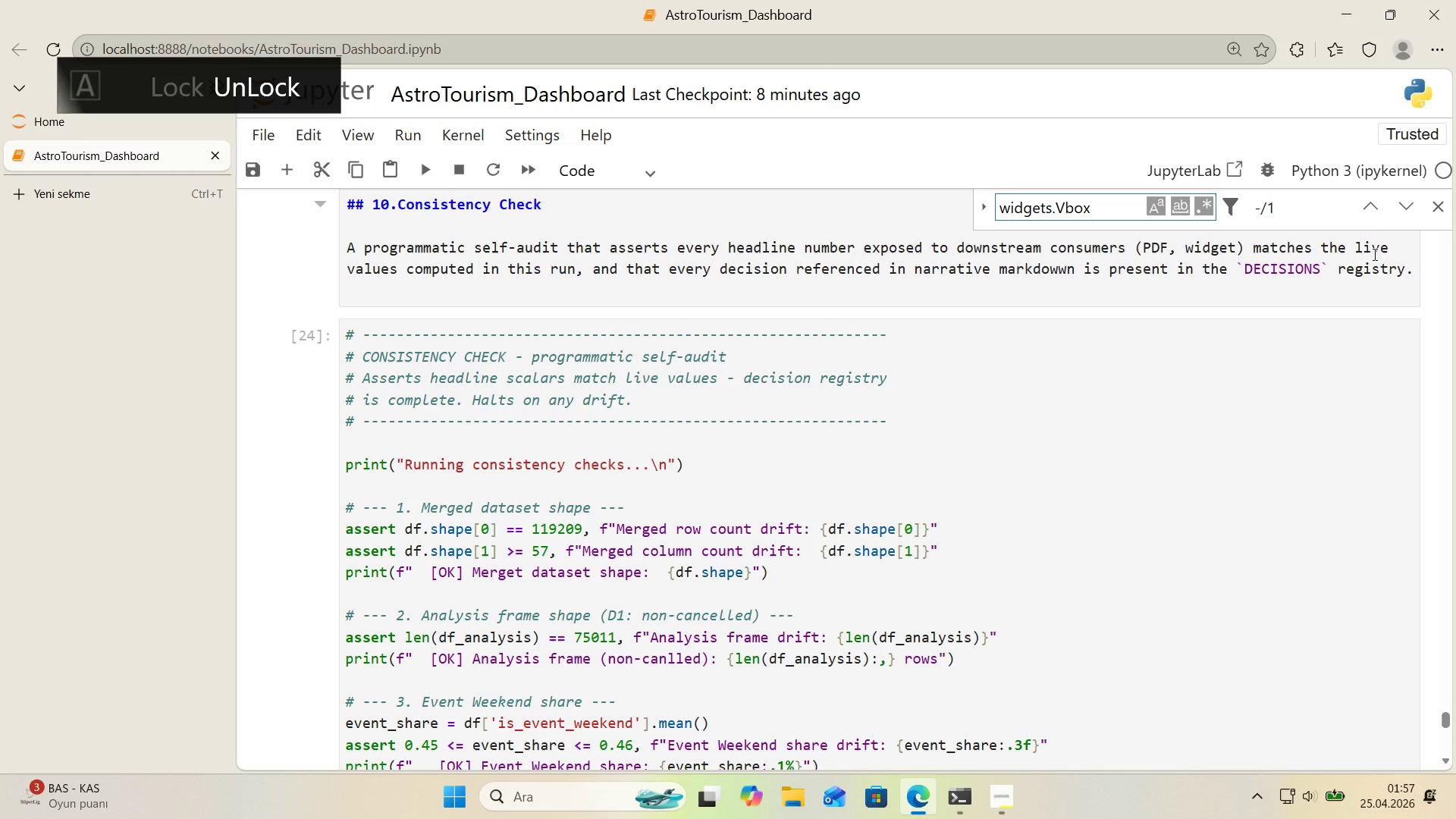 
left_click([1359, 202])
 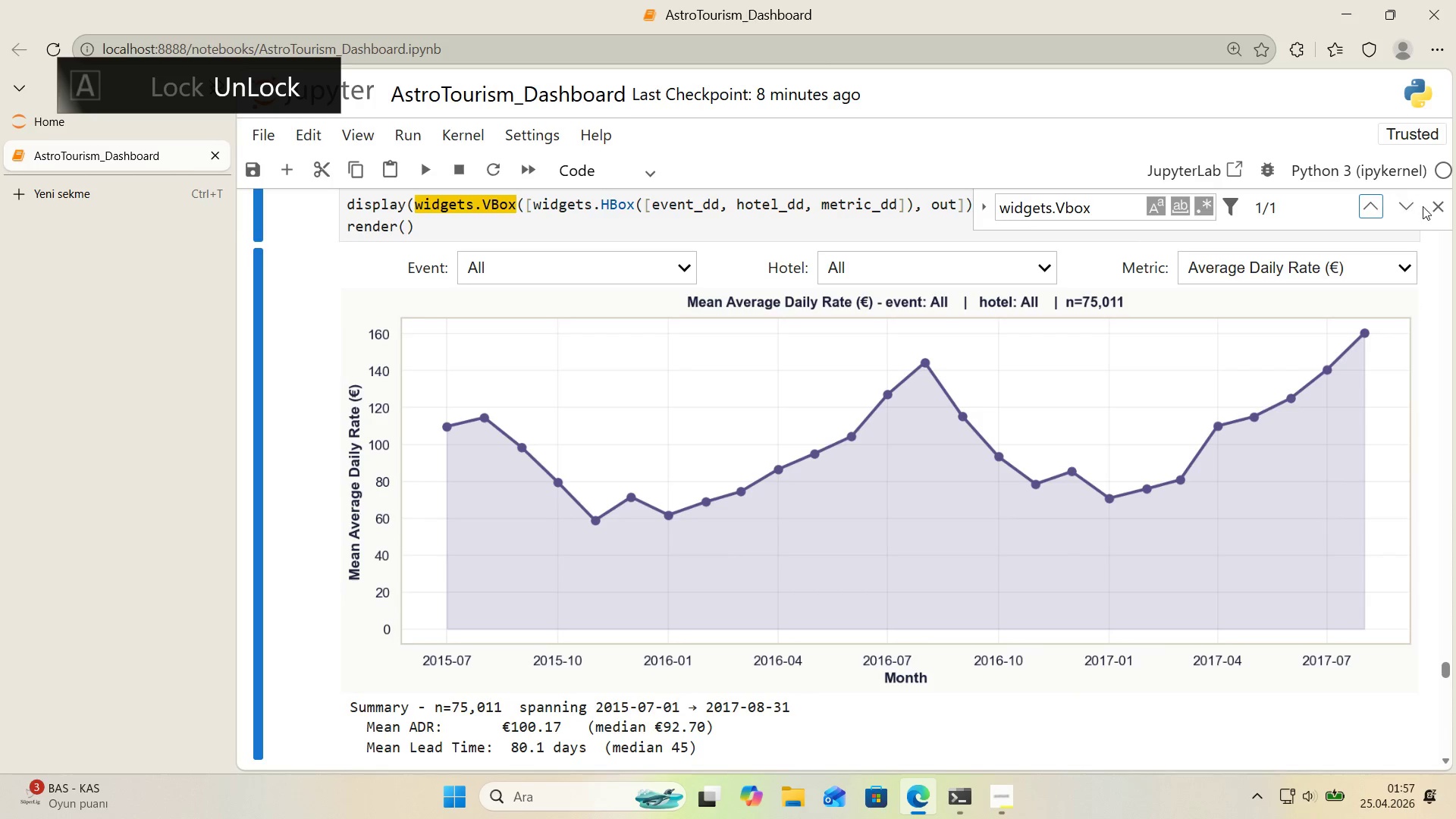 
left_click([1431, 206])
 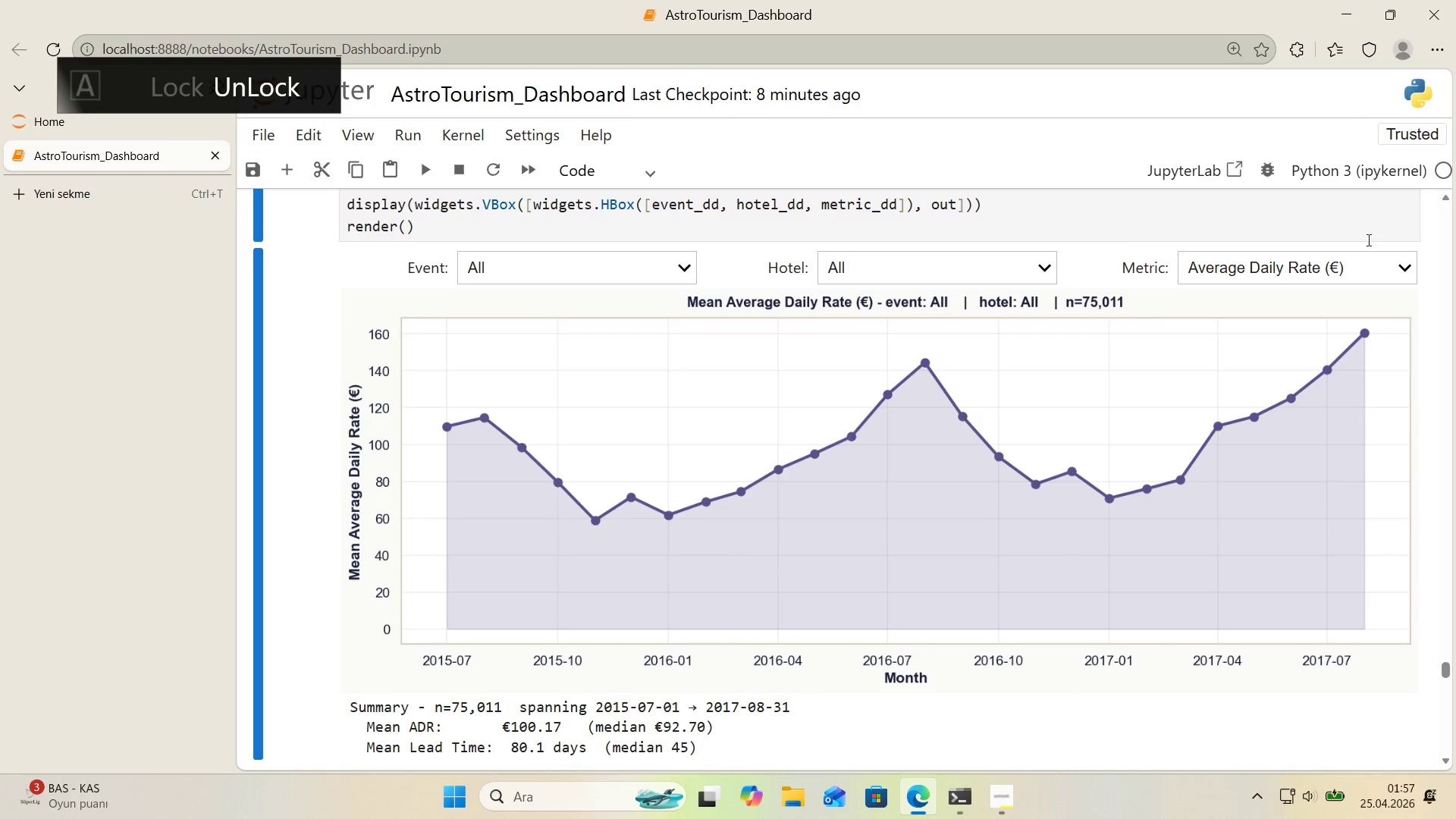 
scroll: coordinate [1156, 306], scroll_direction: up, amount: 1.0
 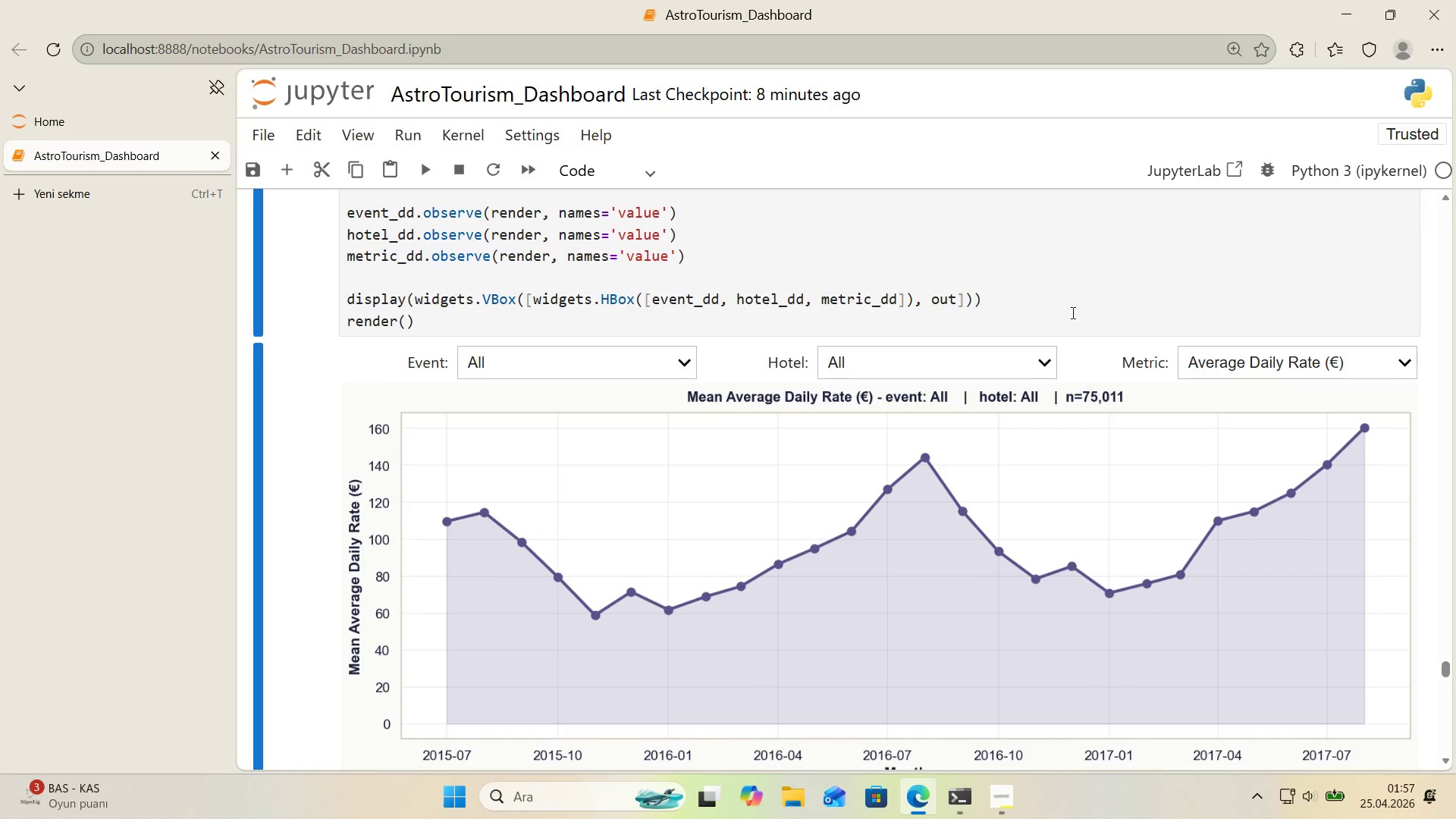 
left_click([1053, 302])
 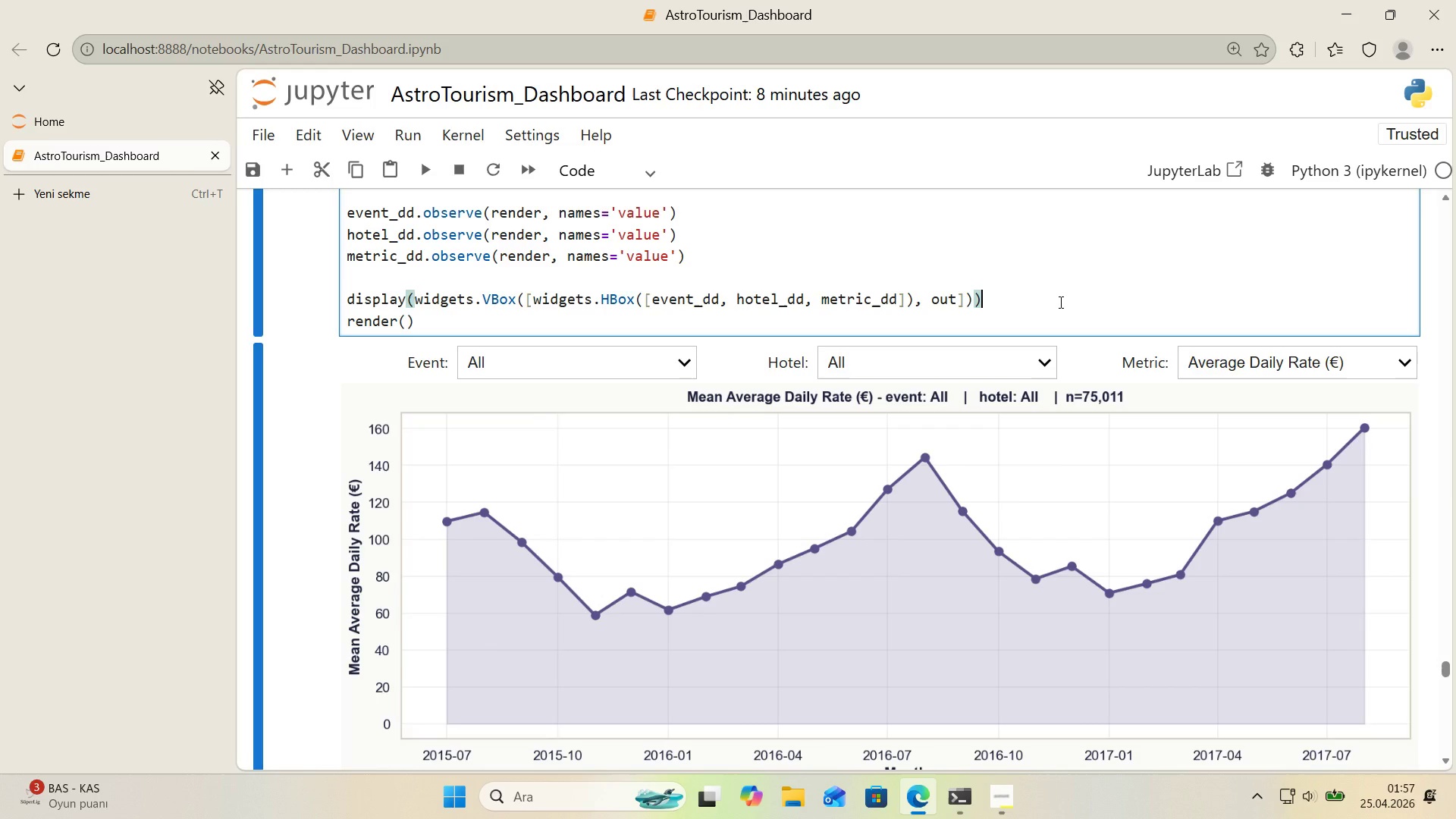 
wait(23.2)
 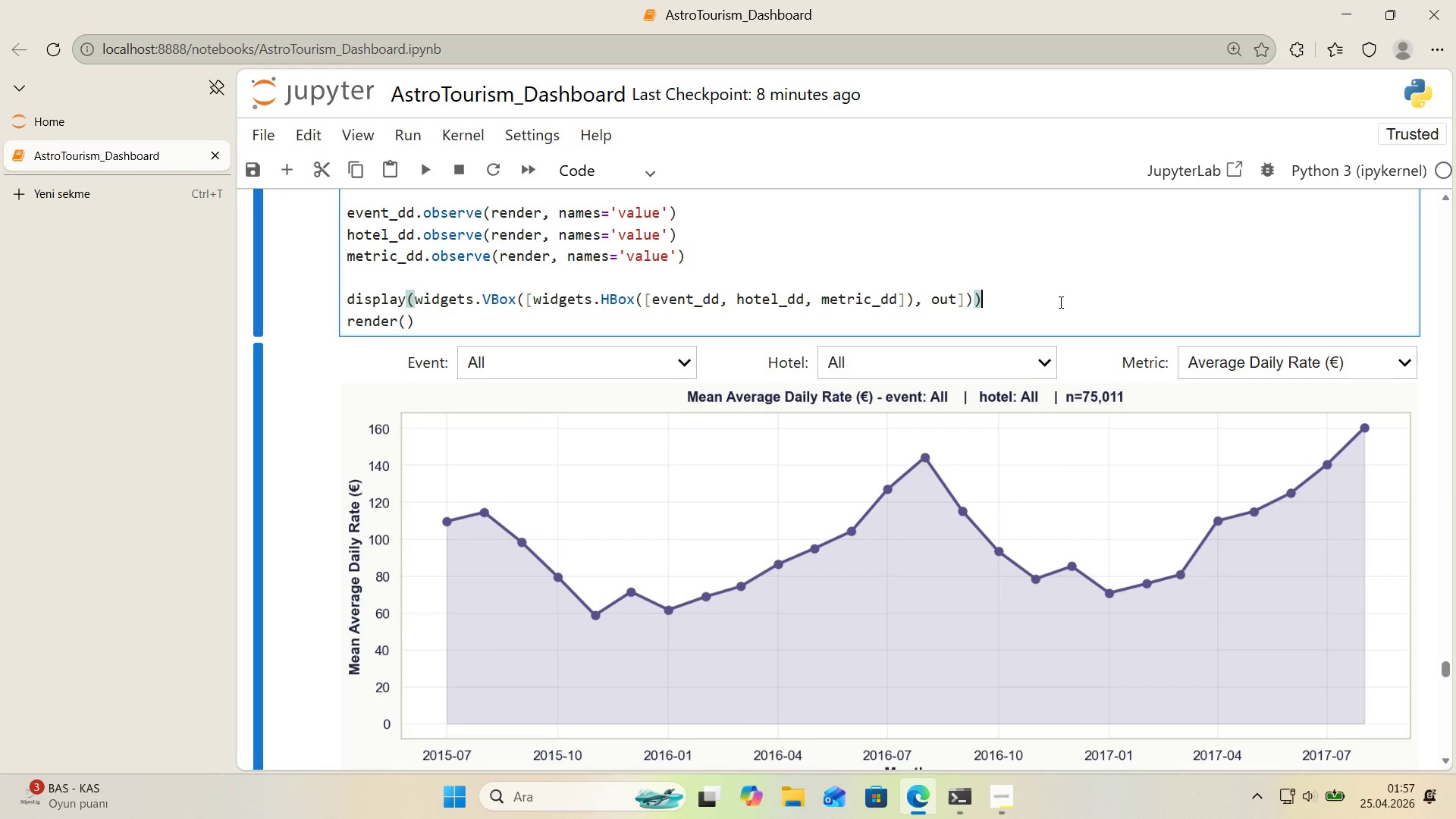 
left_click([959, 793])
 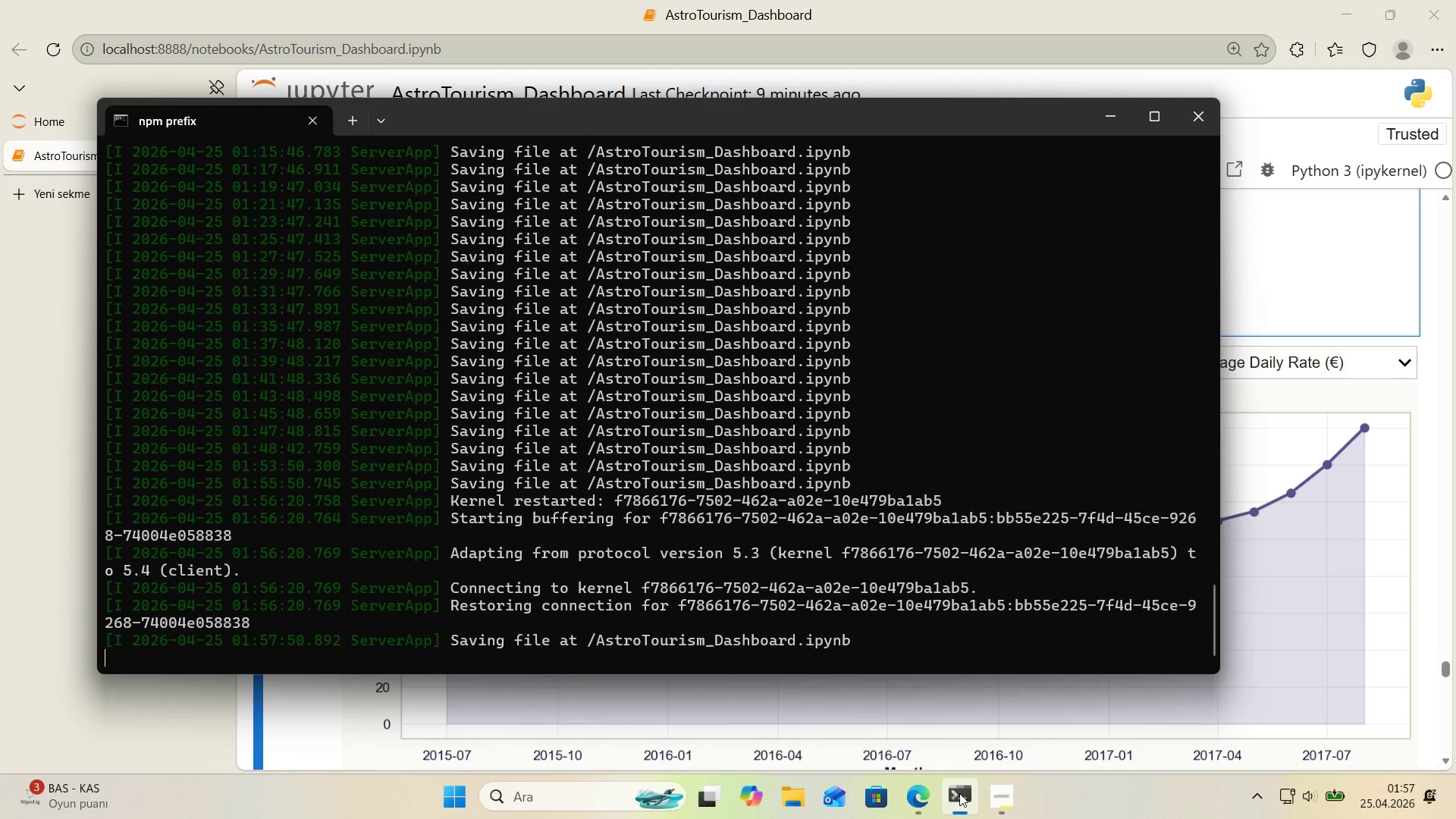 
left_click([959, 793])
 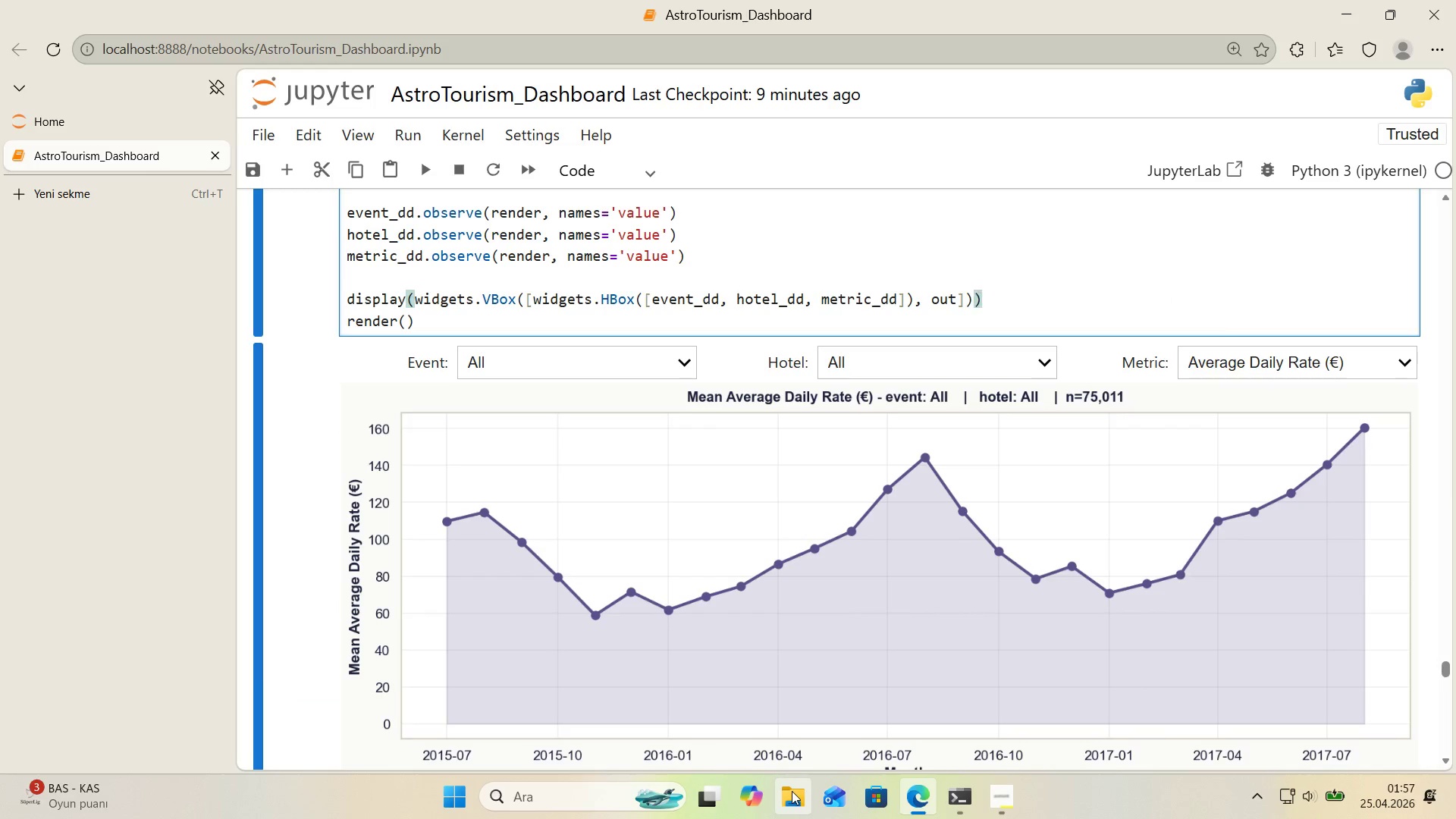 
left_click([792, 791])
 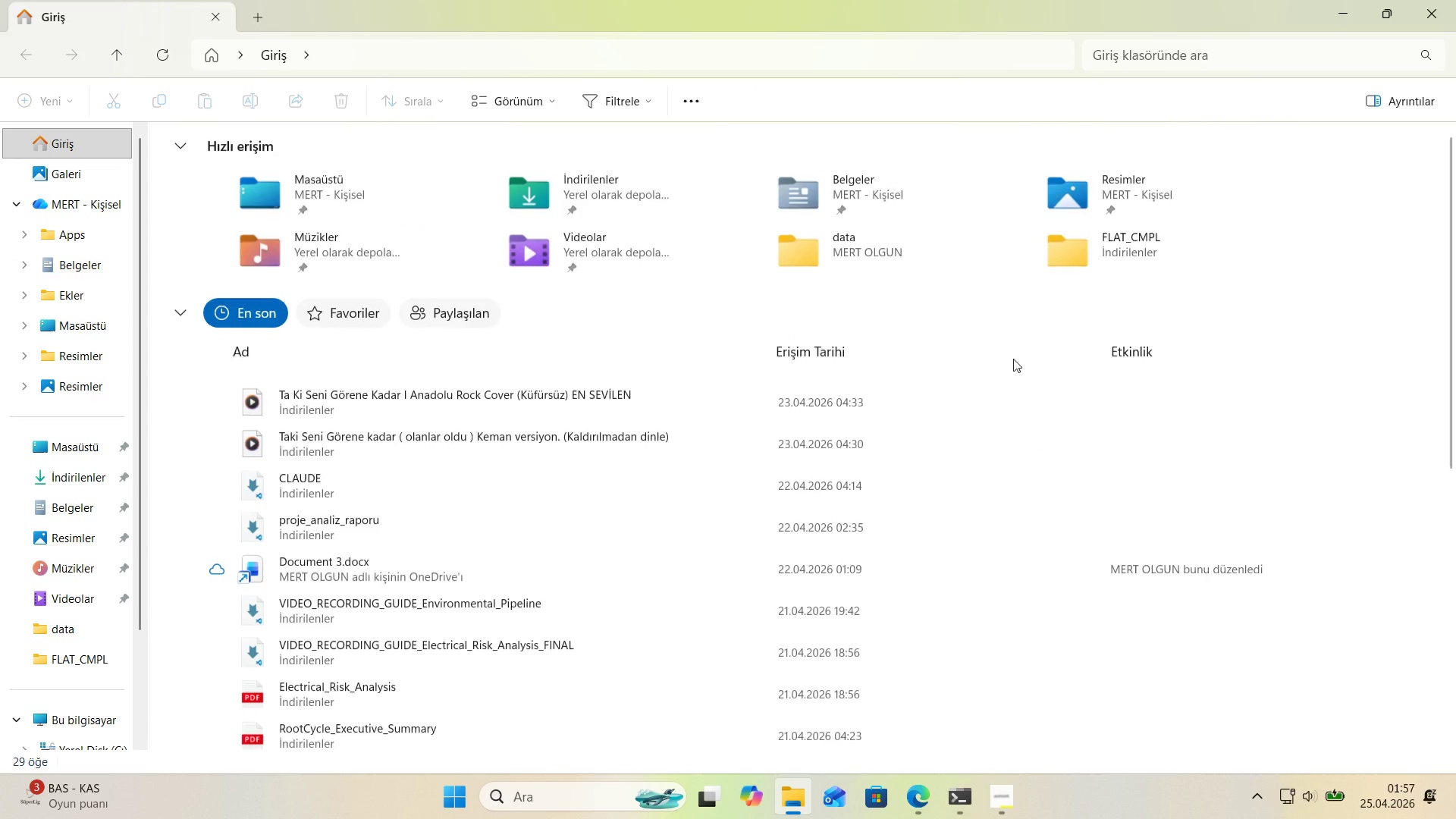 
left_click([73, 479])
 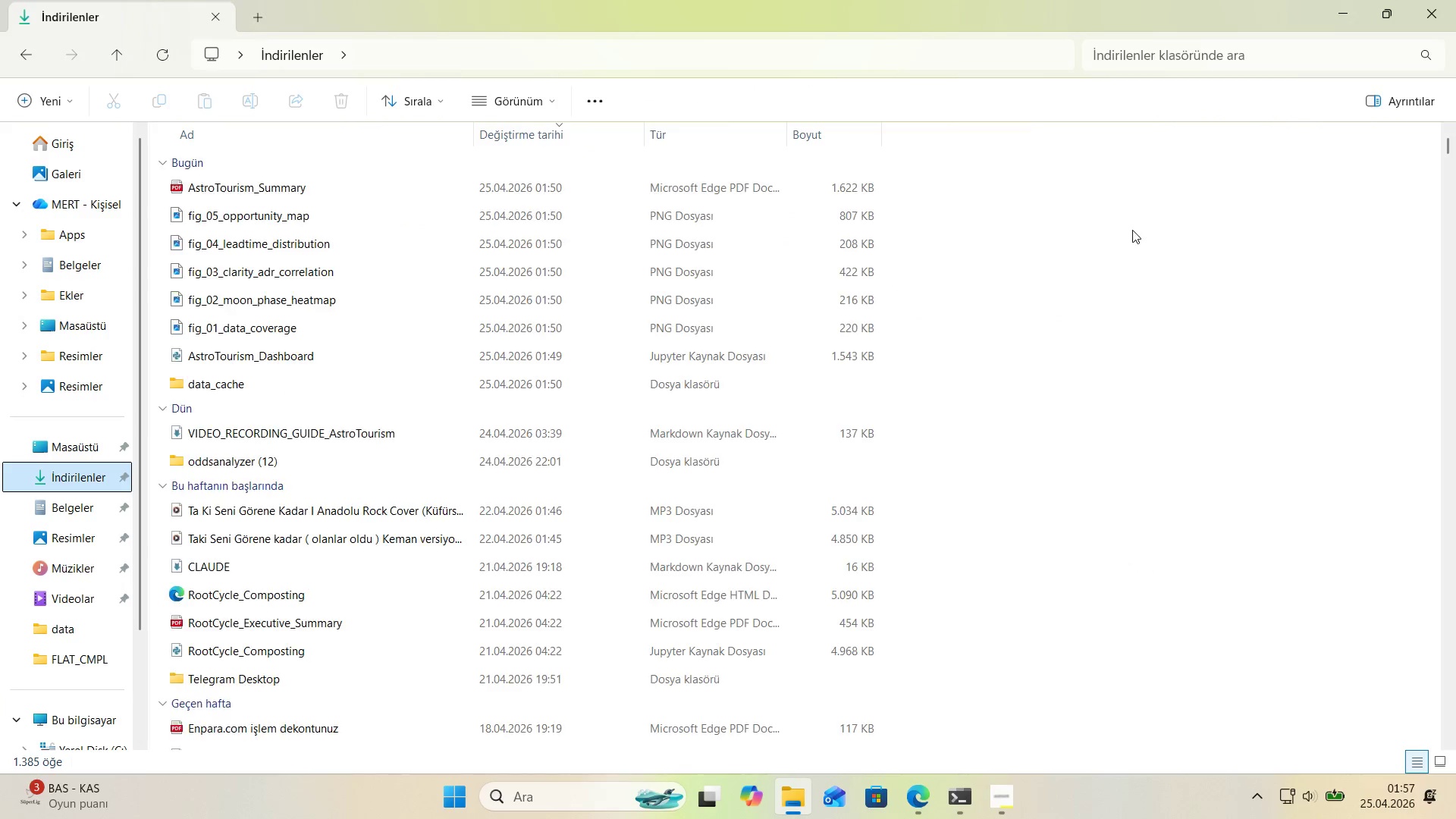 
right_click([1132, 230])
 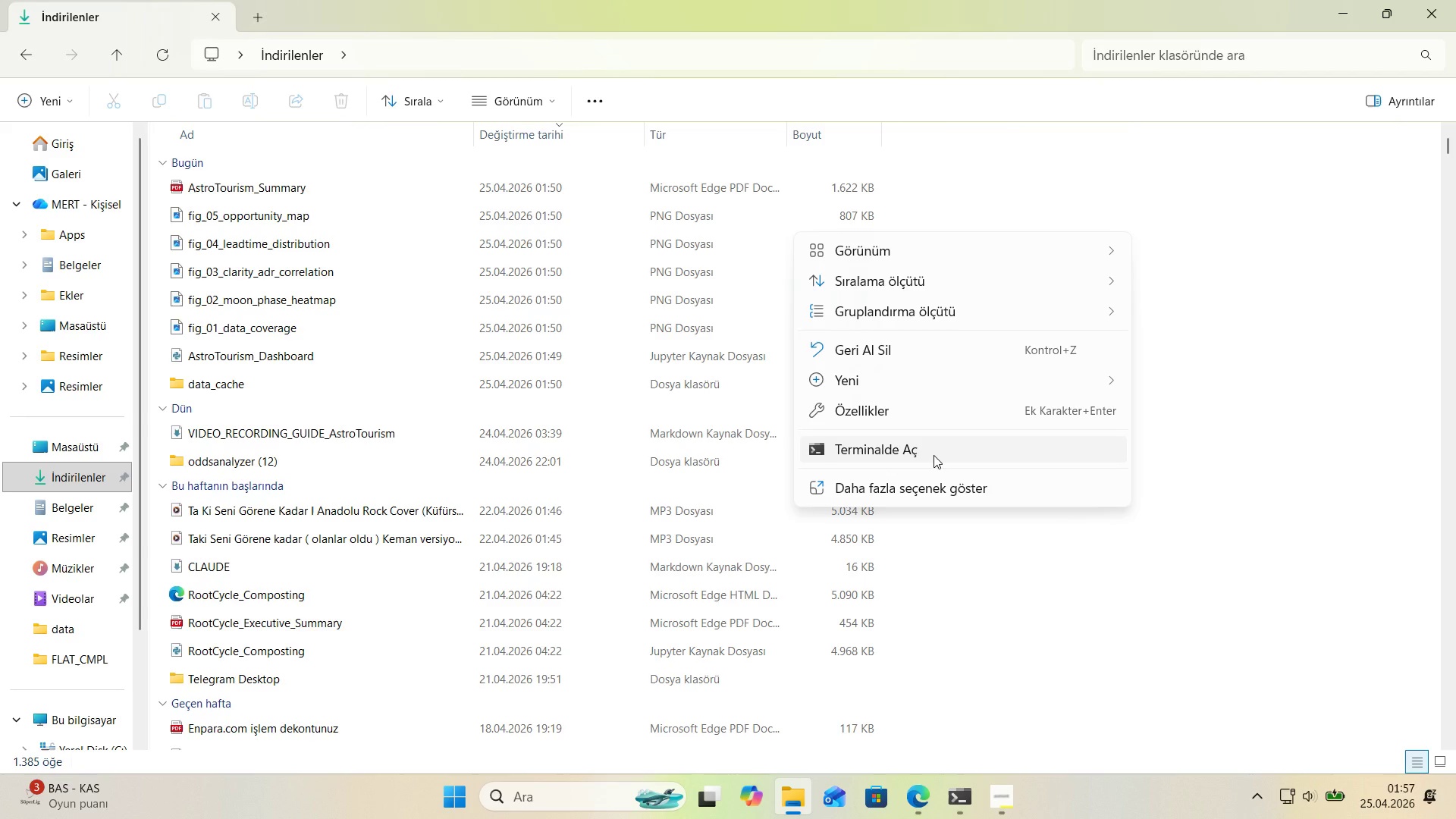 
left_click([934, 455])
 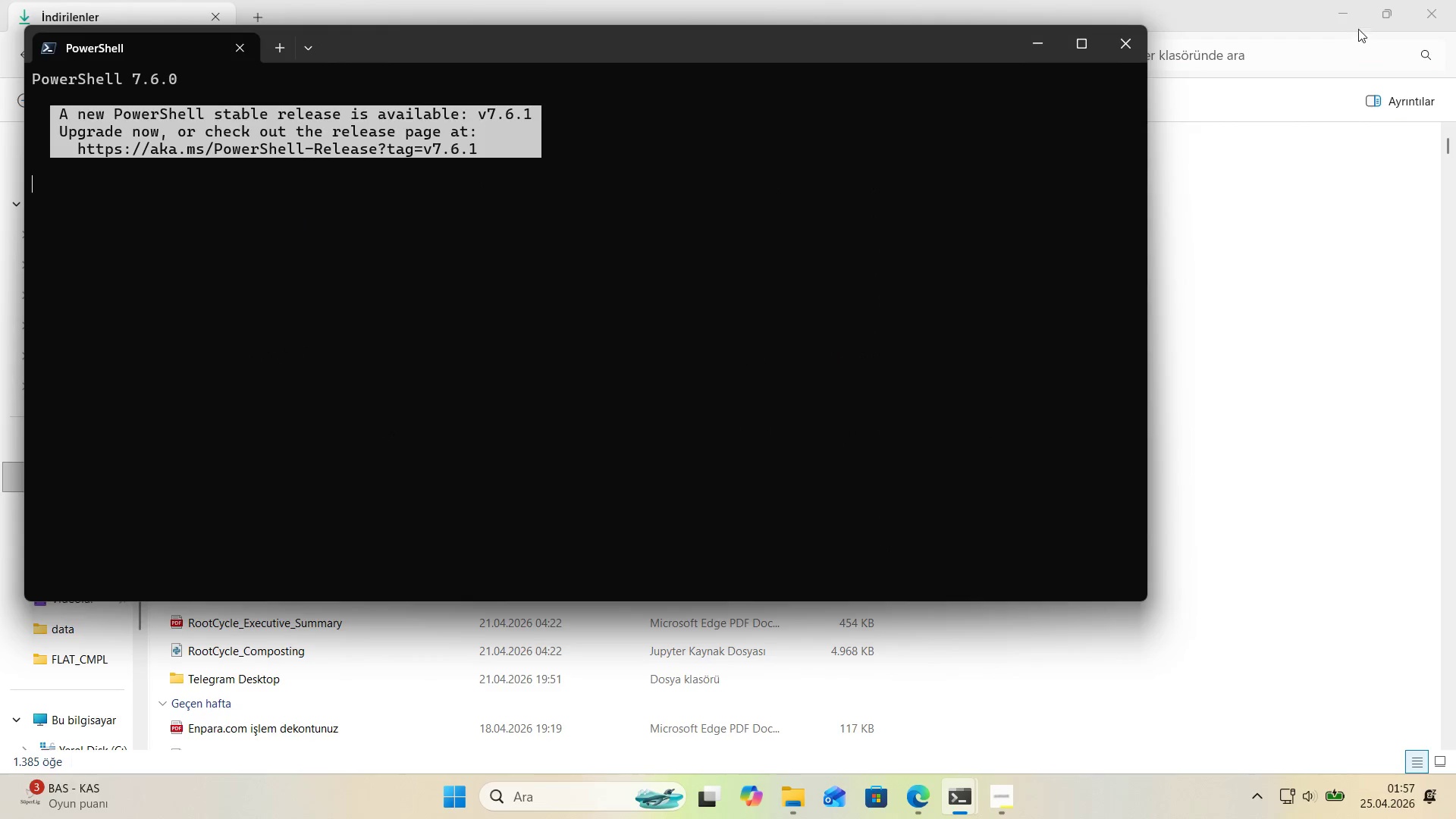 
left_click([1356, 17])
 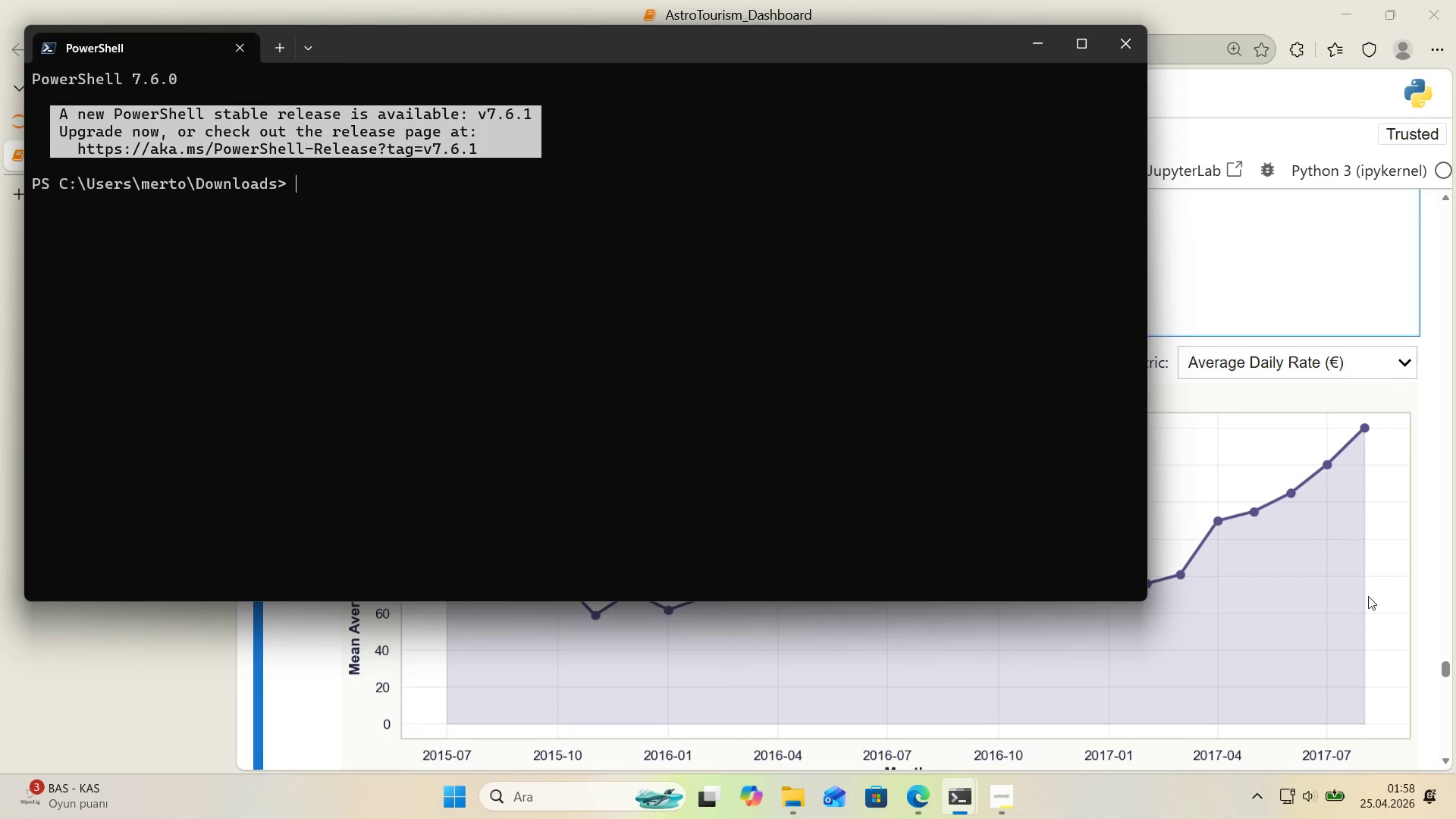 
left_click_drag(start_coordinate=[1446, 671], to_coordinate=[1451, 775])
 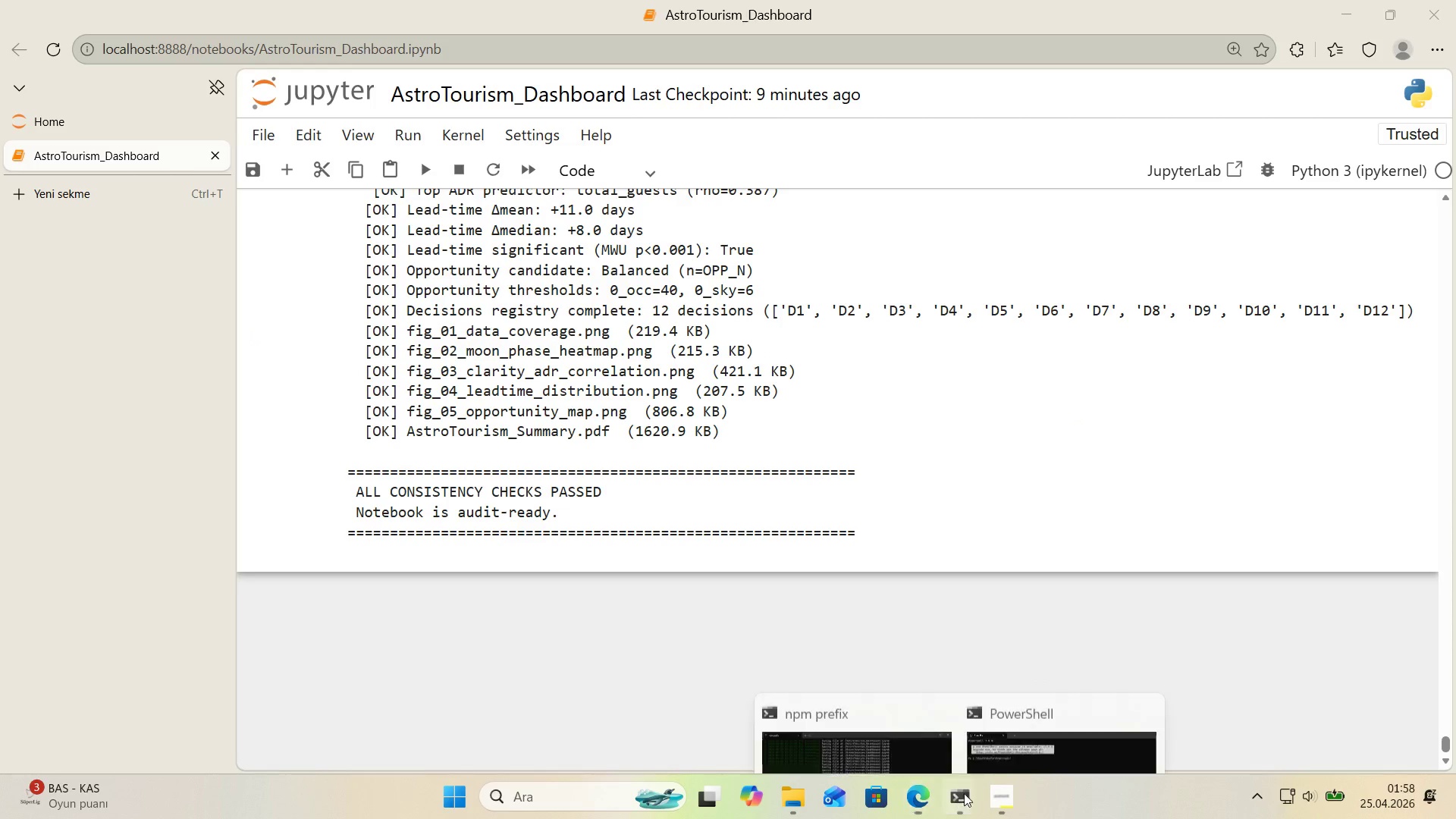 
double_click([1046, 741])
 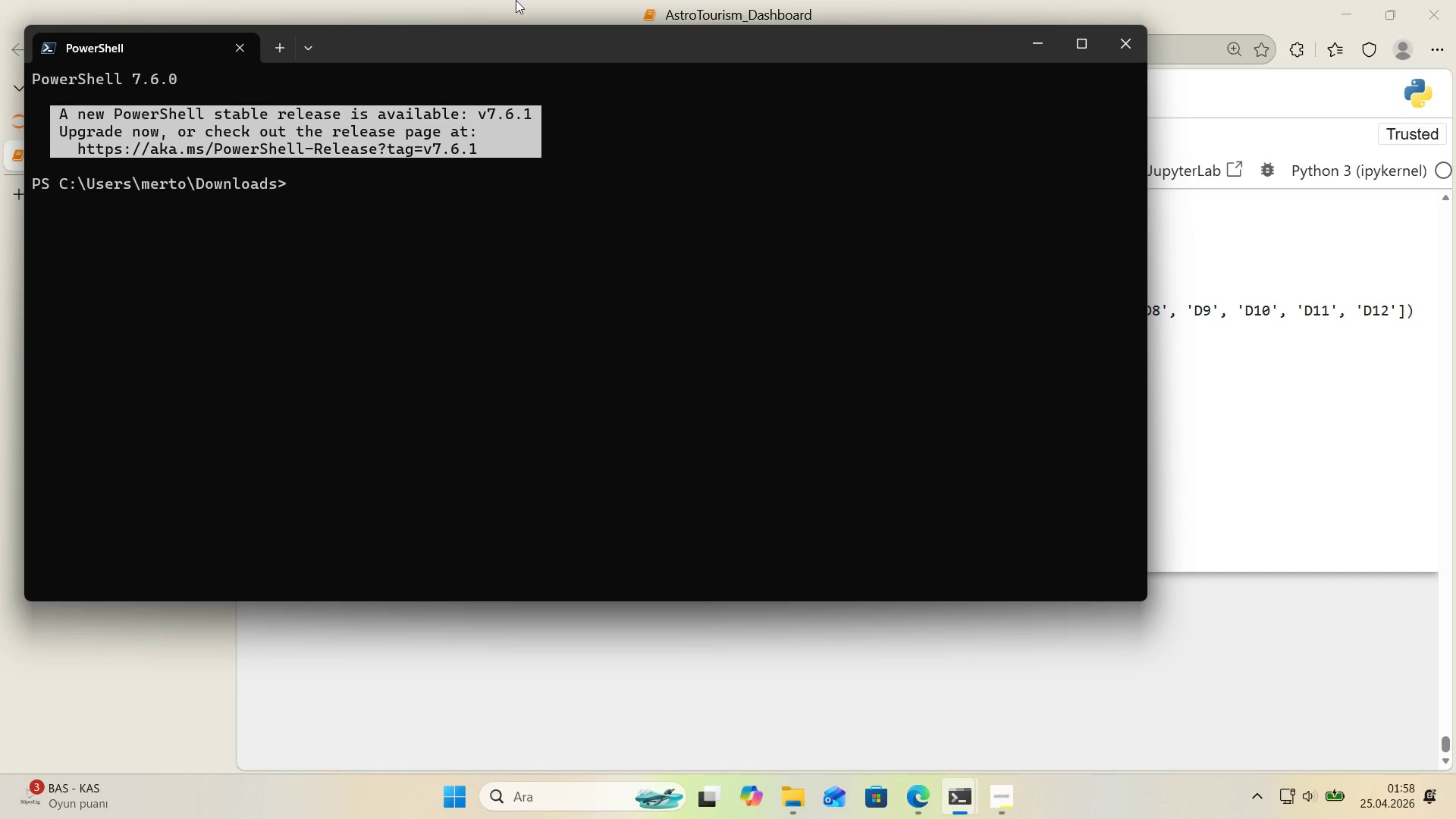 
left_click_drag(start_coordinate=[502, 40], to_coordinate=[680, 170])
 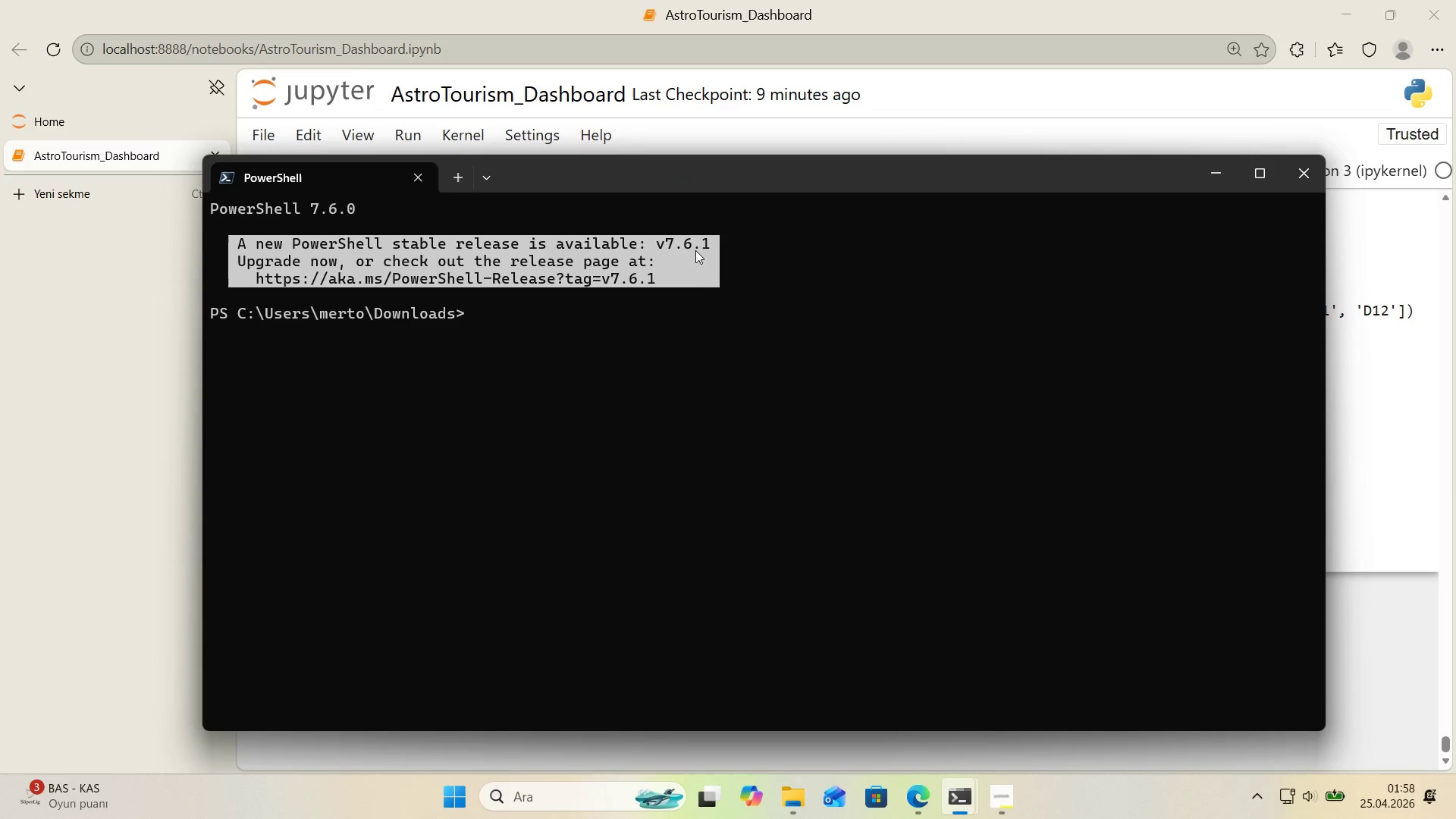 
right_click([696, 273])
 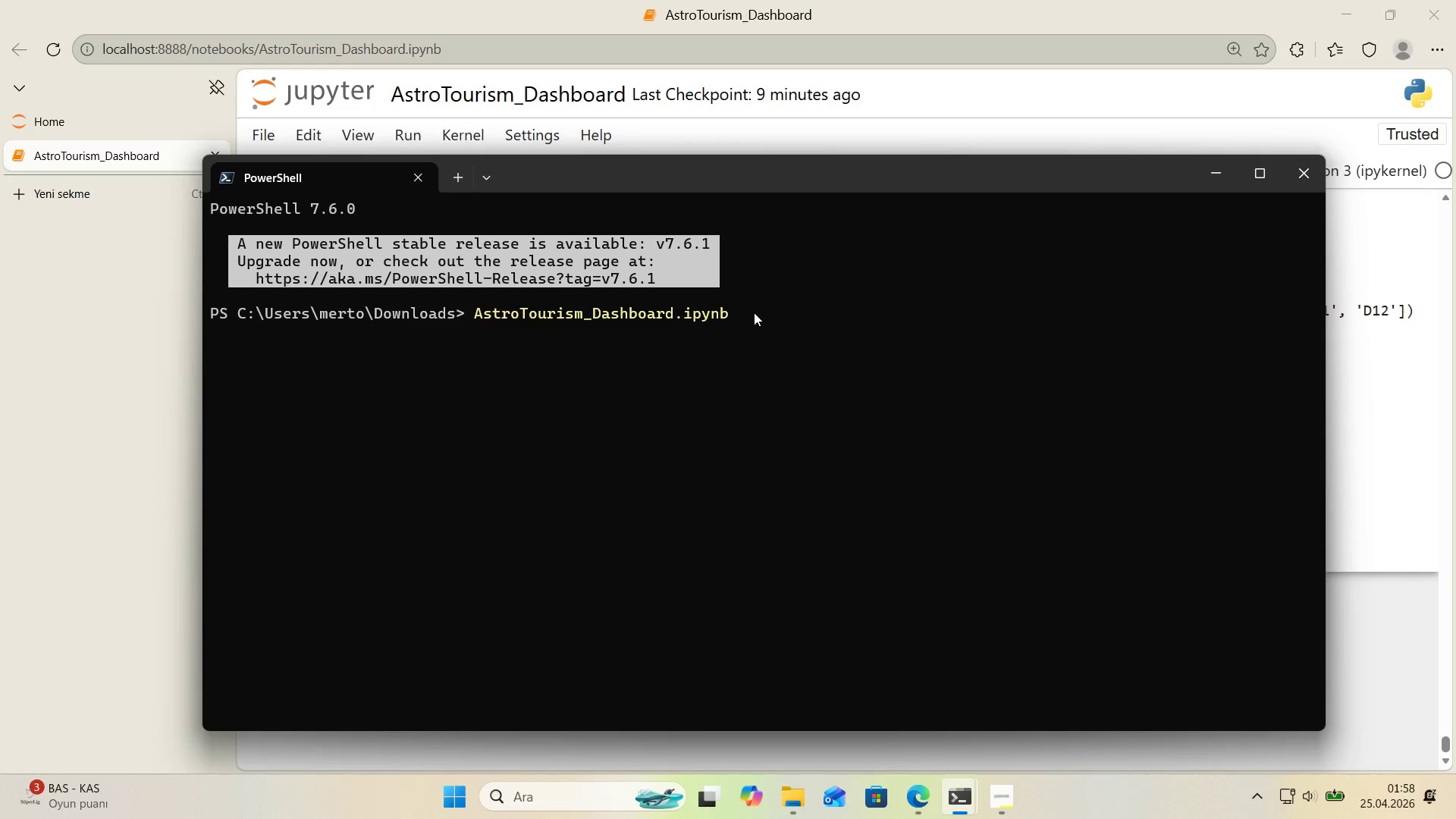 
key(ArrowLeft)
 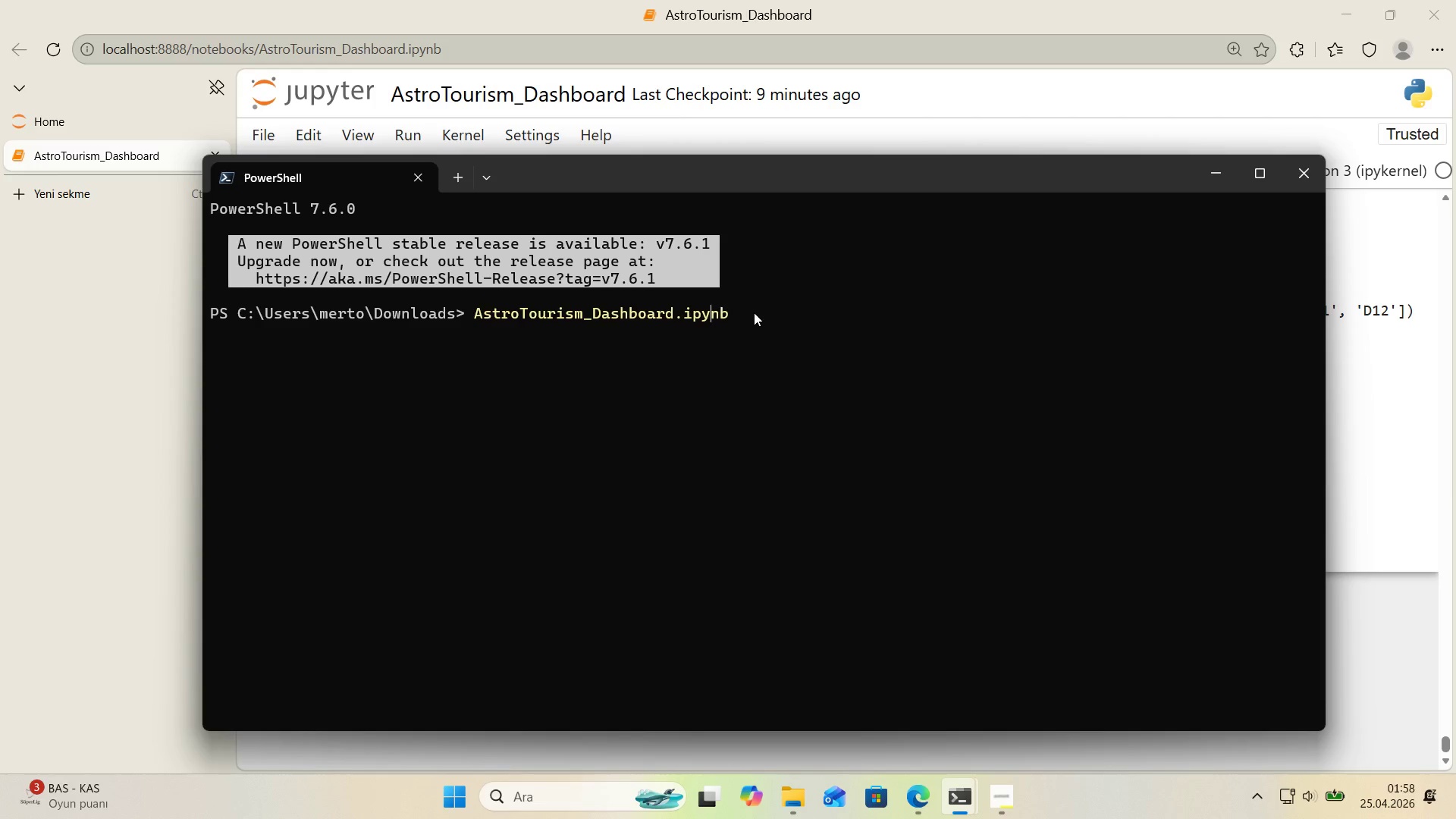 
hold_key(key=ArrowLeft, duration=0.56)
 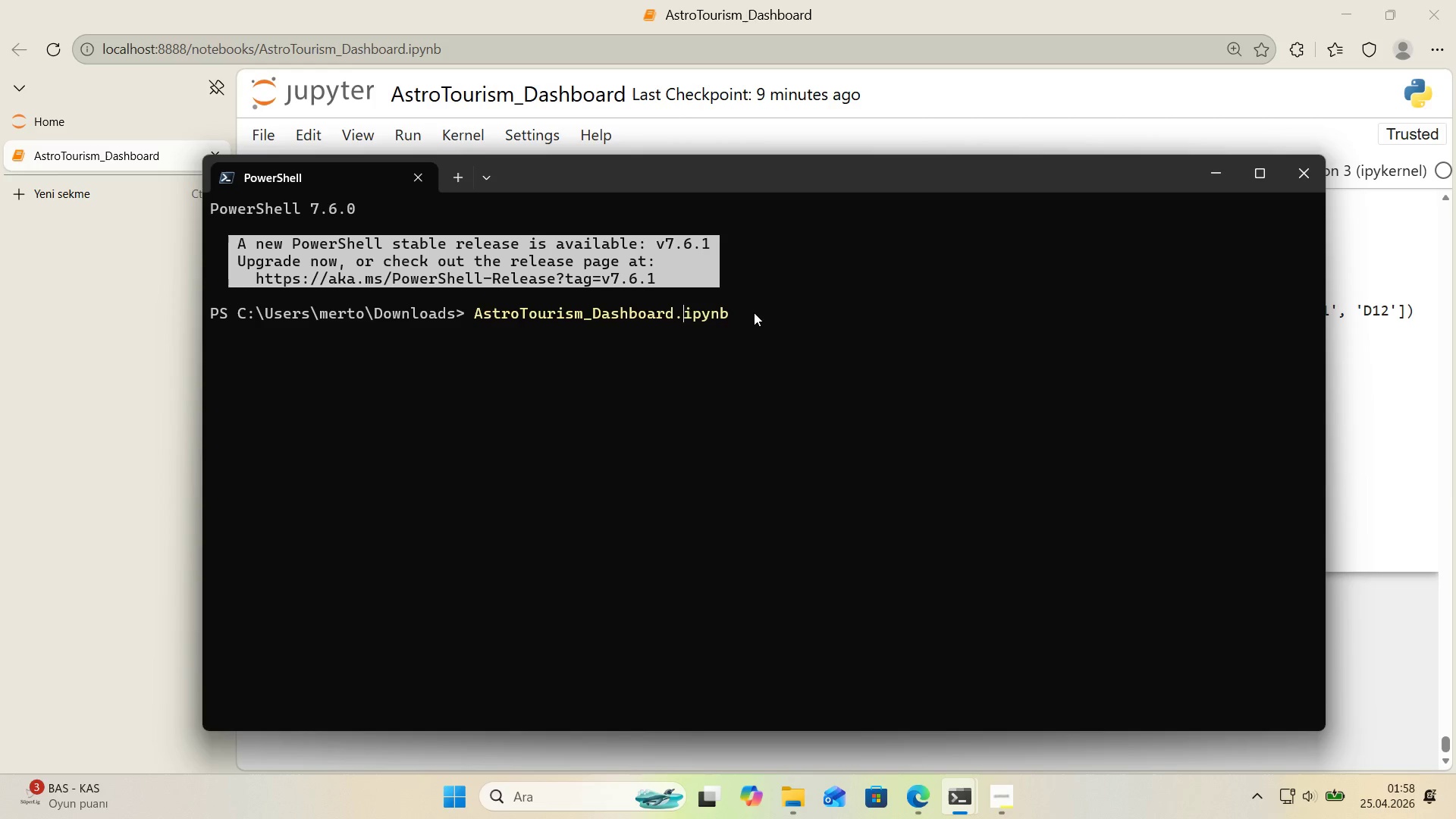 
key(ArrowLeft)
 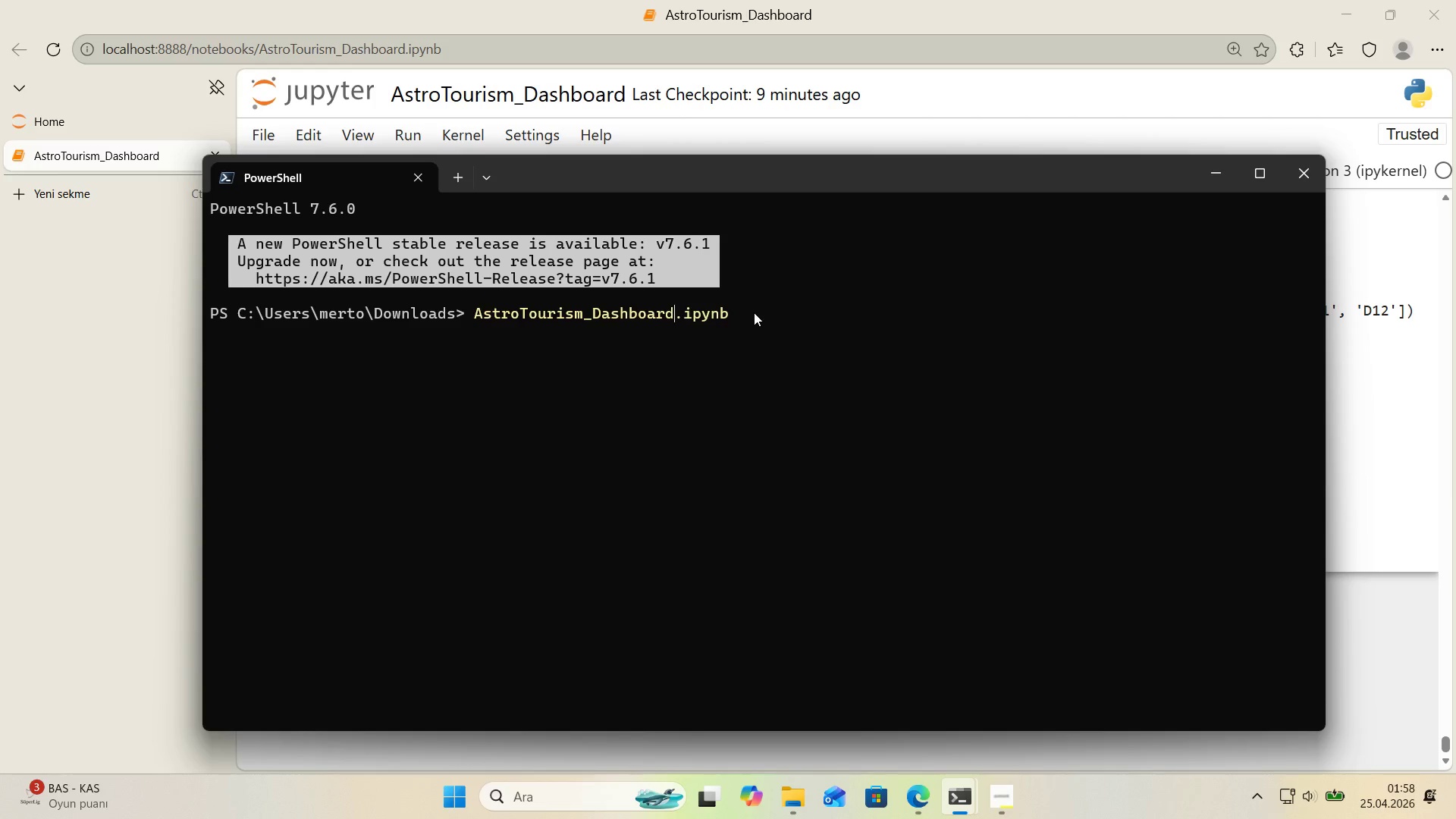 
key(ArrowLeft)
 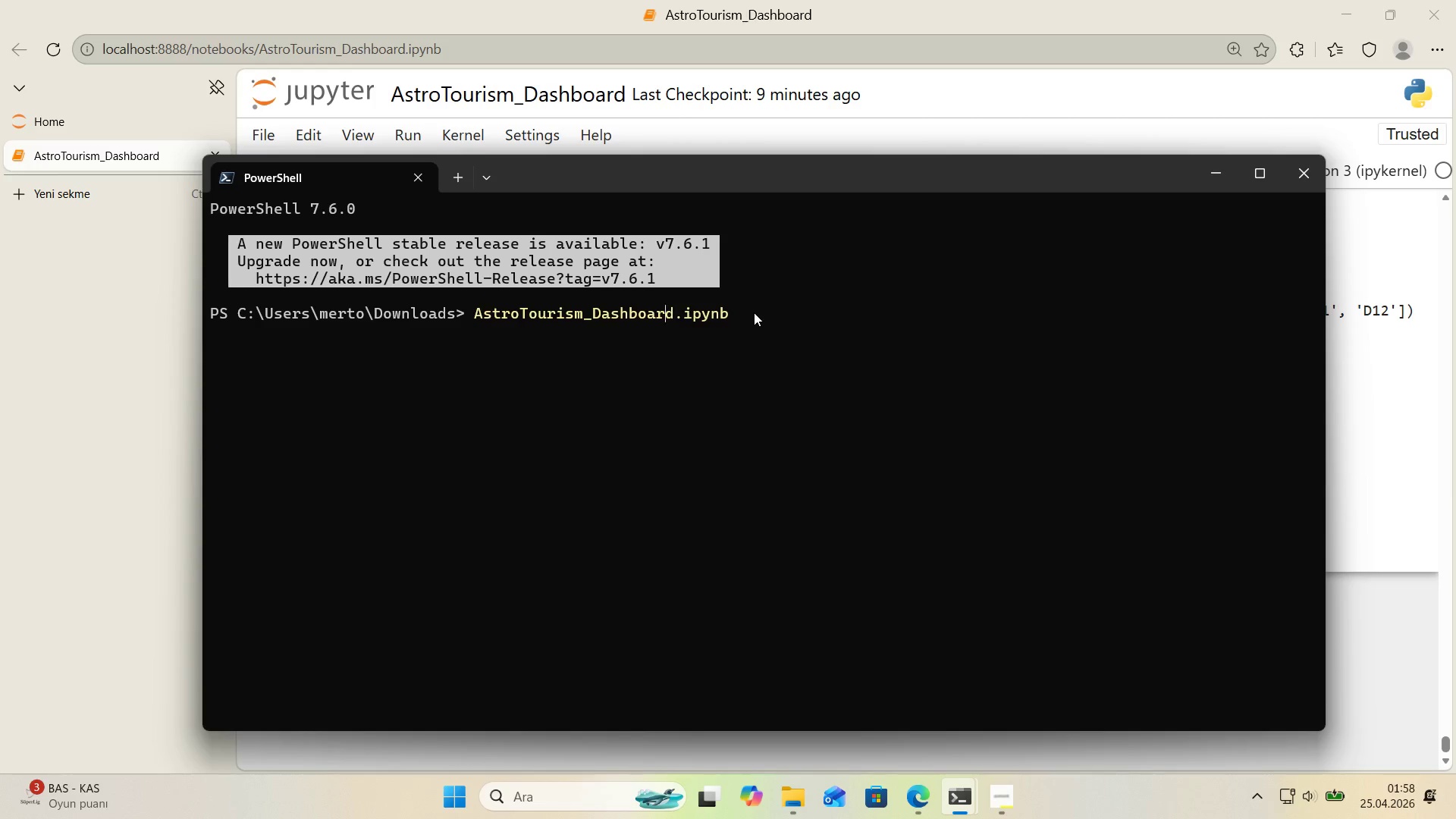 
key(ArrowLeft)
 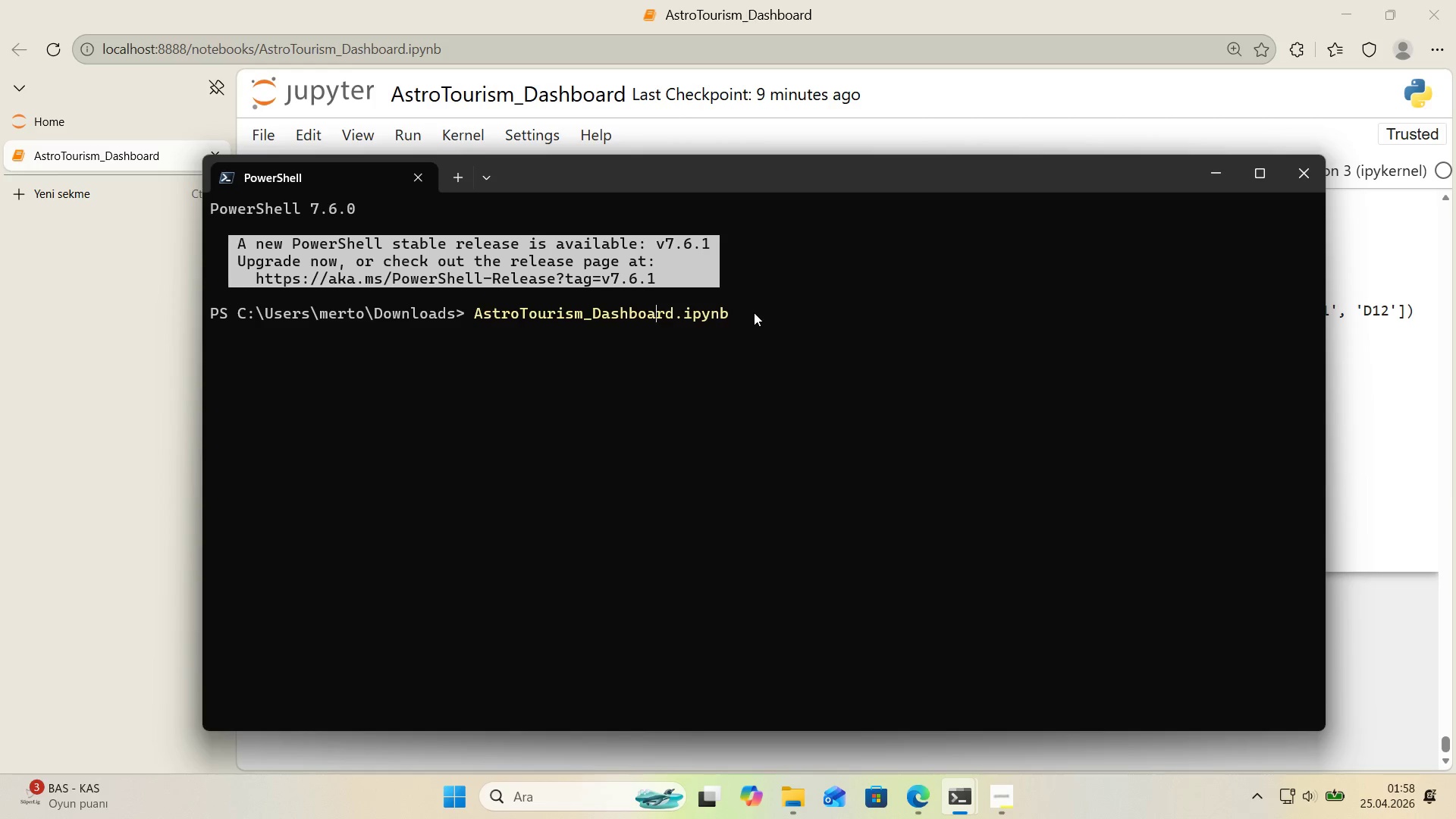 
key(ArrowLeft)
 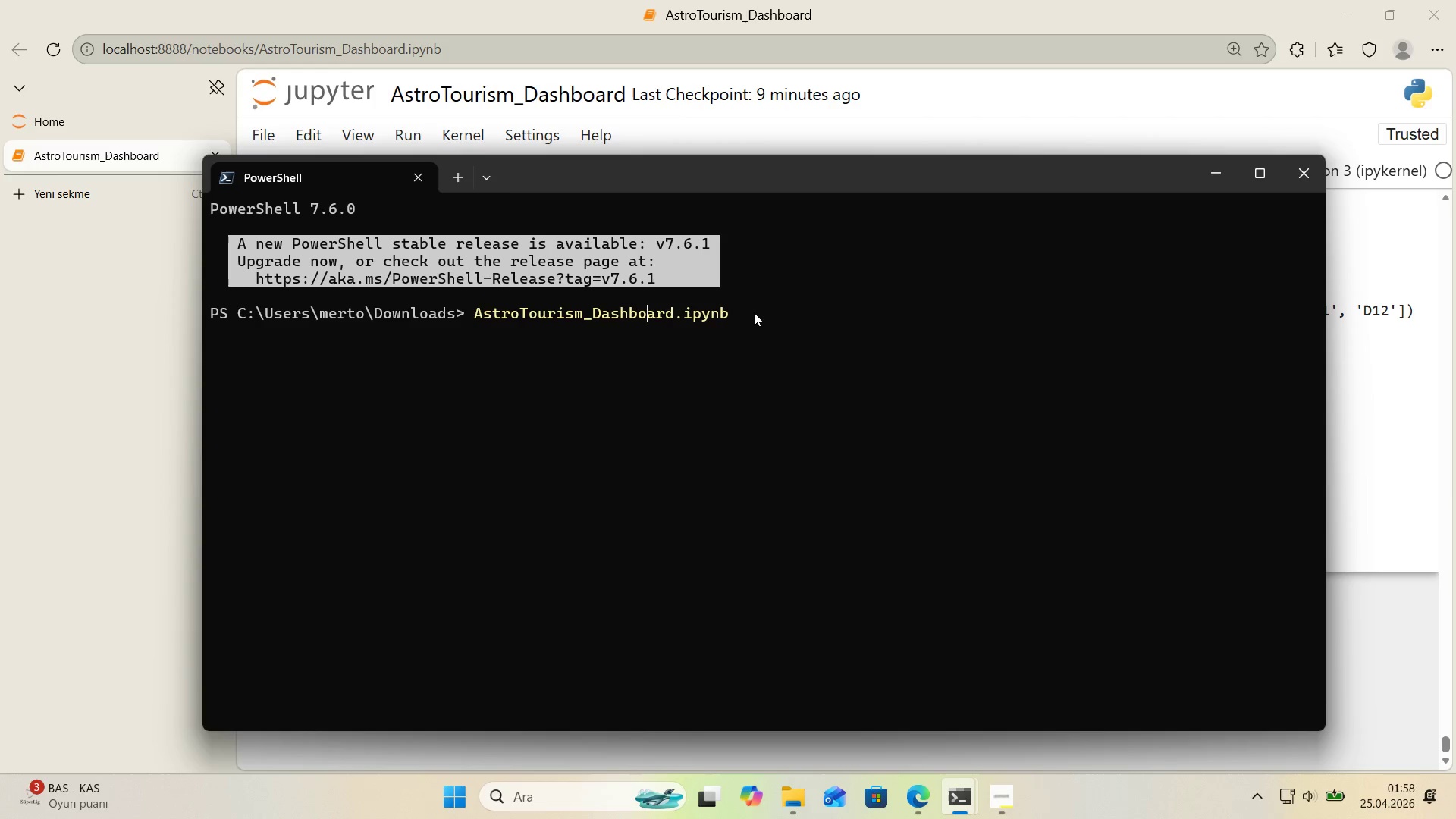 
key(ArrowLeft)
 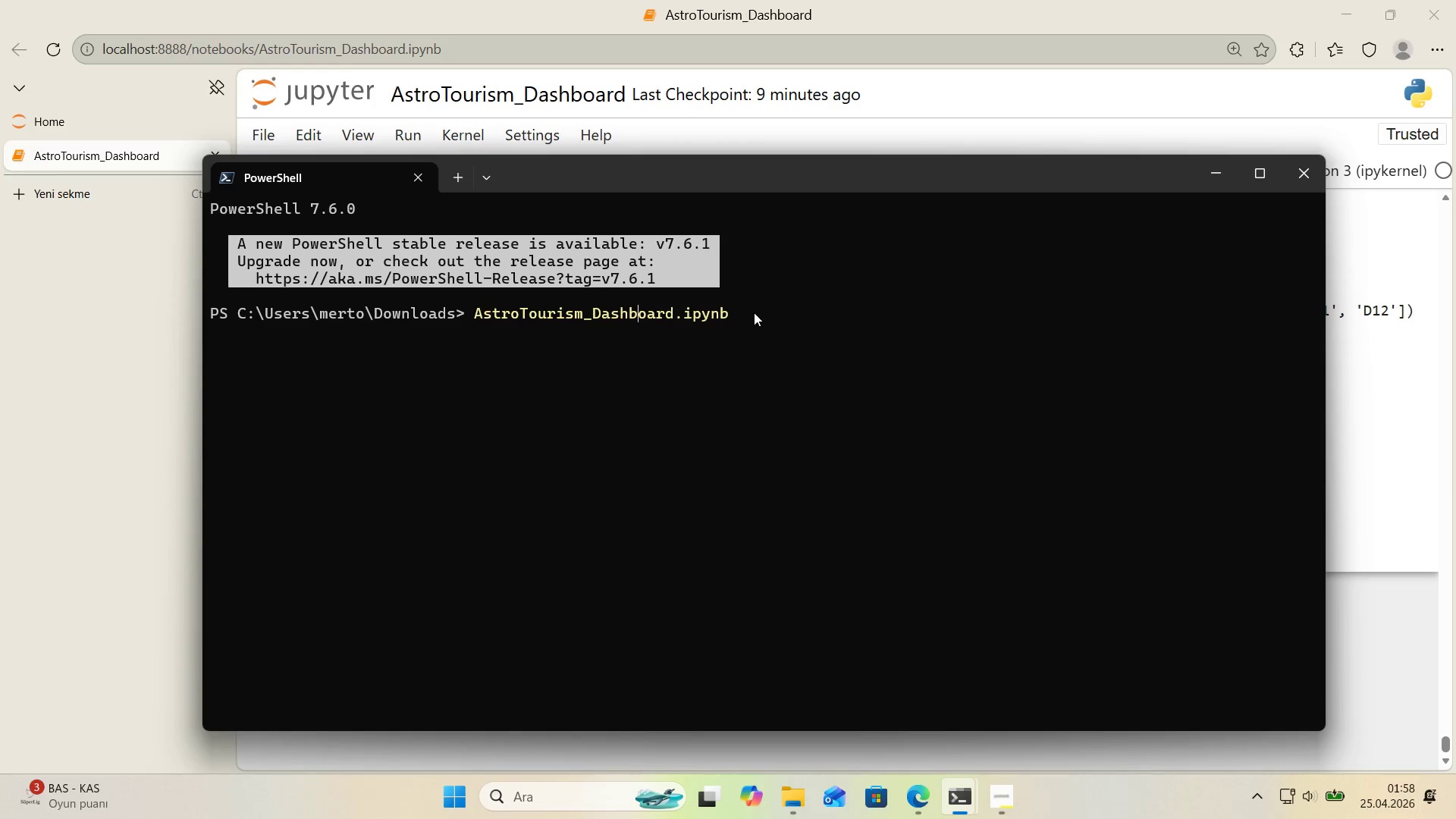 
key(ArrowLeft)
 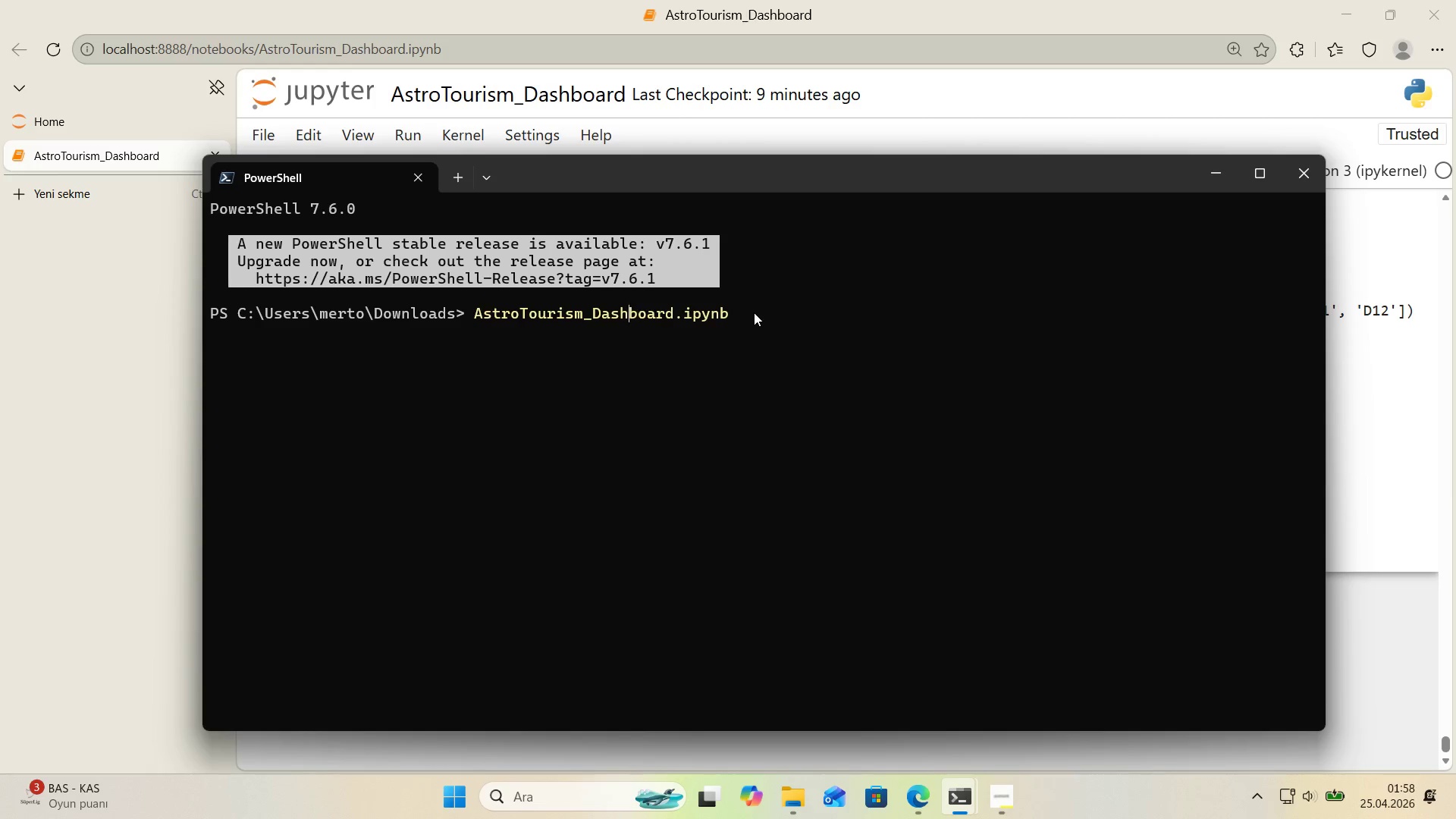 
key(ArrowLeft)
 